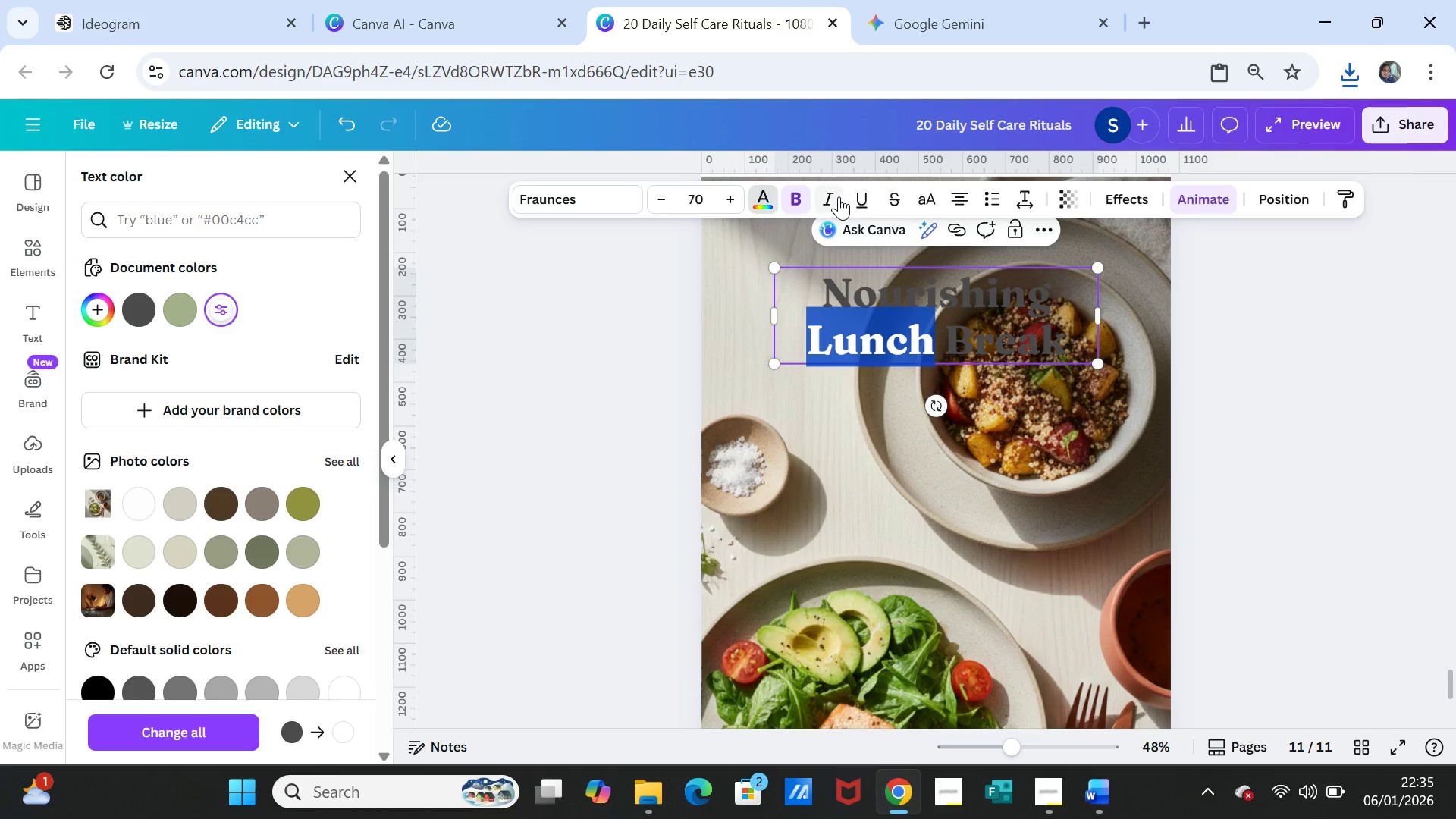 
left_click([838, 196])
 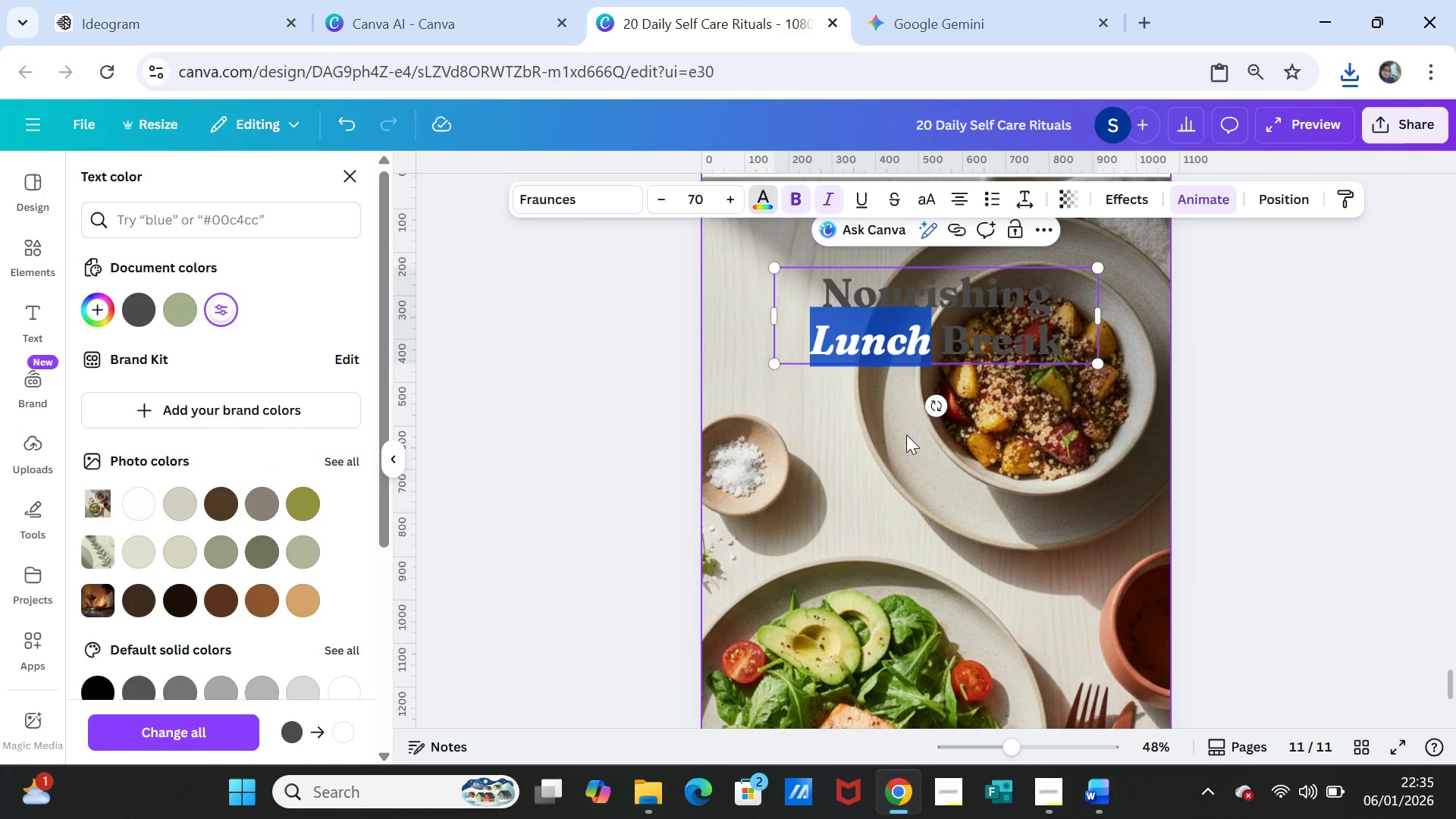 
left_click([906, 435])
 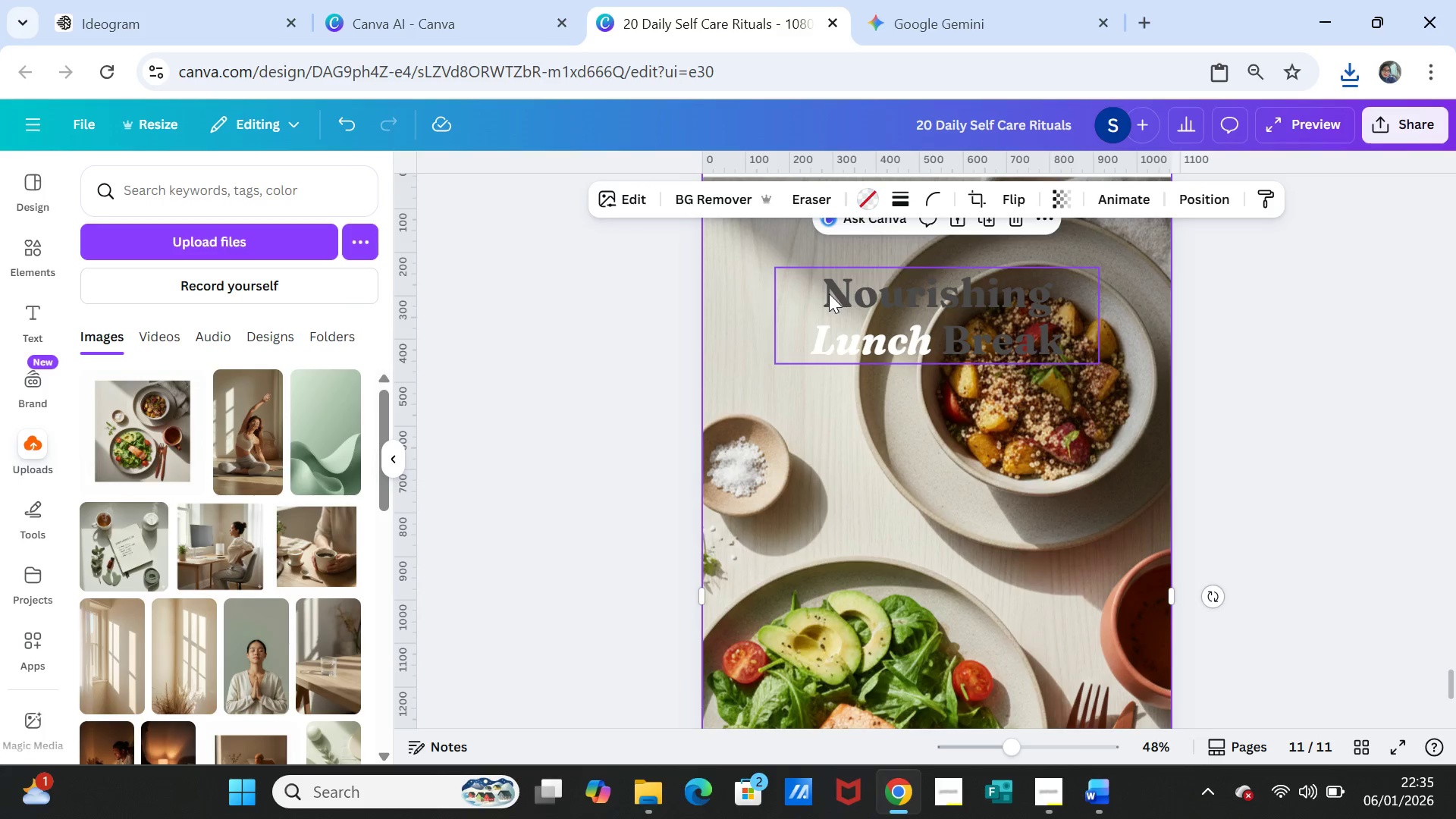 
left_click([829, 290])
 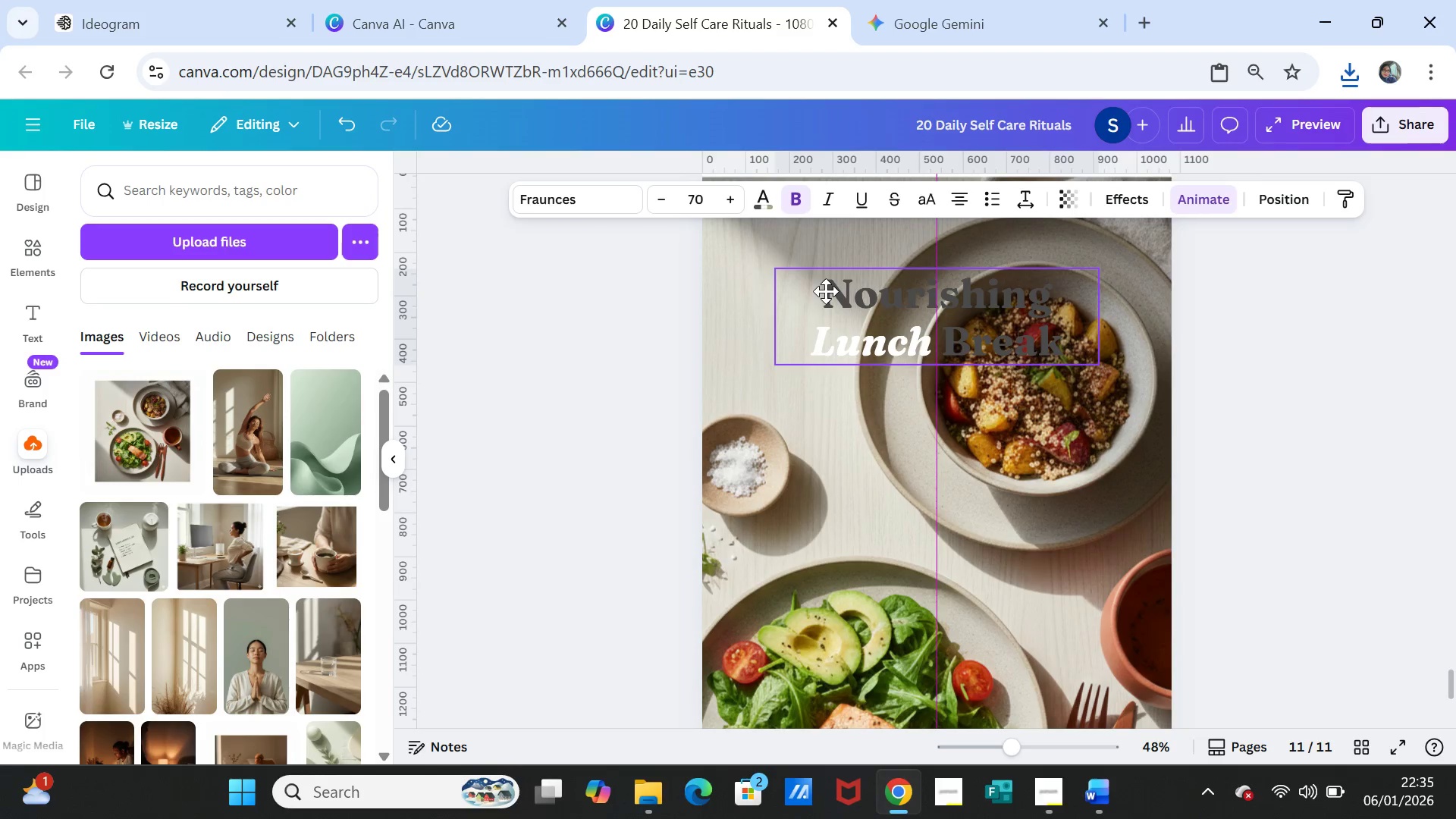 
double_click([829, 295])
 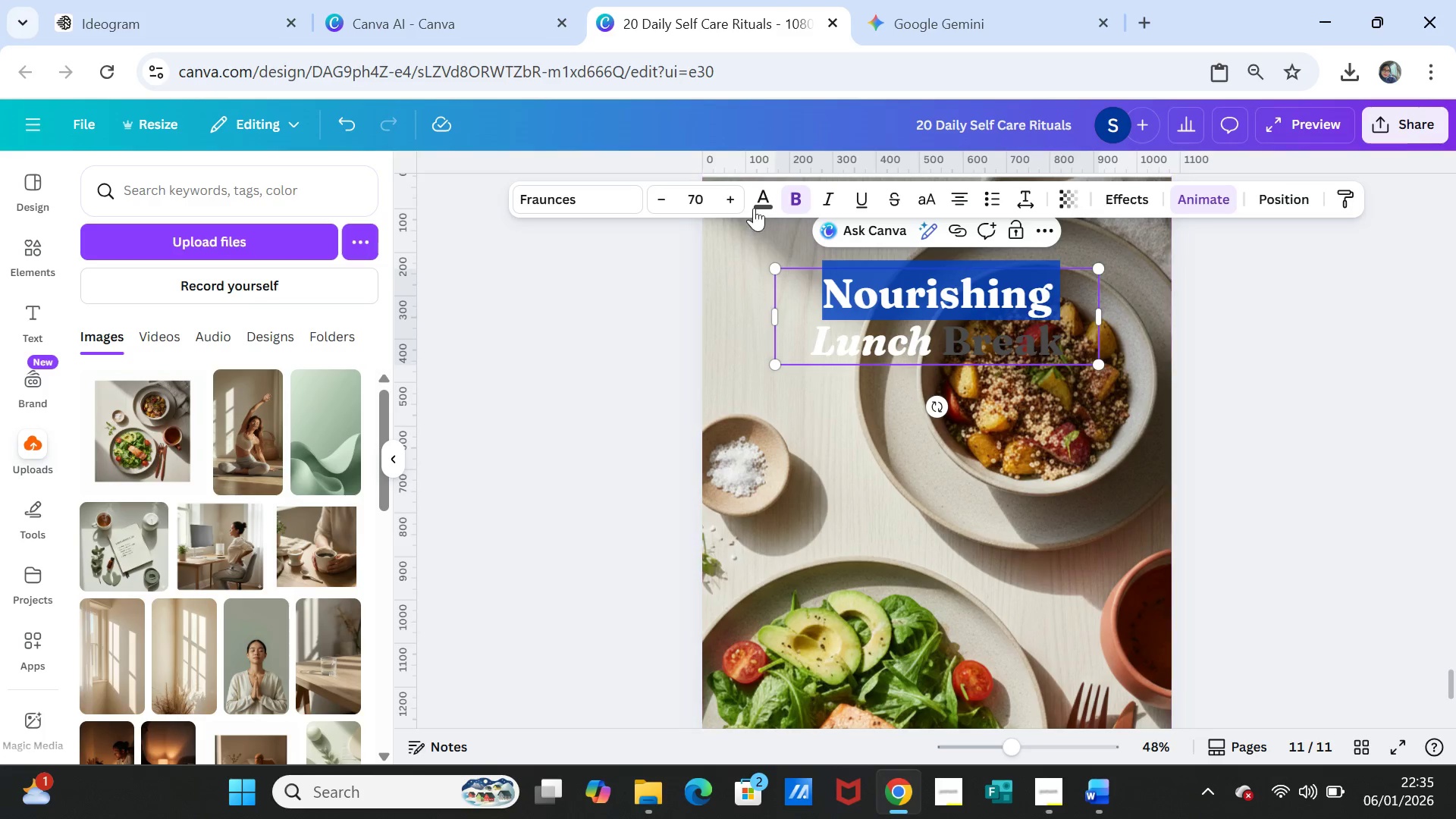 
left_click([759, 198])
 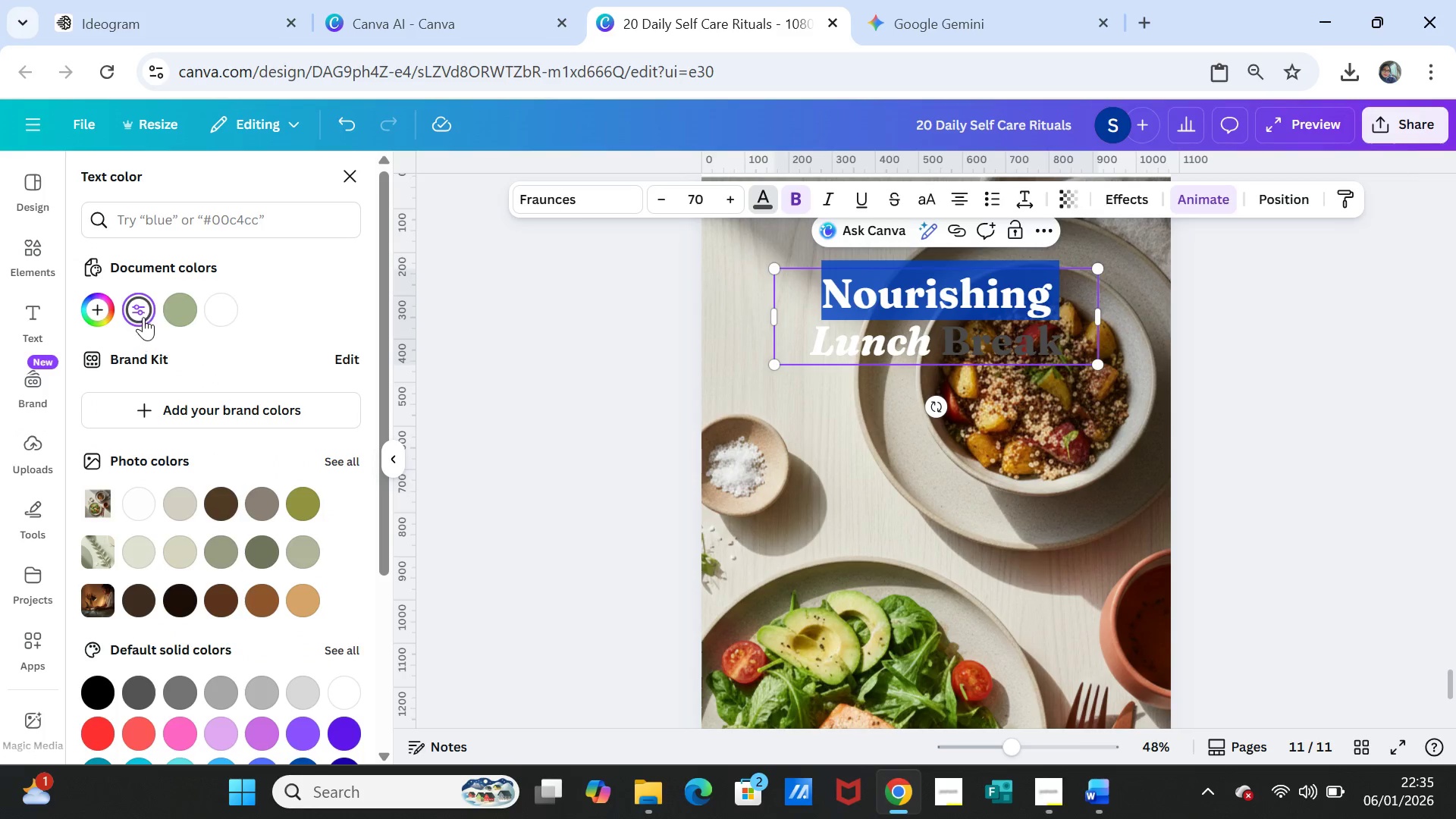 
left_click([184, 307])
 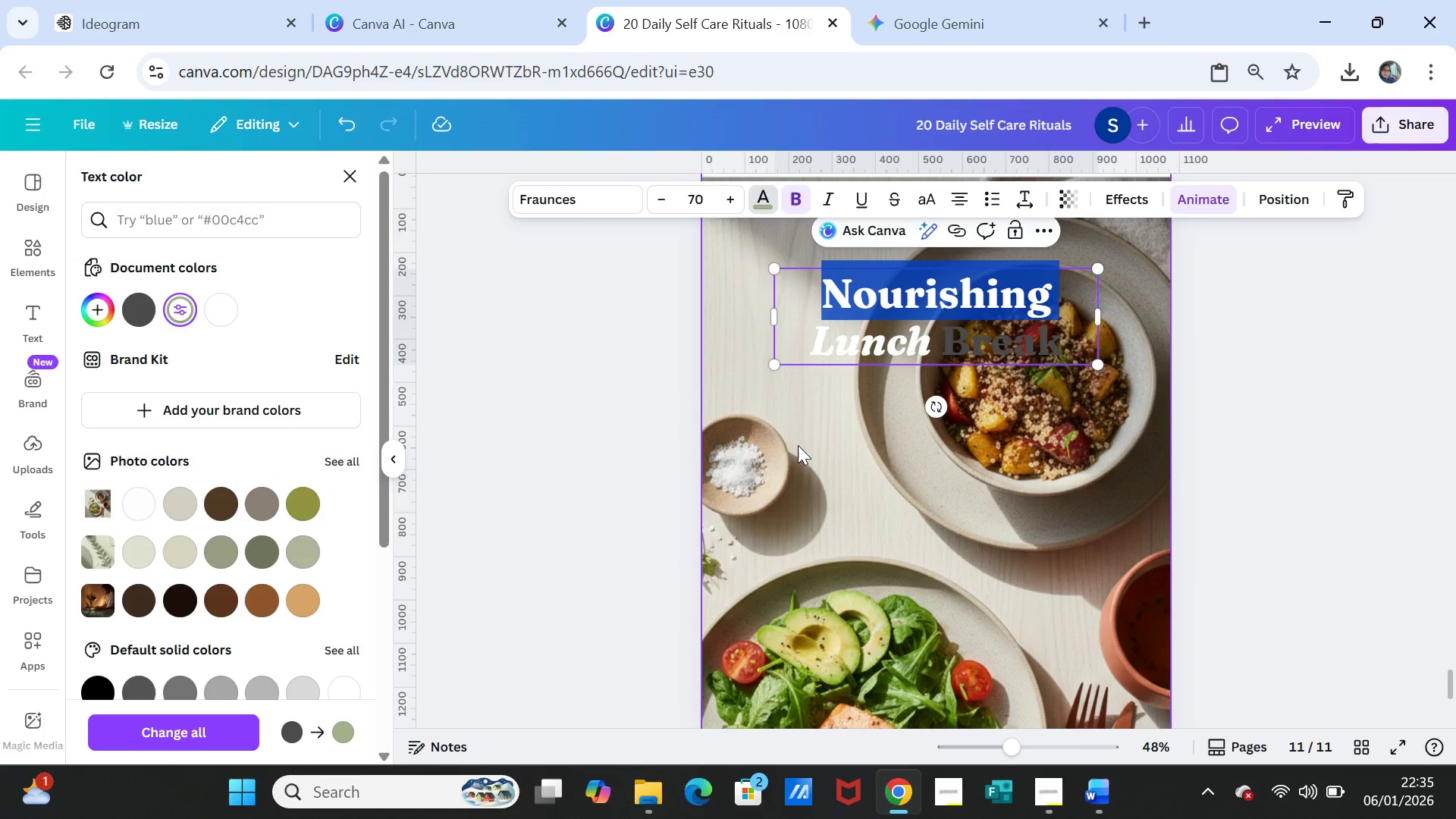 
left_click([862, 469])
 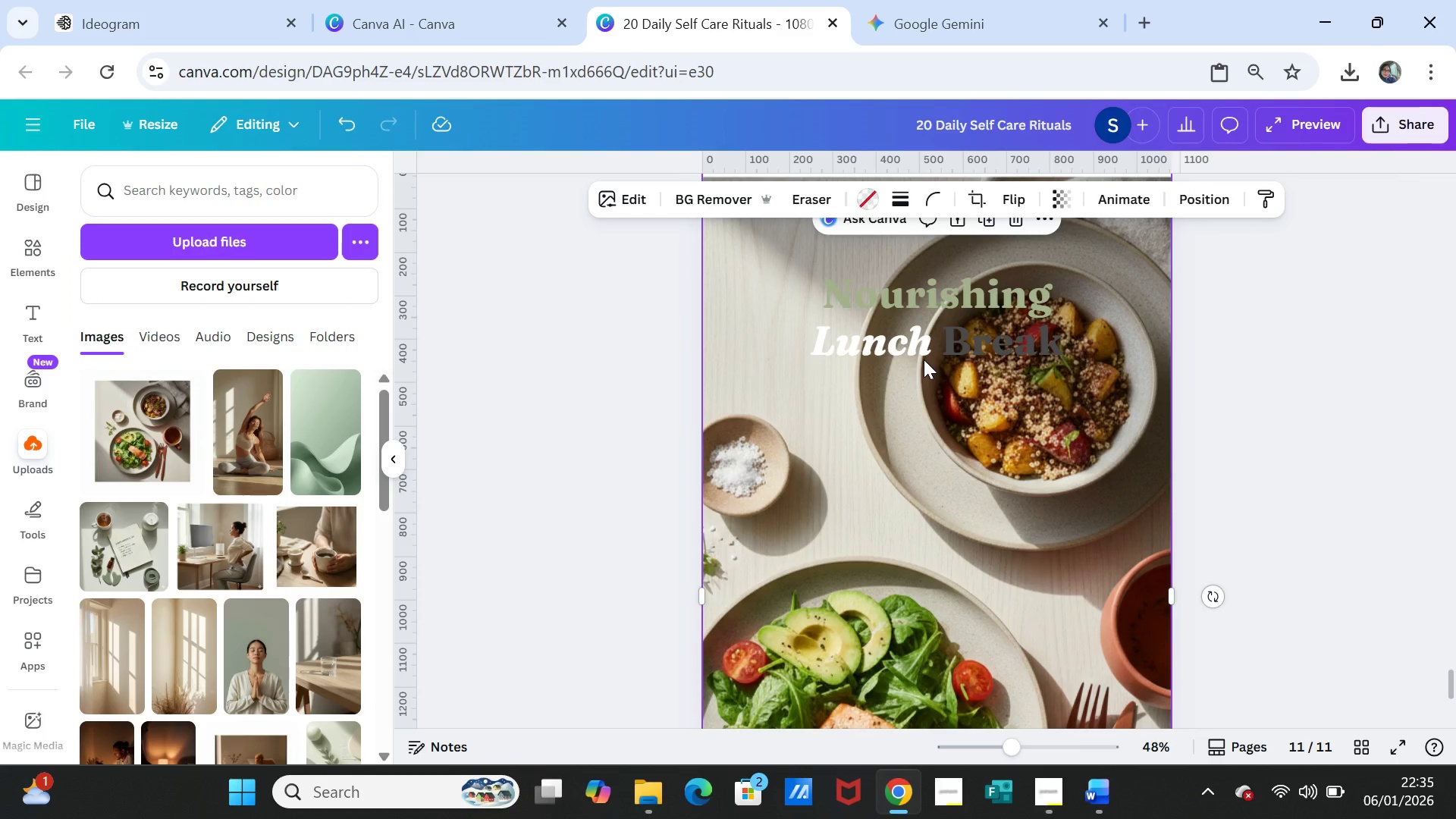 
left_click_drag(start_coordinate=[913, 332], to_coordinate=[913, 353])
 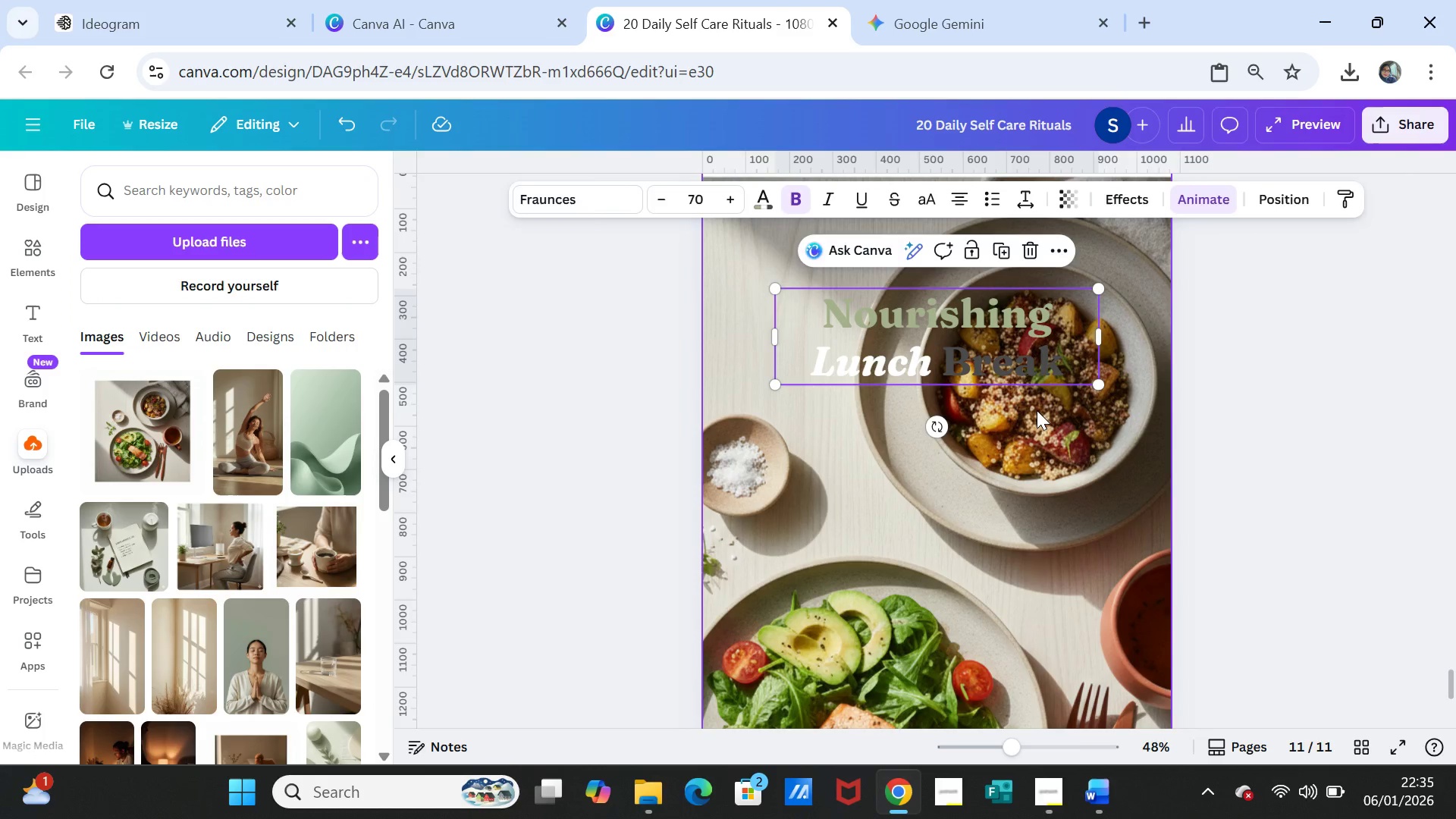 
left_click([1037, 410])
 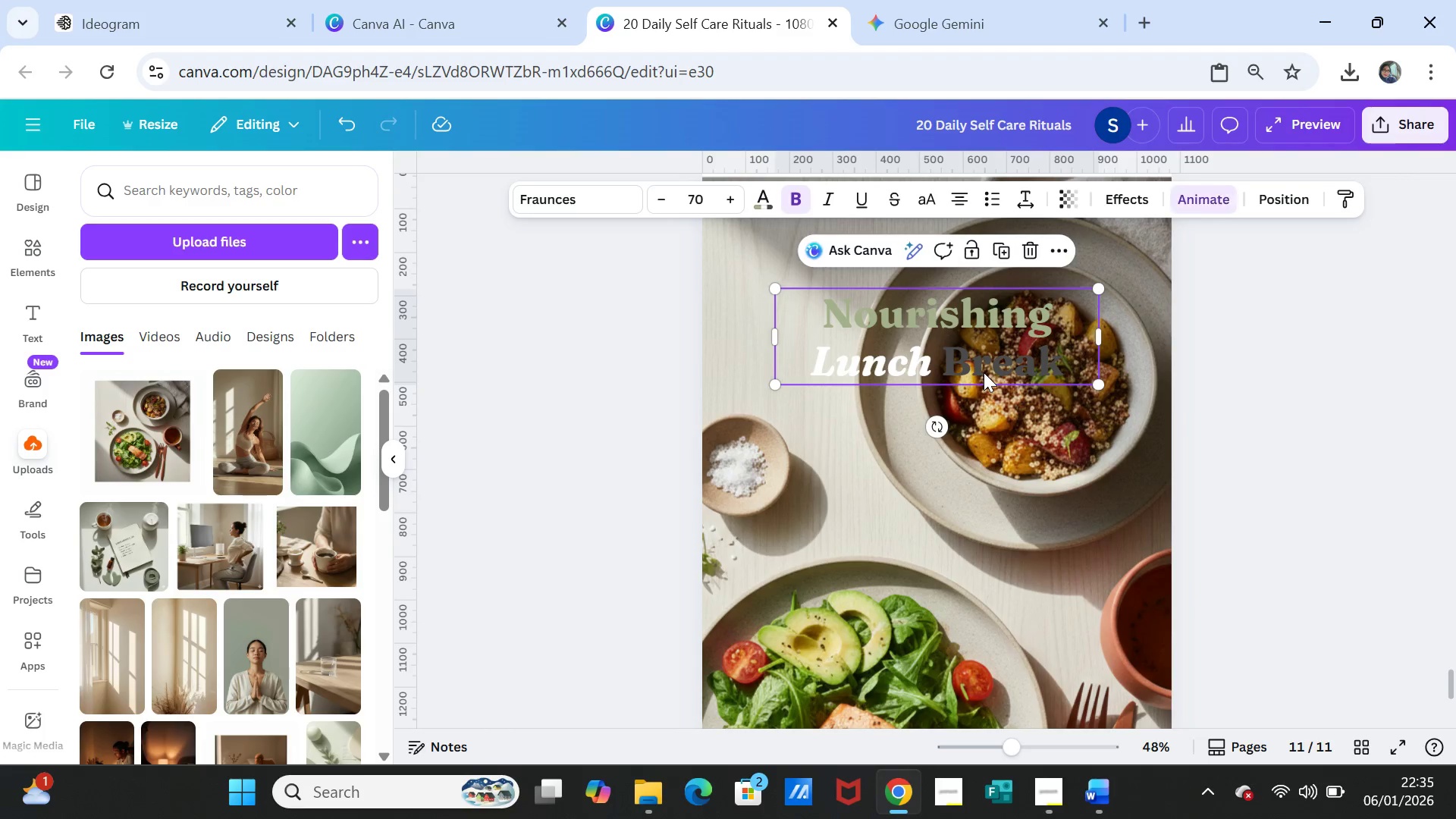 
double_click([978, 366])
 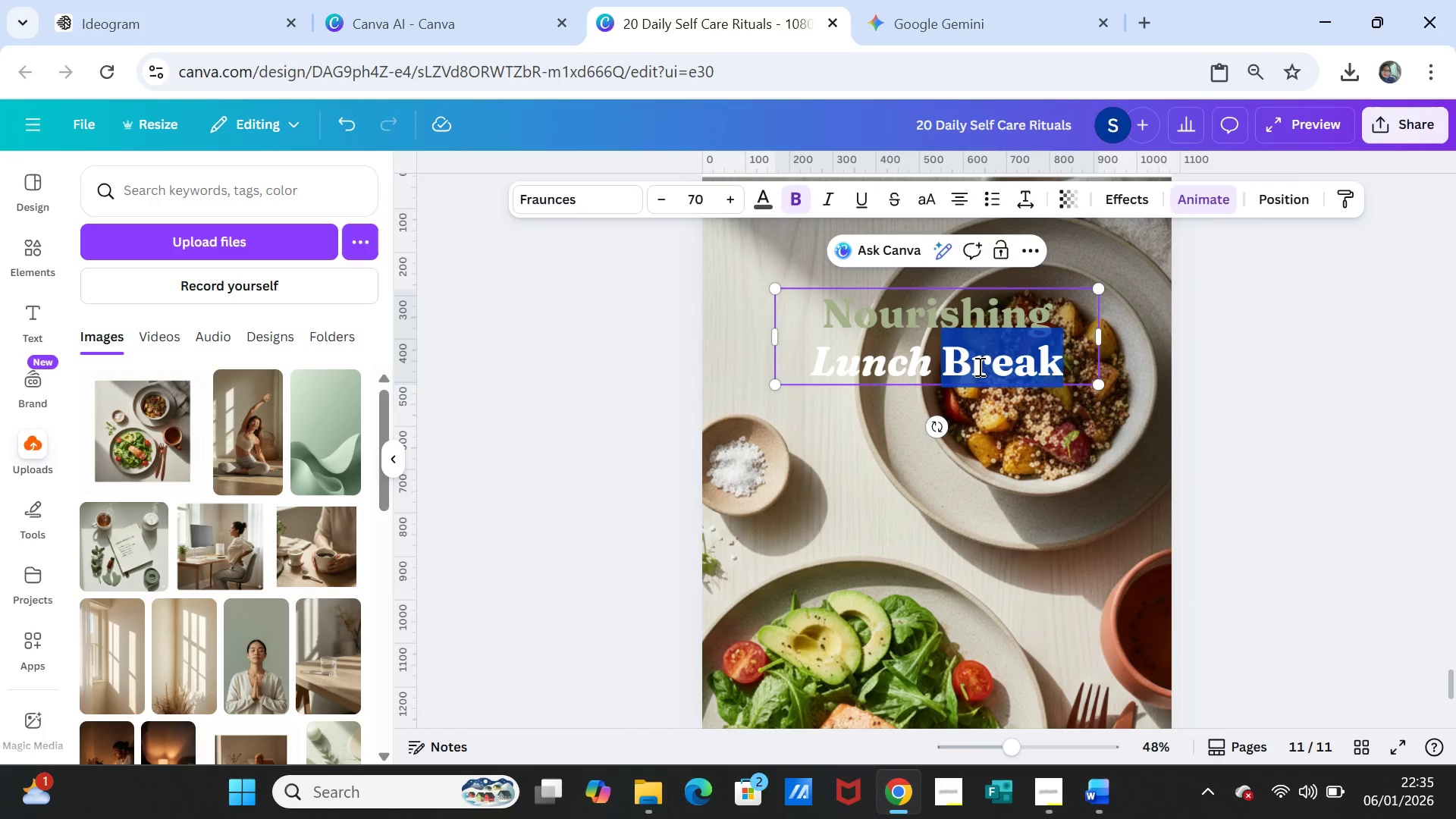 
triple_click([978, 366])
 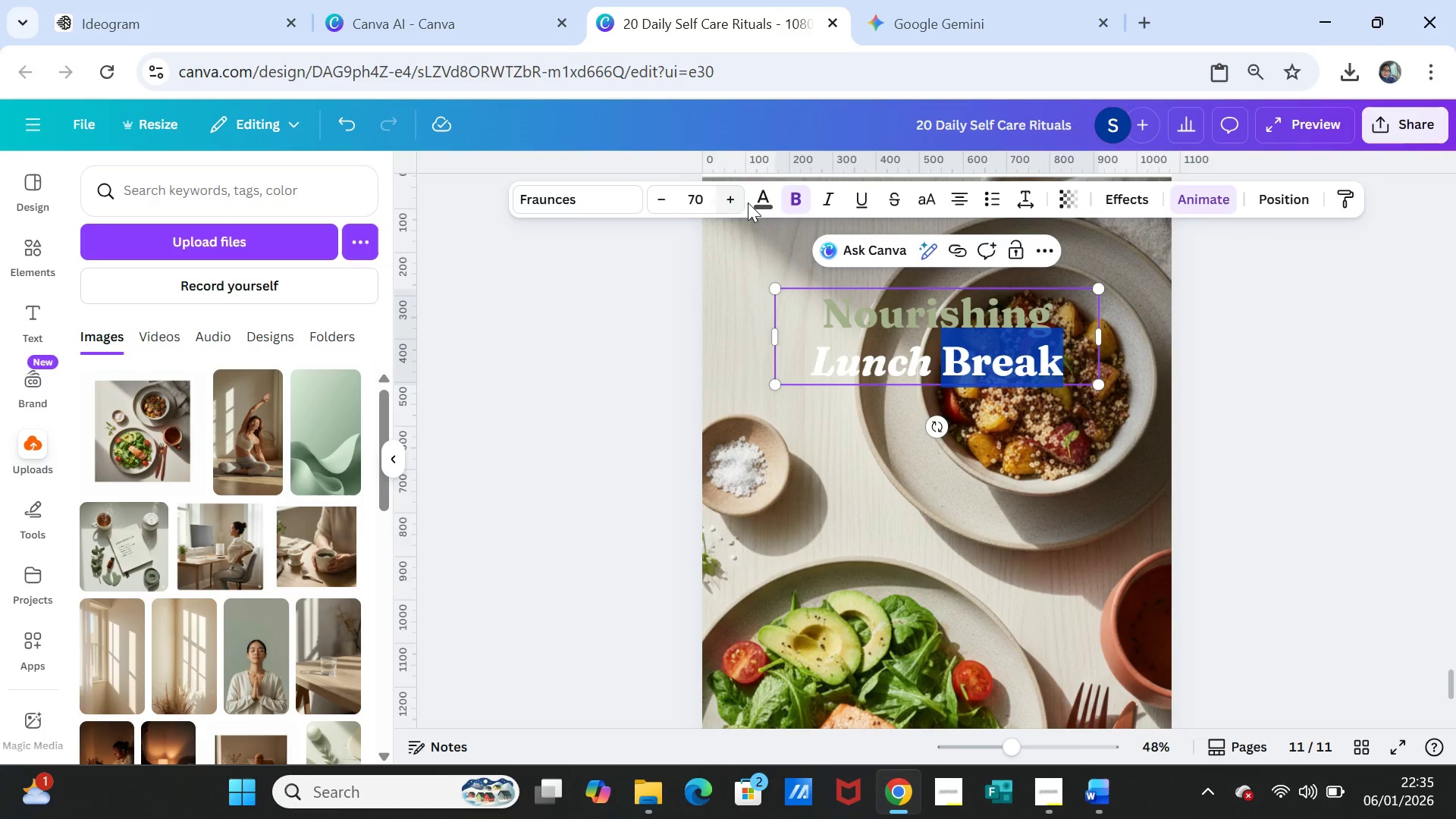 
left_click([761, 199])
 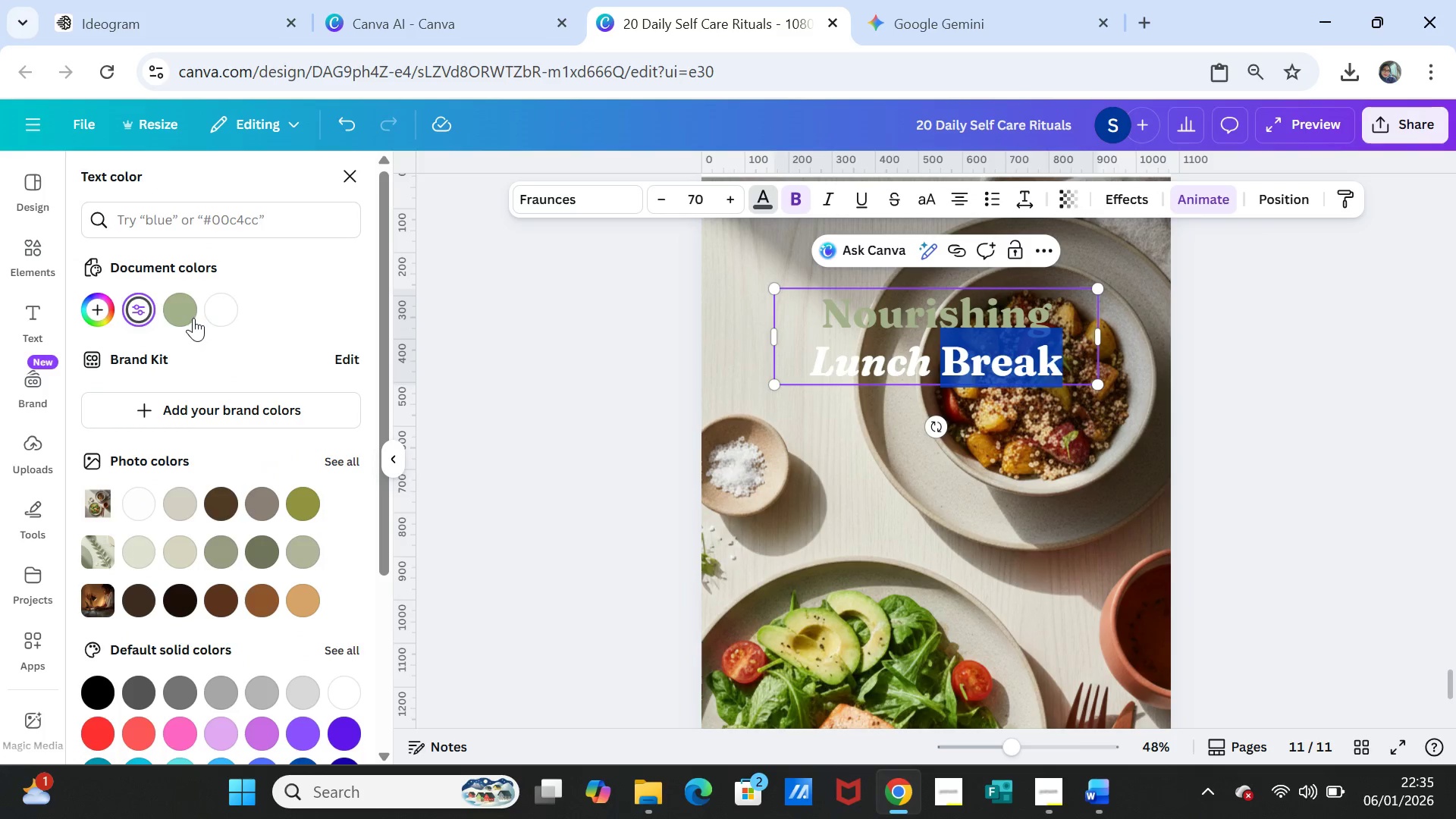 
left_click([184, 313])
 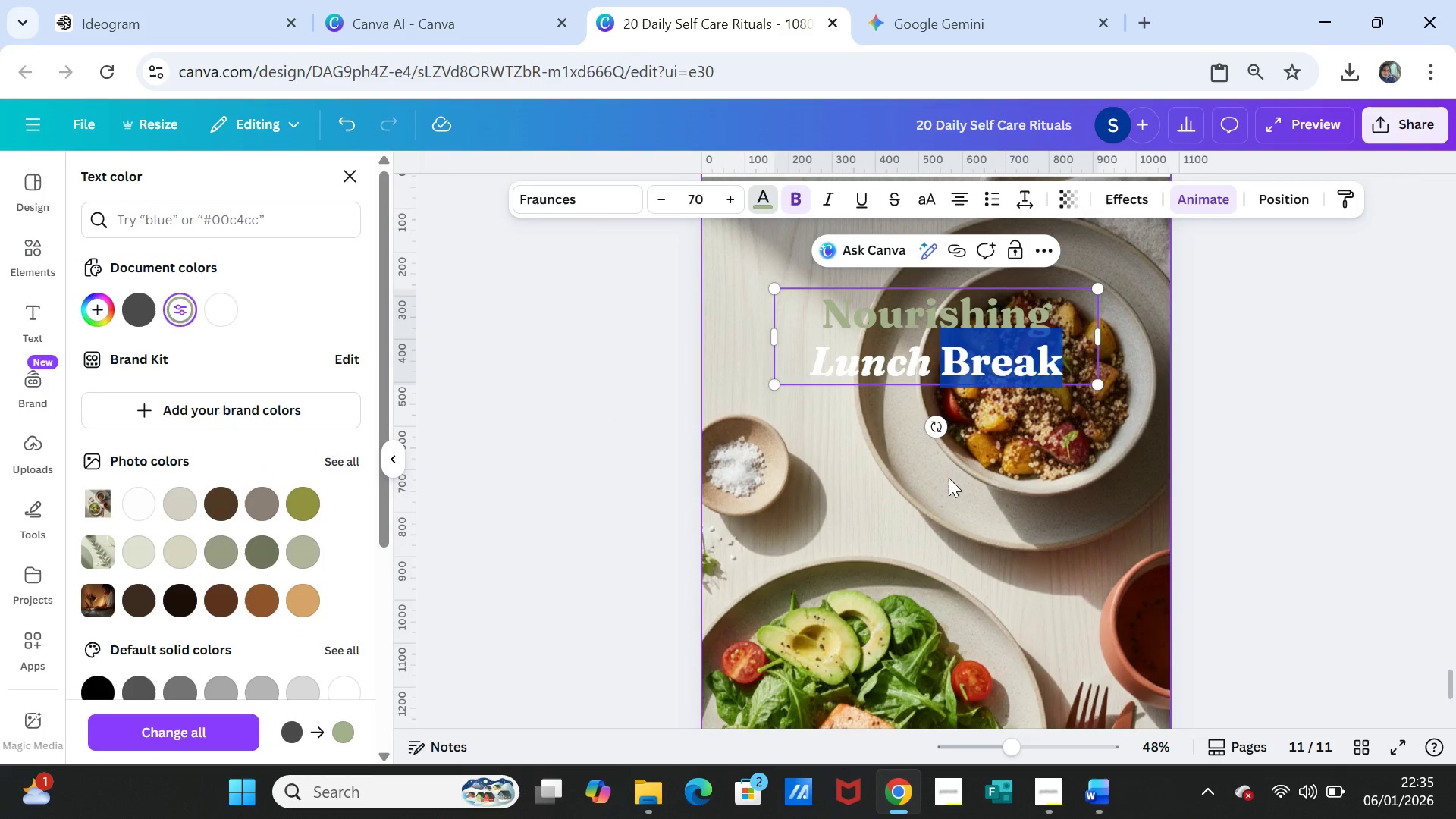 
left_click([957, 478])
 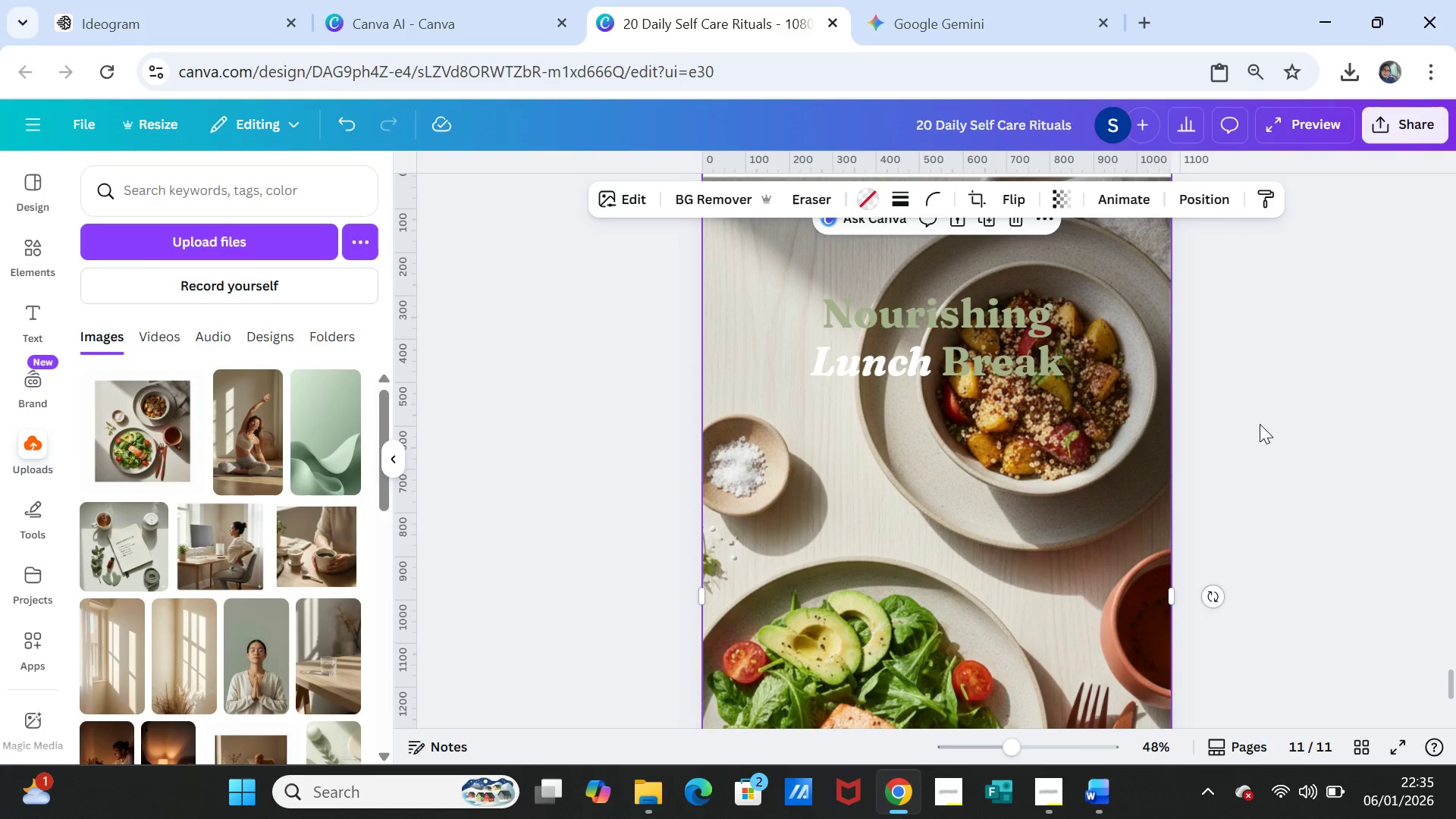 
left_click([1260, 424])
 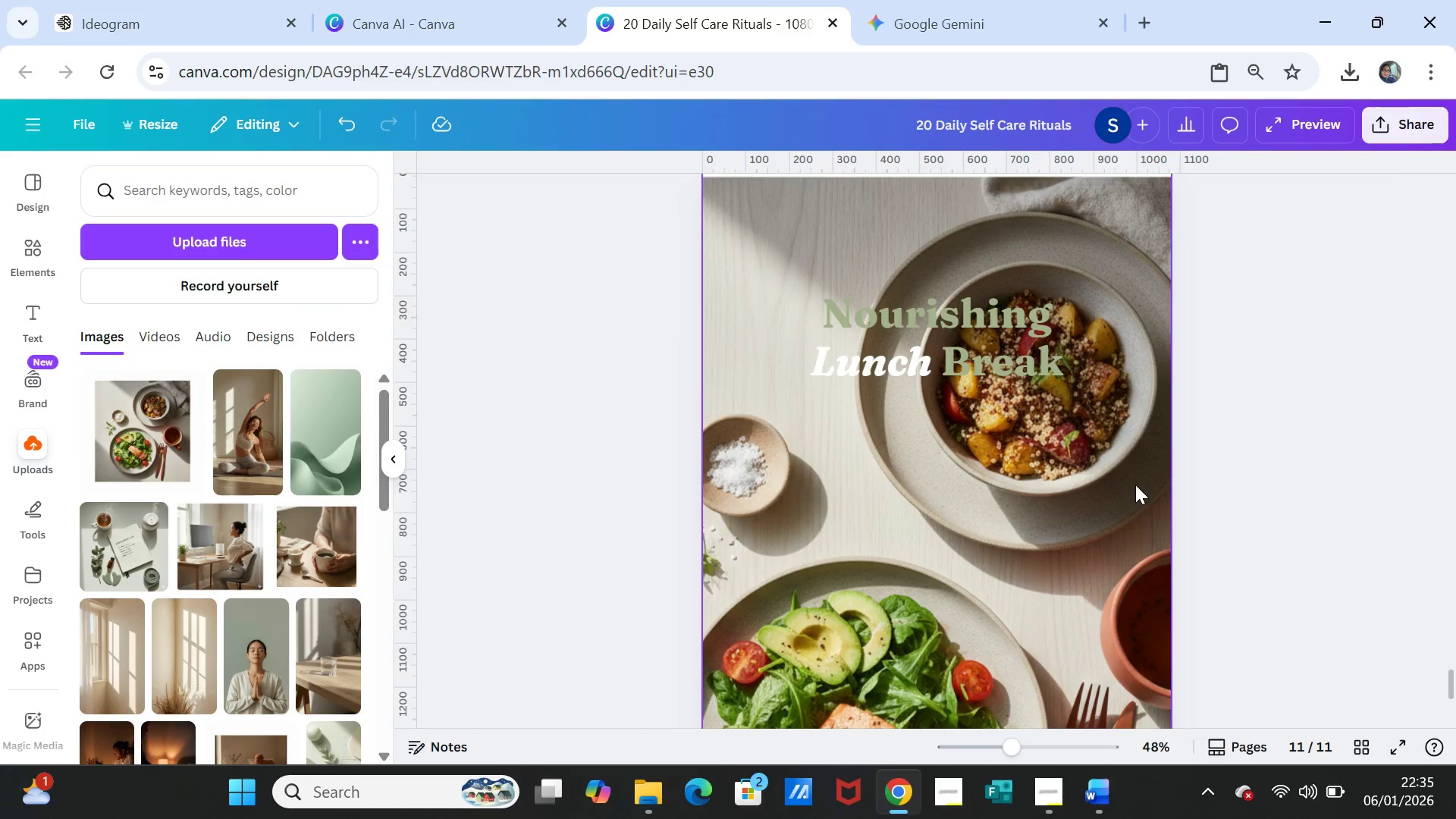 
scroll: coordinate [1134, 496], scroll_direction: down, amount: 2.0
 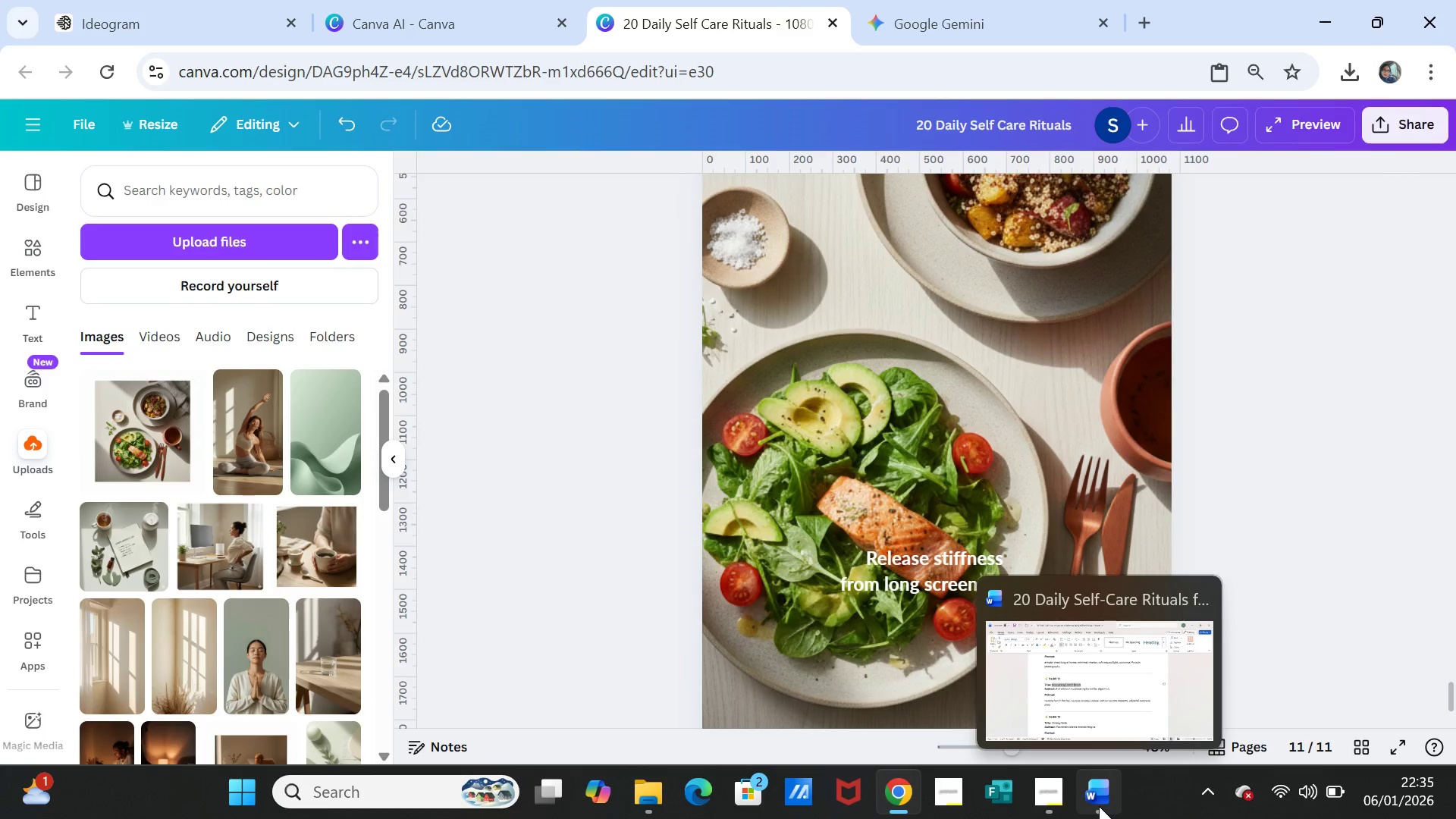 
left_click([1098, 806])
 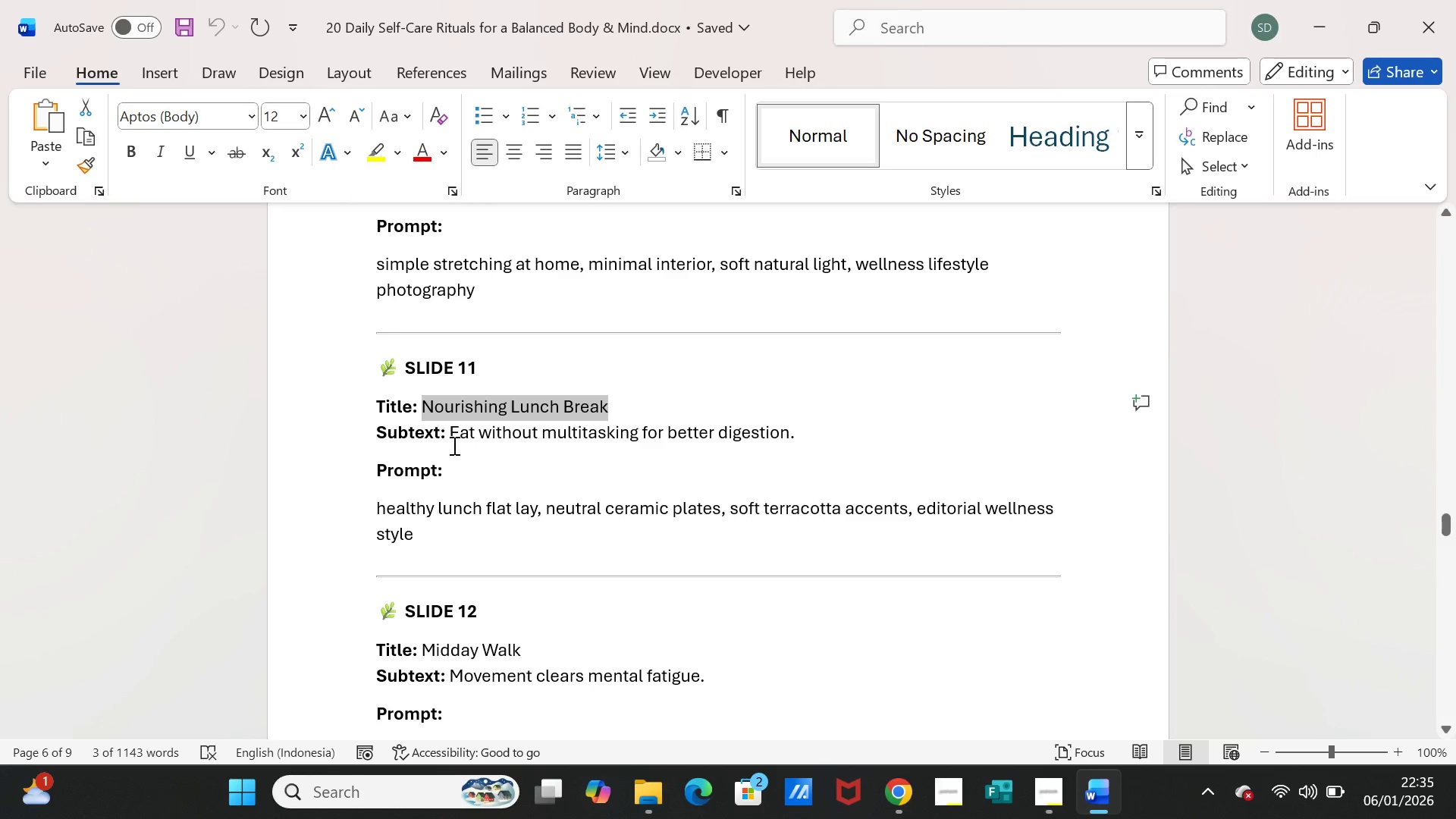 
left_click_drag(start_coordinate=[450, 435], to_coordinate=[802, 426])
 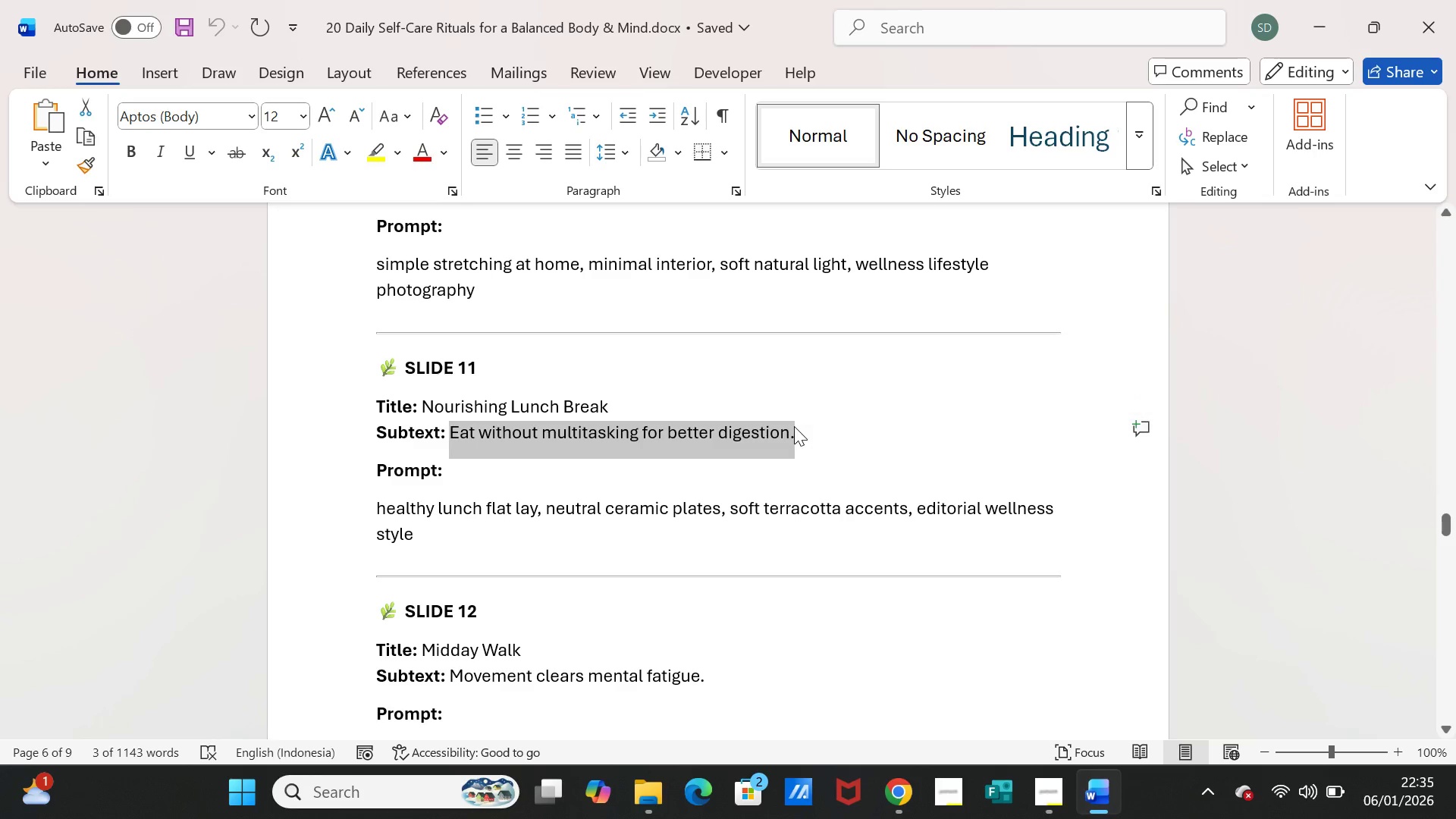 
key(Control+ControlLeft)
 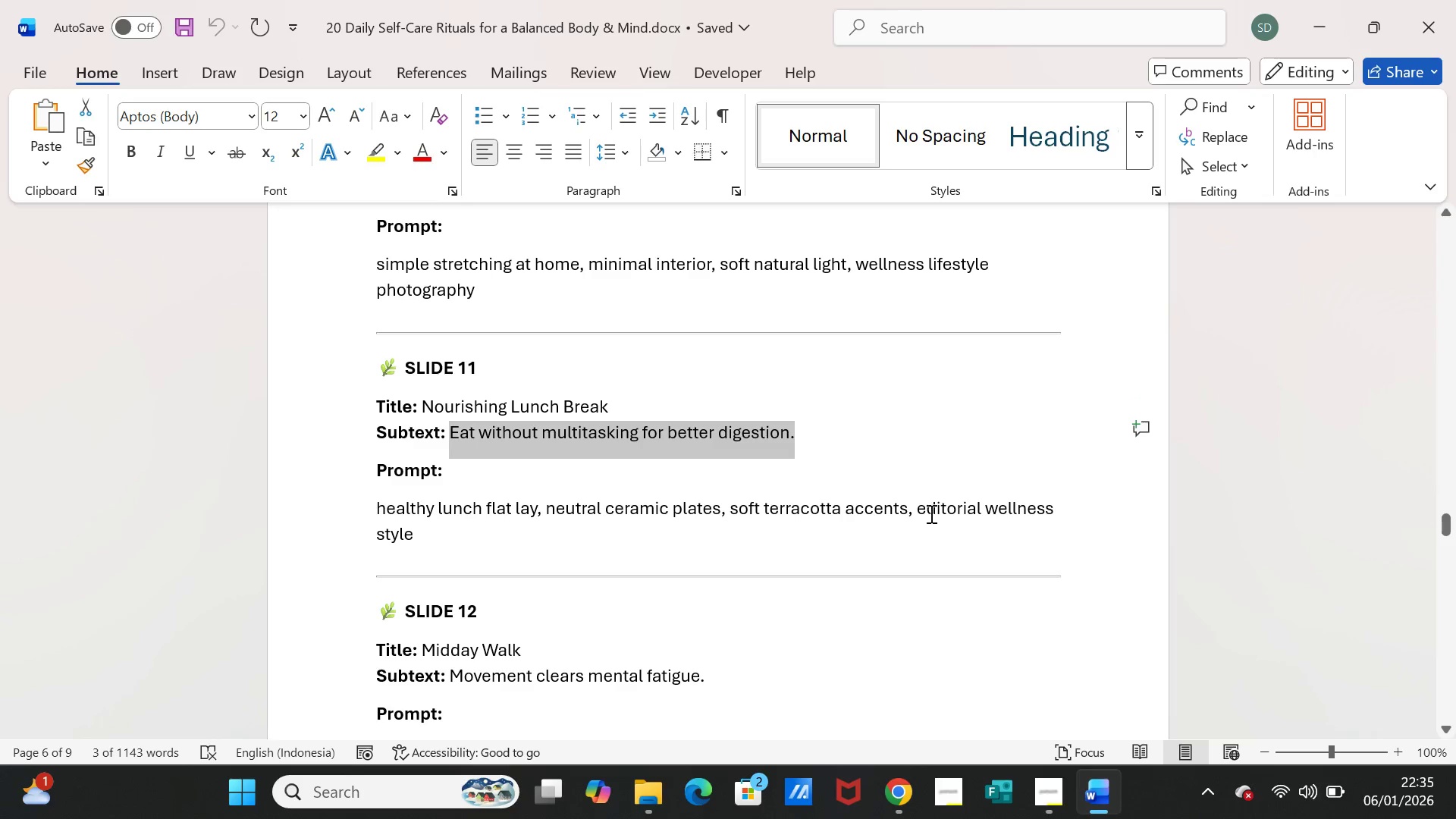 
key(Control+C)
 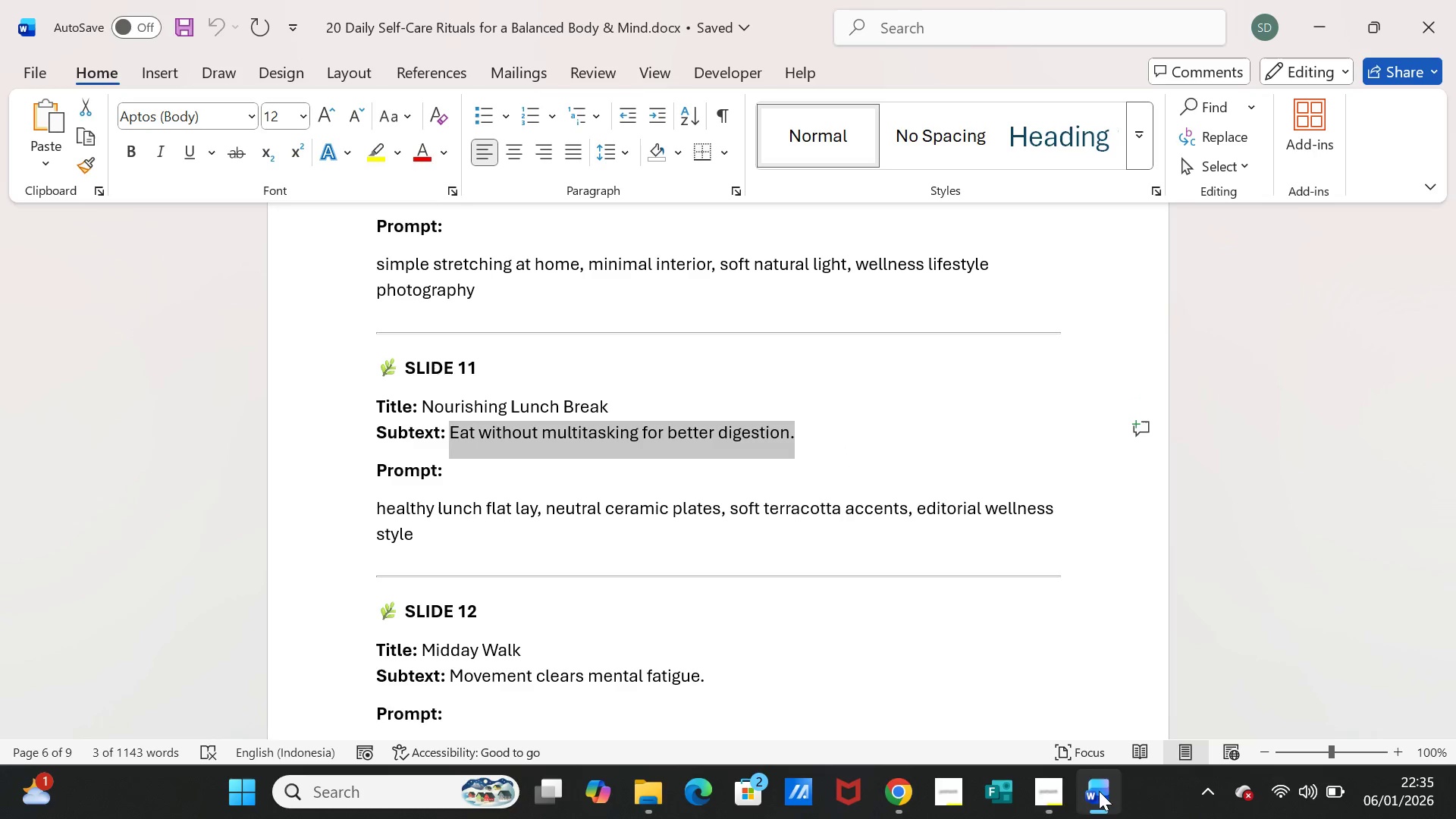 
left_click([1101, 800])
 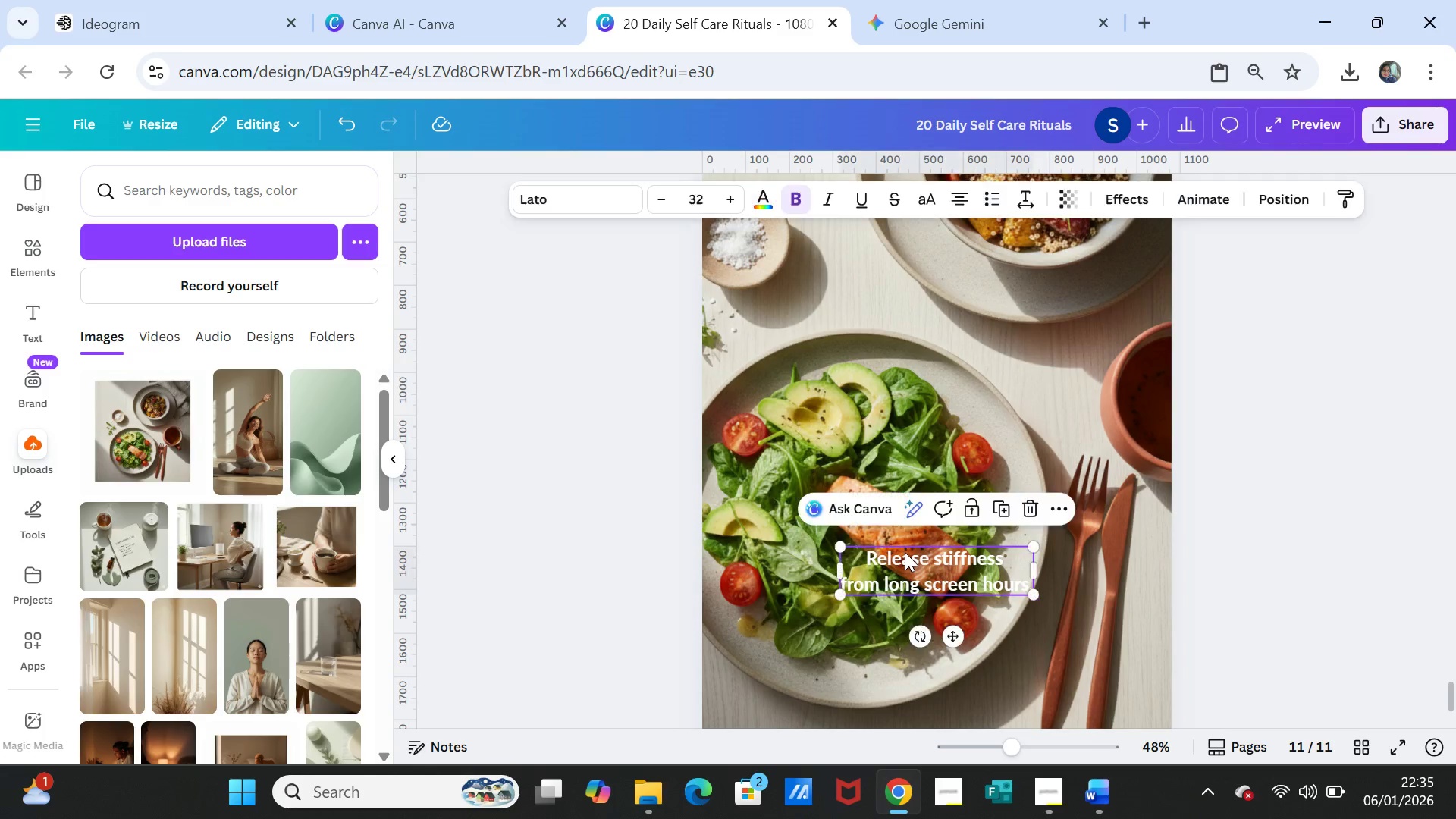 
double_click([905, 552])
 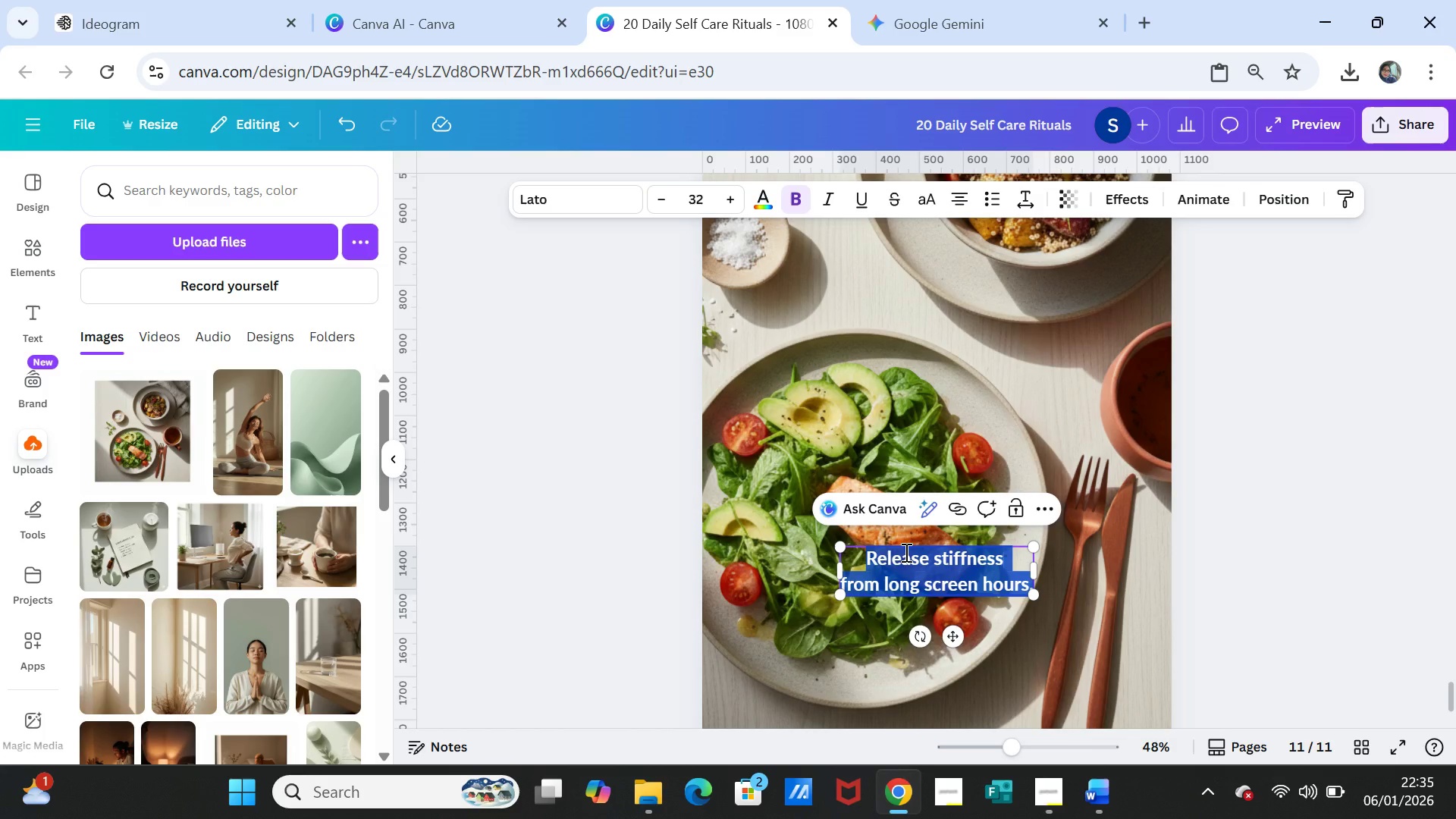 
key(Control+V)
 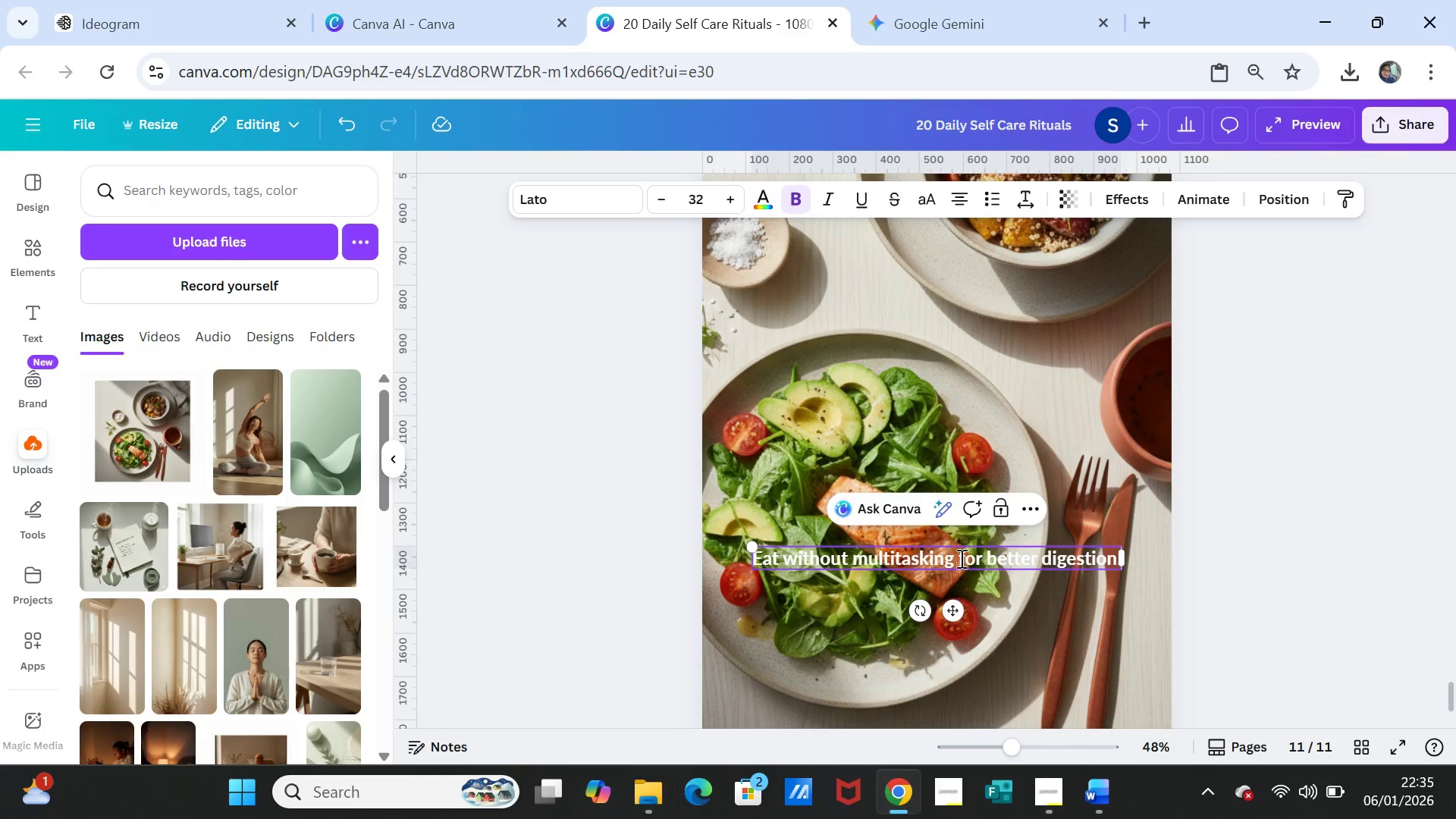 
left_click([959, 558])
 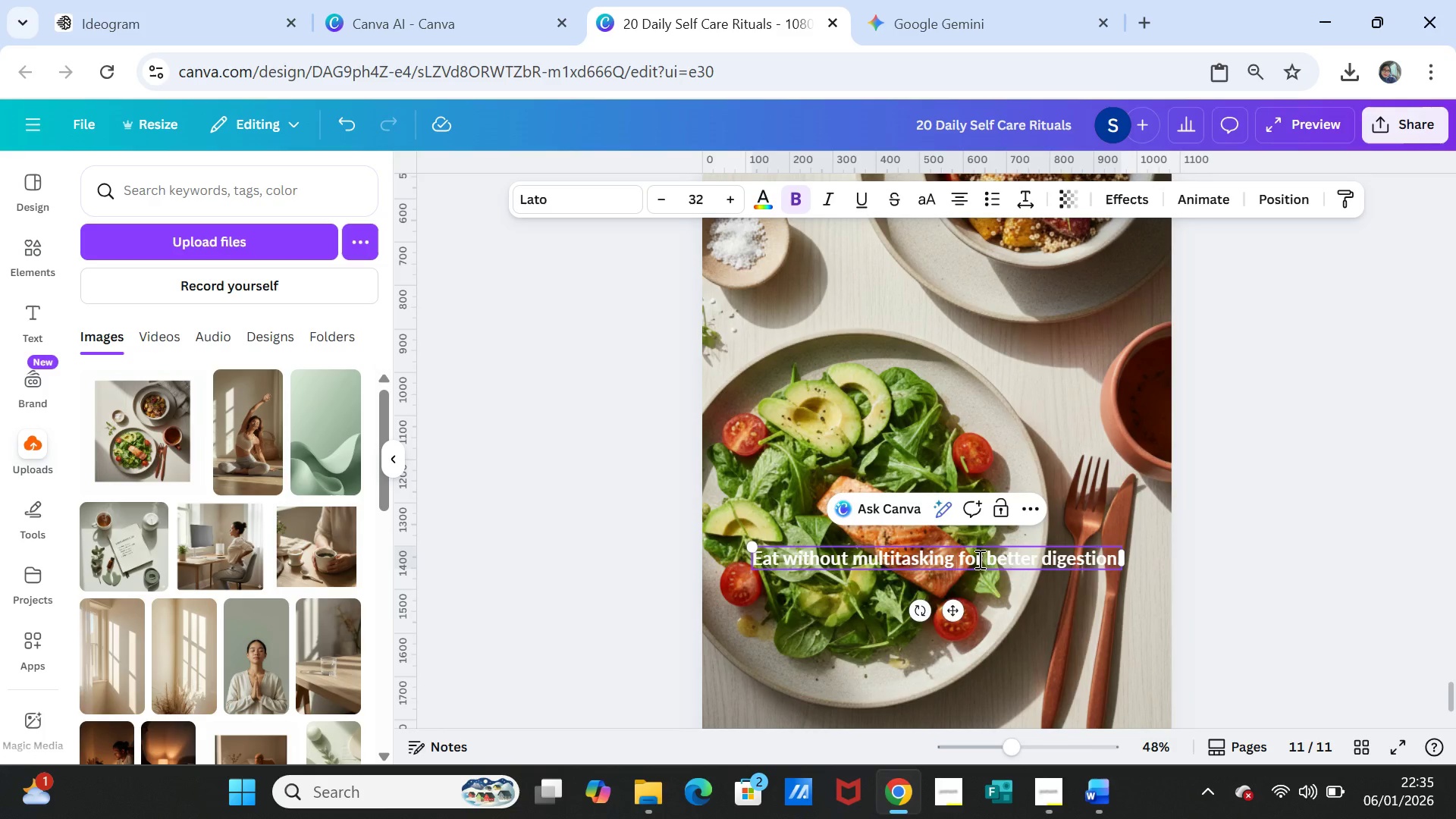 
key(Enter)
 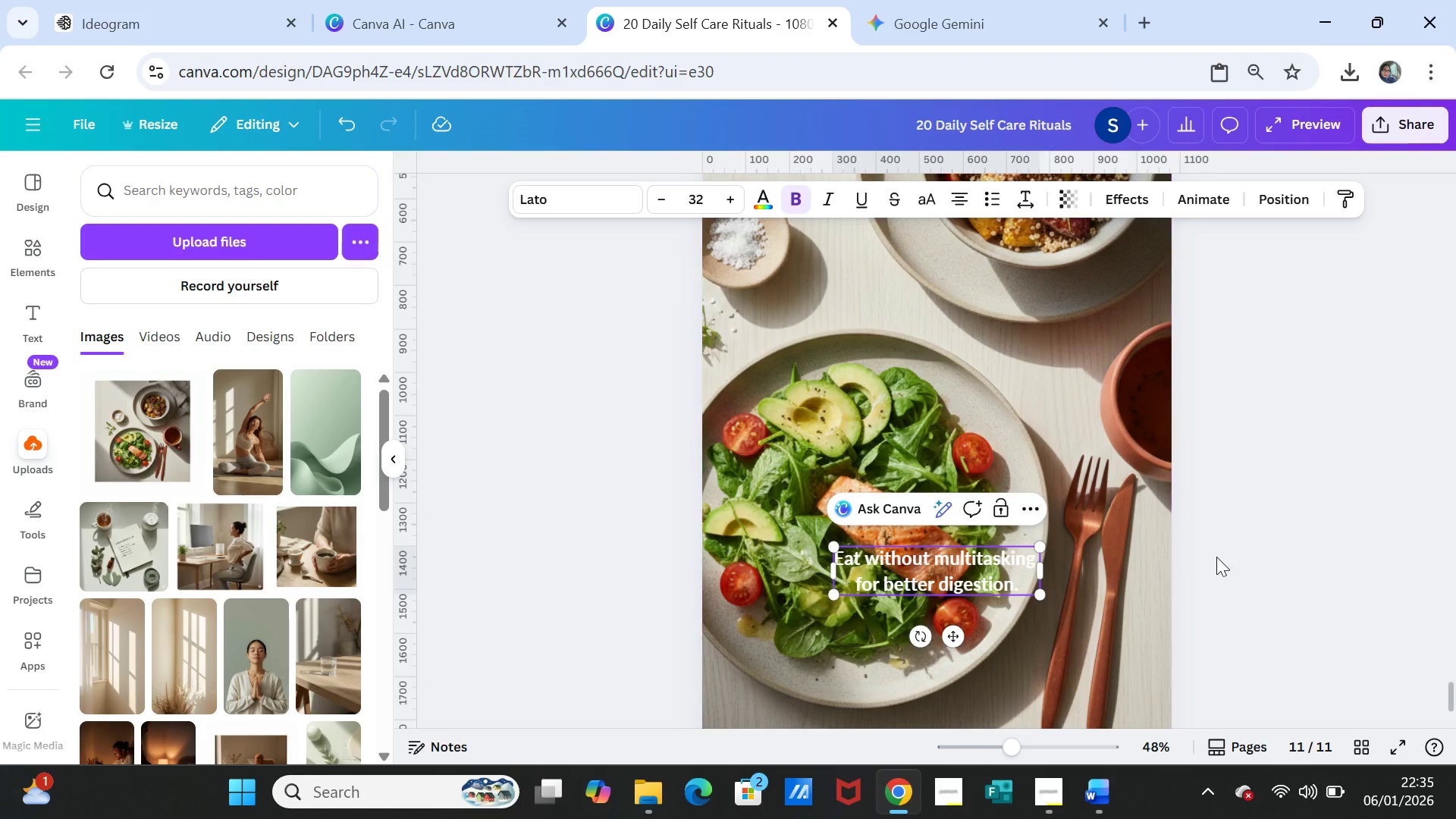 
left_click([1220, 558])
 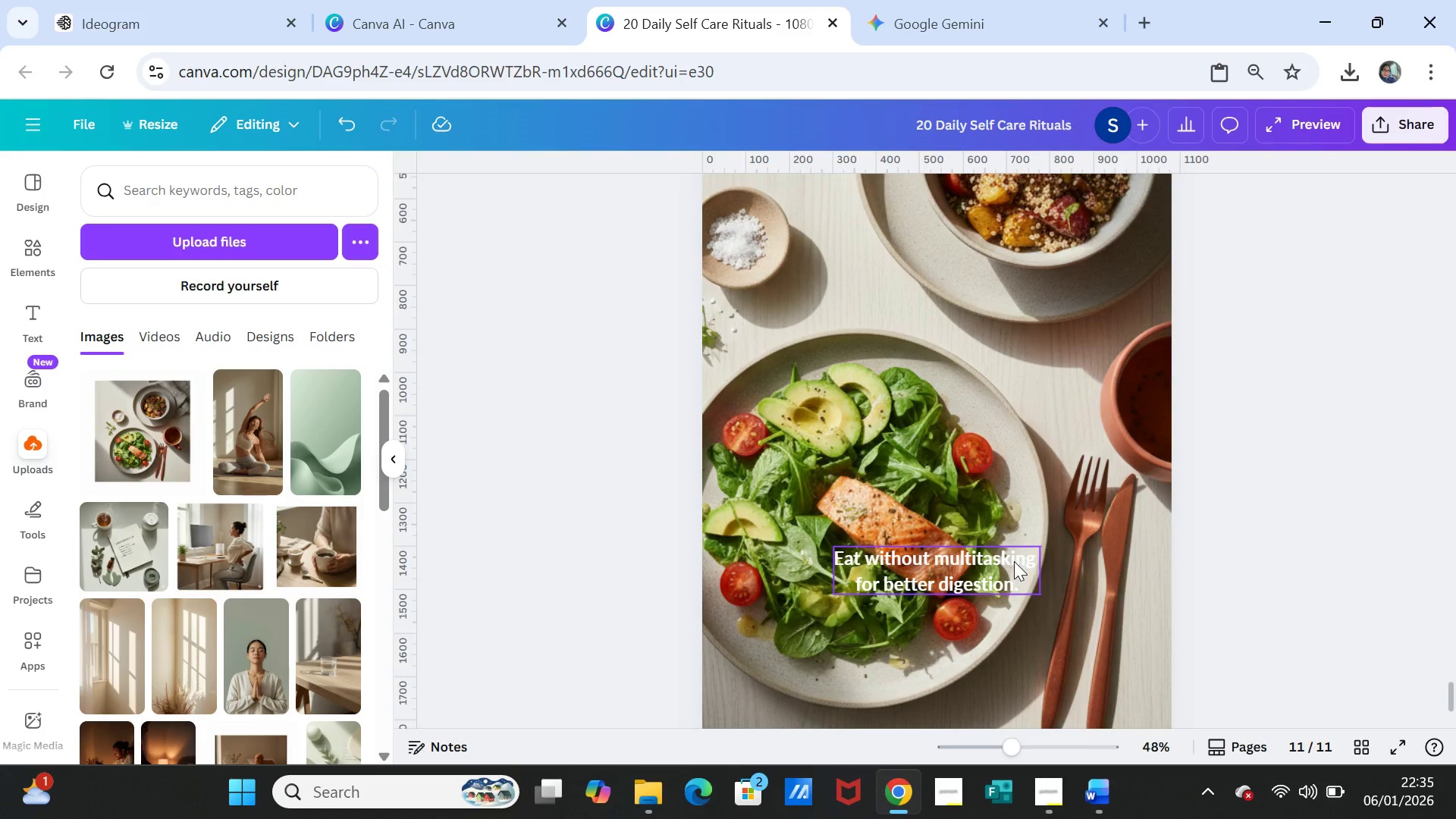 
left_click([1014, 561])
 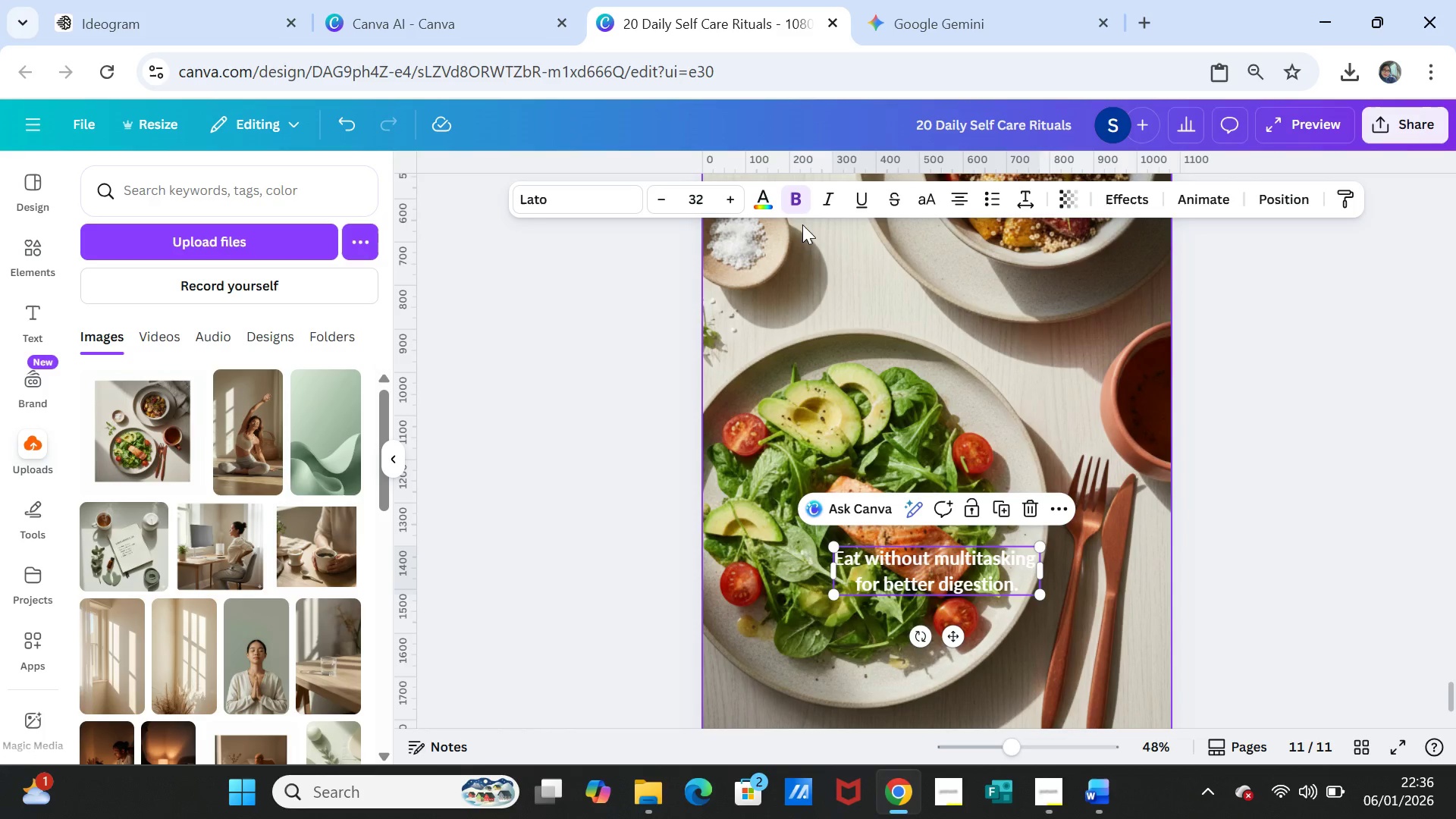 
left_click([766, 200])
 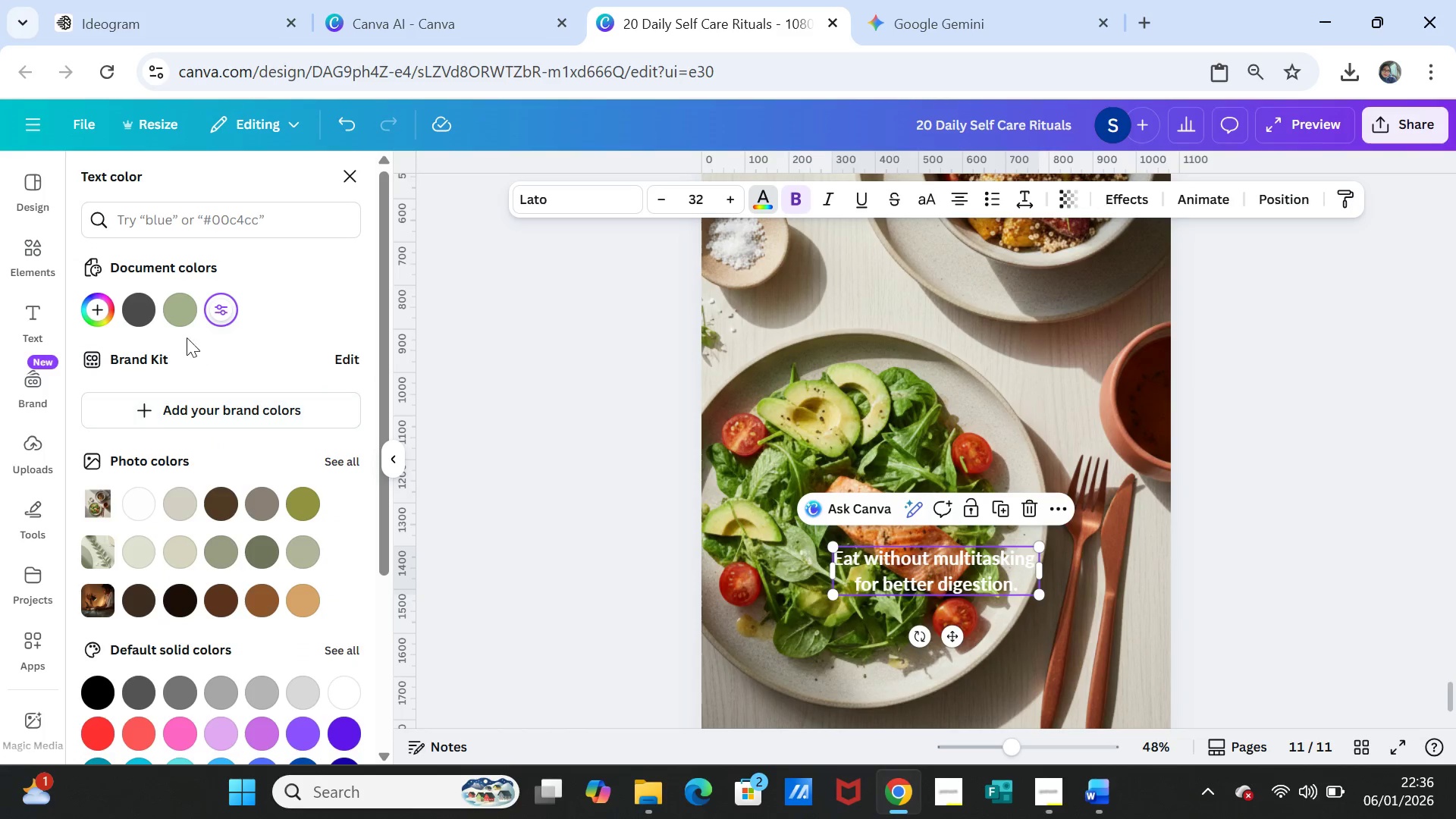 
left_click([181, 309])
 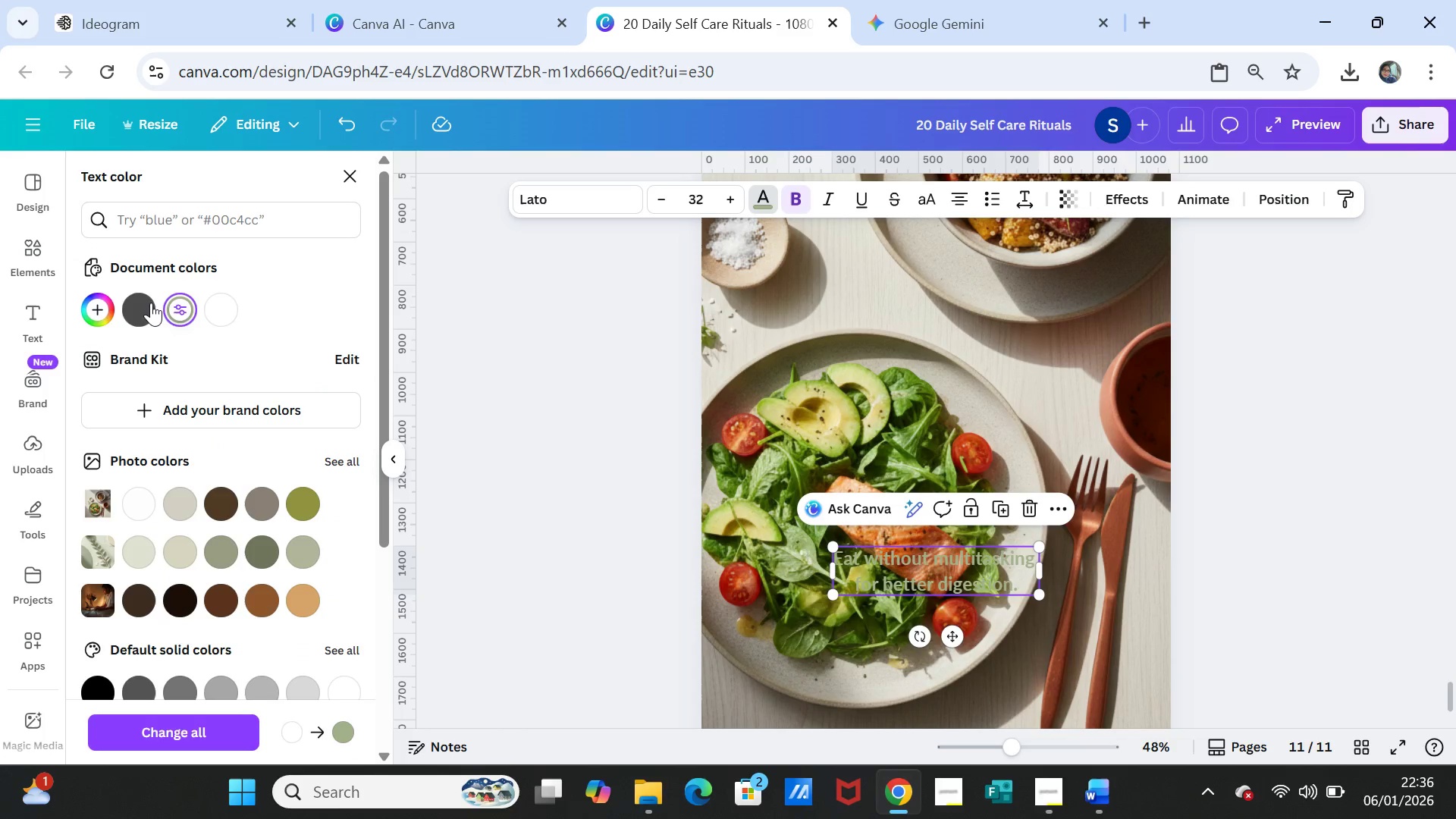 
left_click([143, 305])
 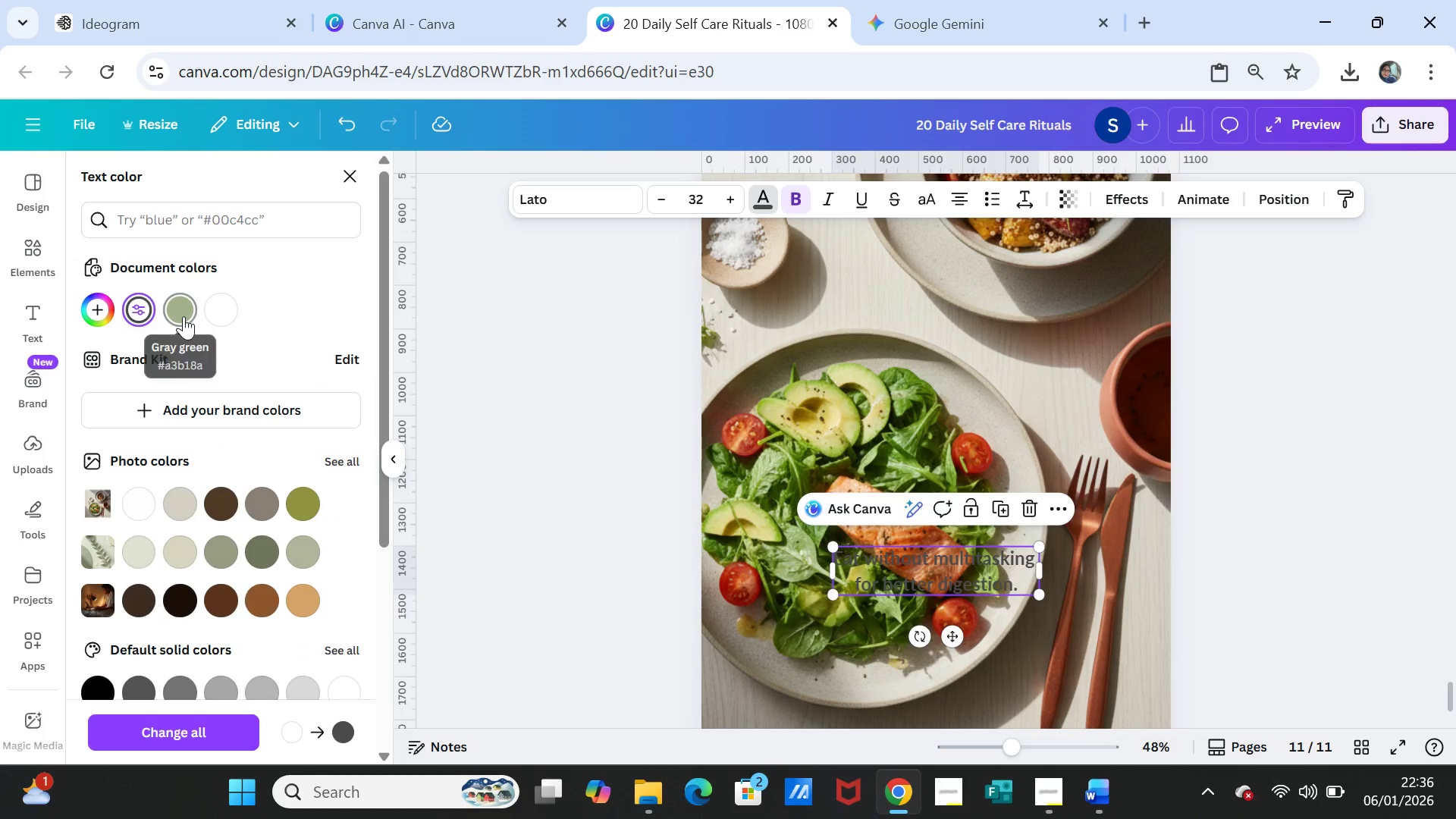 
left_click([215, 309])
 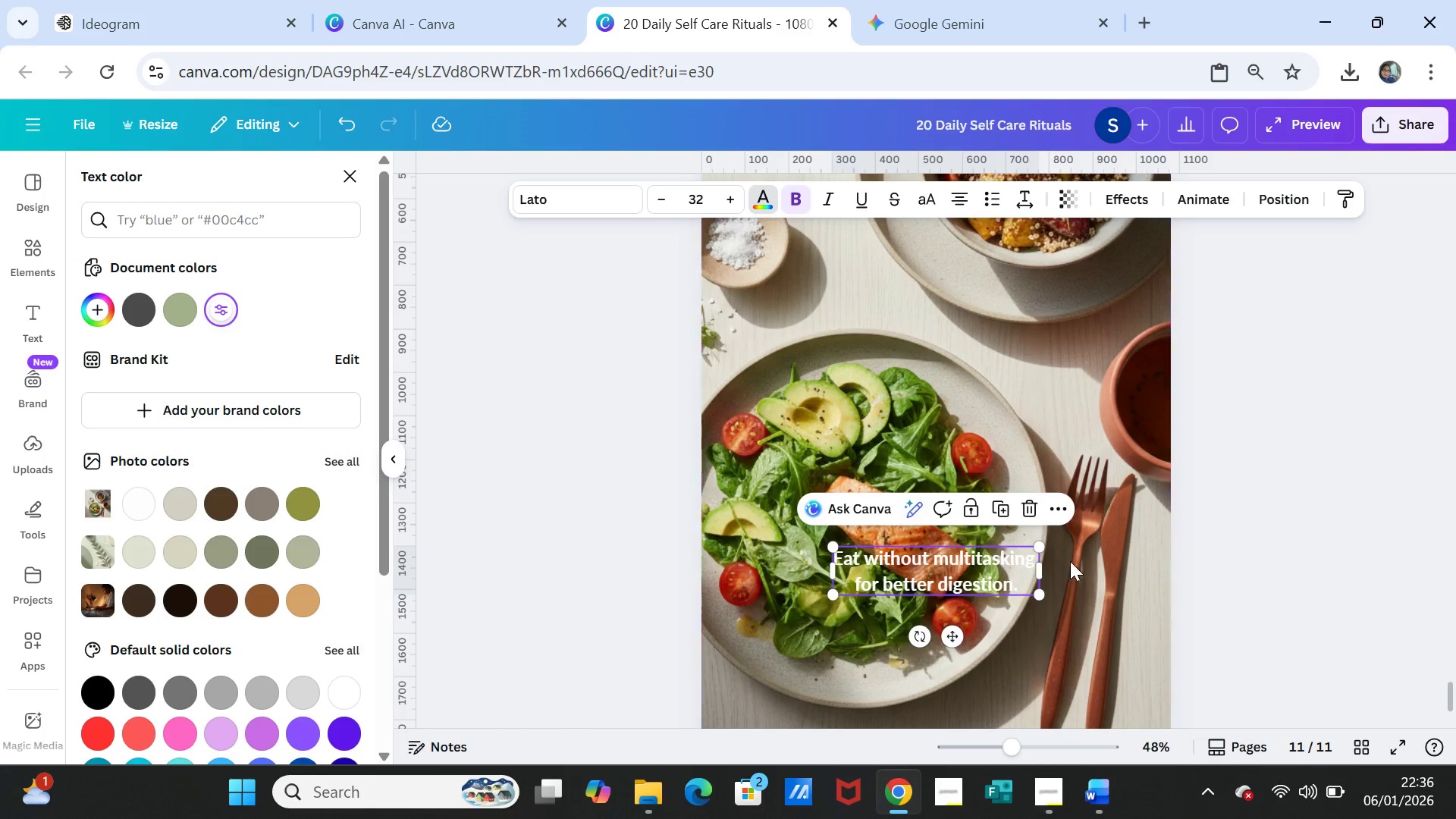 
left_click([1081, 561])
 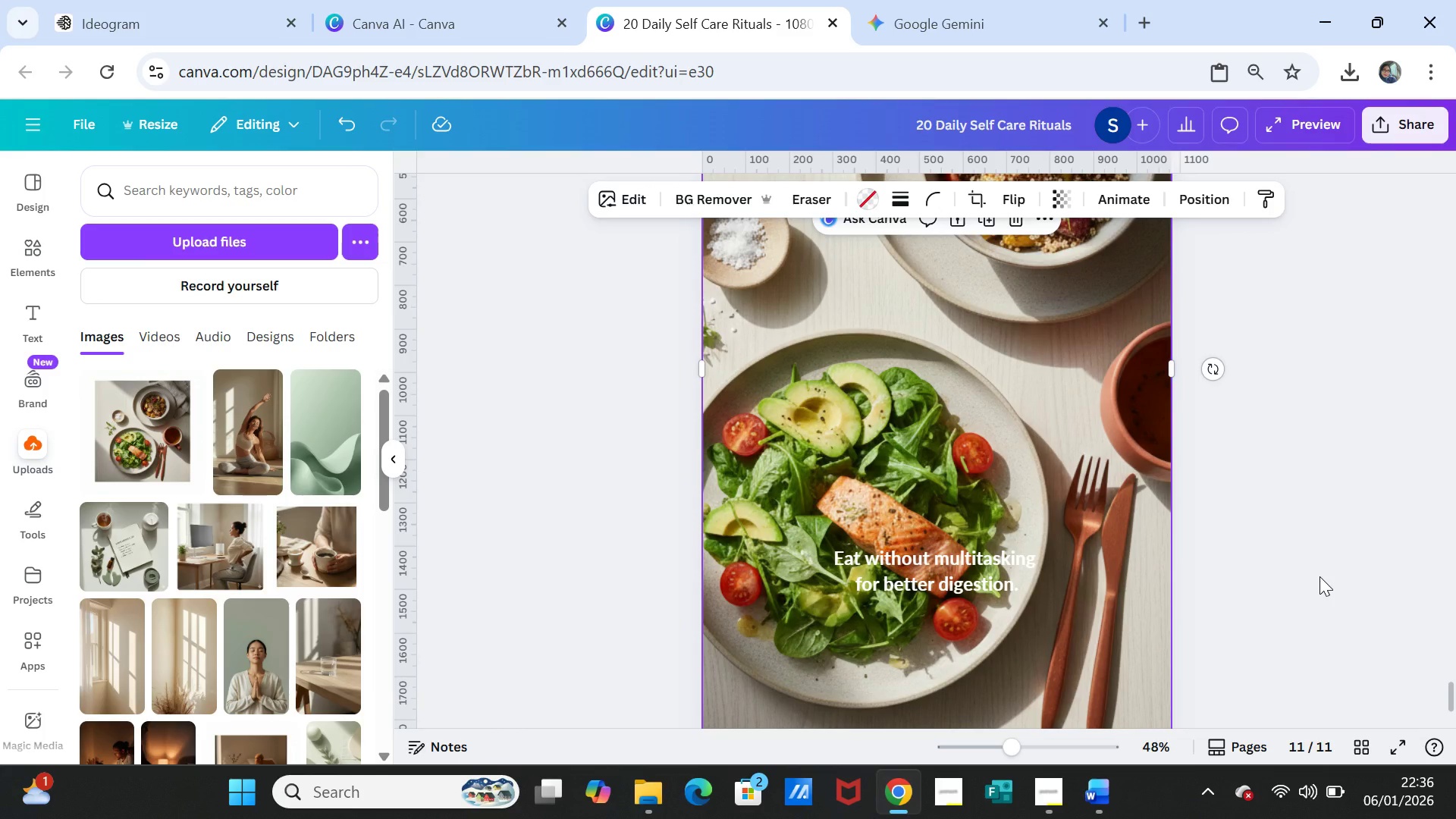 
left_click([1320, 576])
 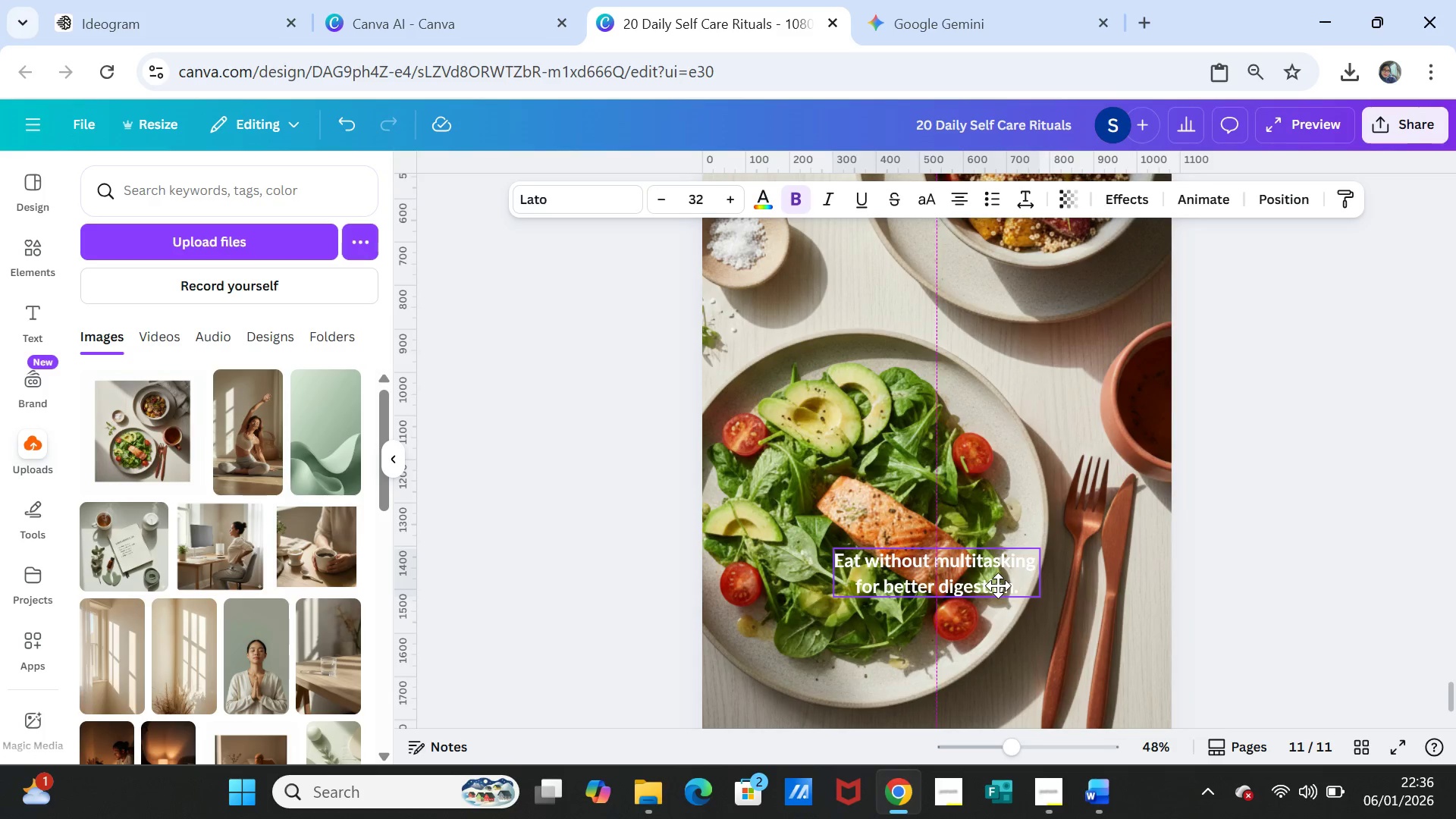 
left_click([1250, 597])
 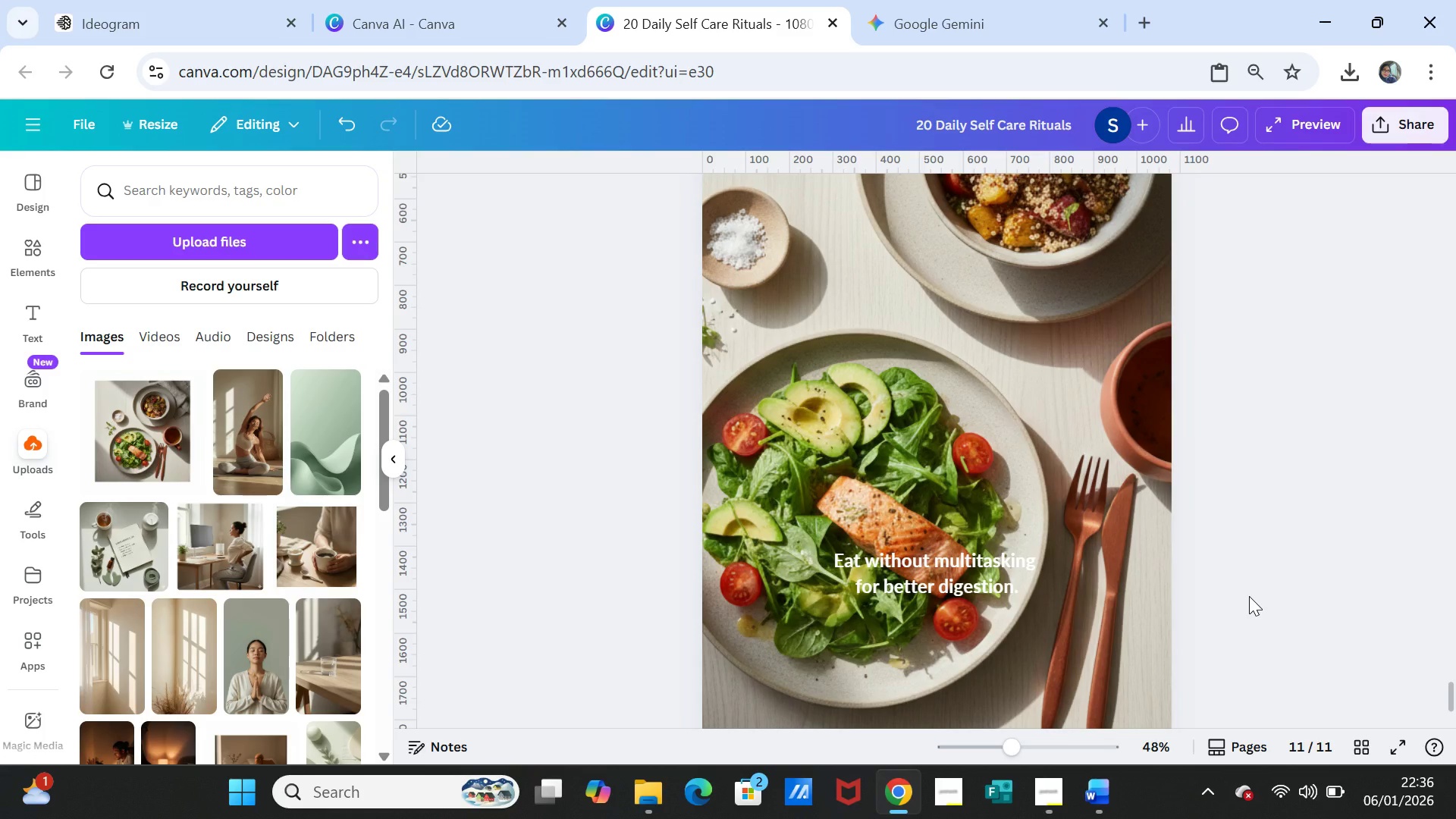 
scroll: coordinate [1249, 596], scroll_direction: down, amount: 1.0
 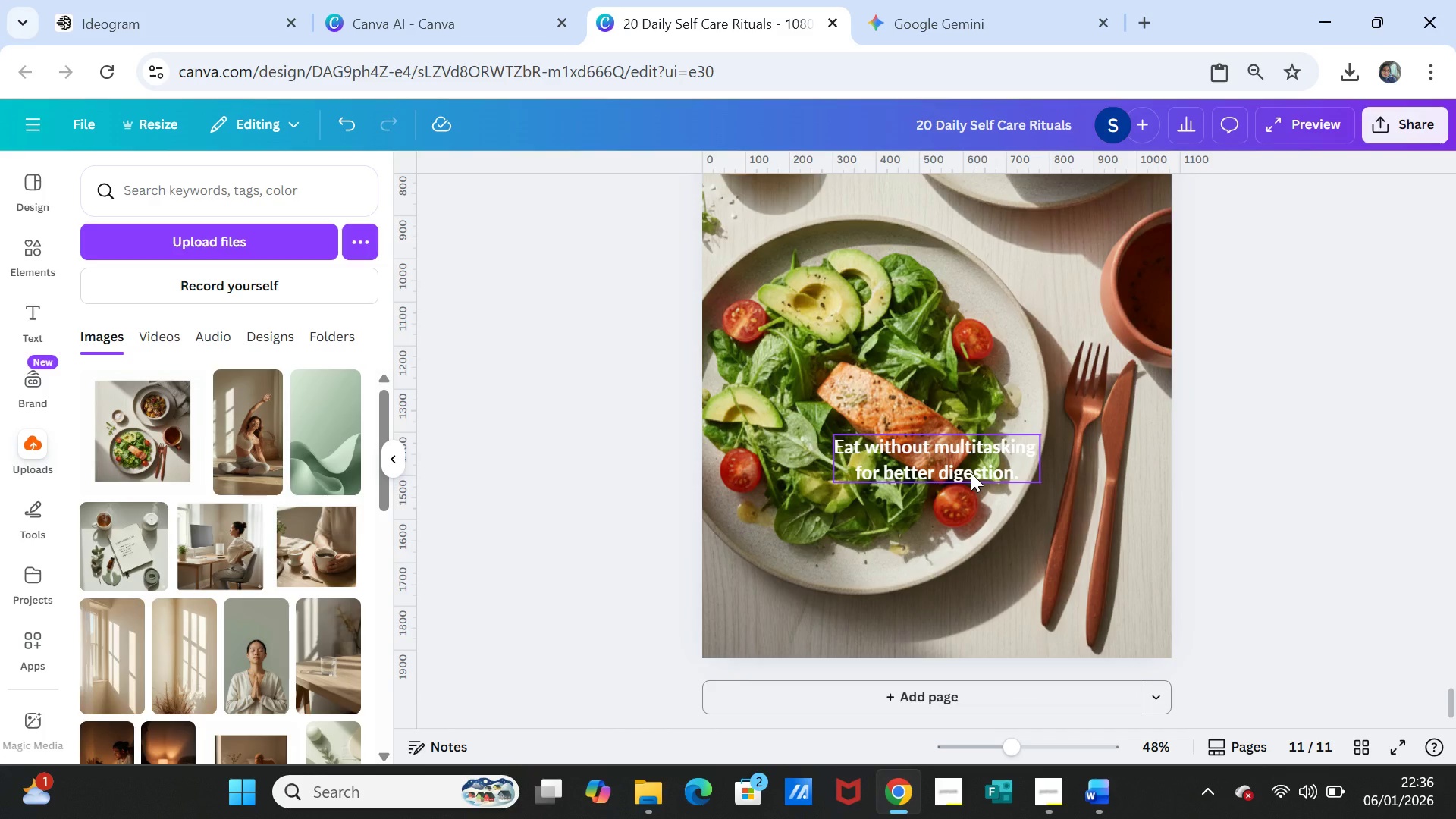 
left_click_drag(start_coordinate=[971, 472], to_coordinate=[970, 497])
 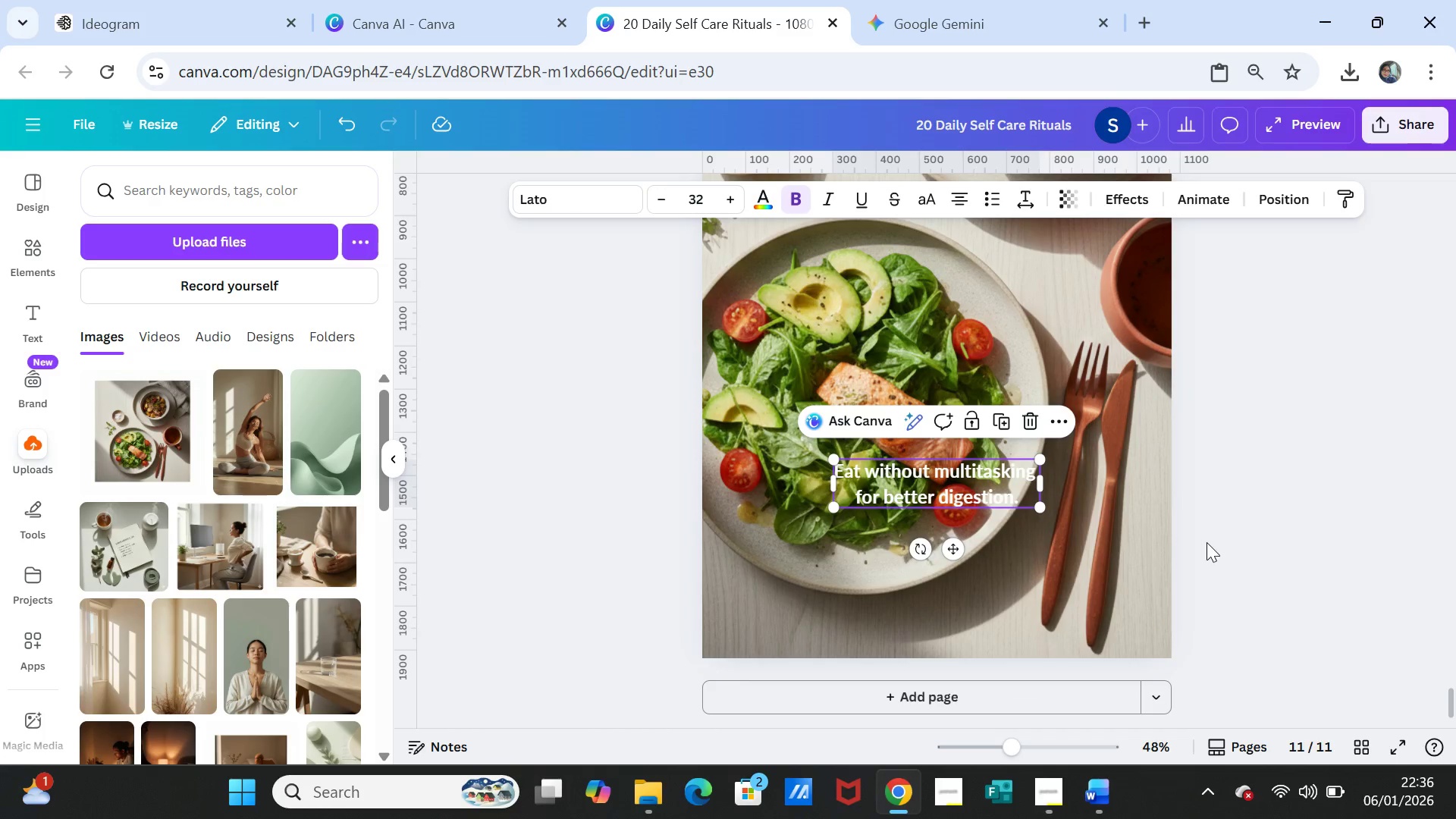 
left_click([1208, 542])
 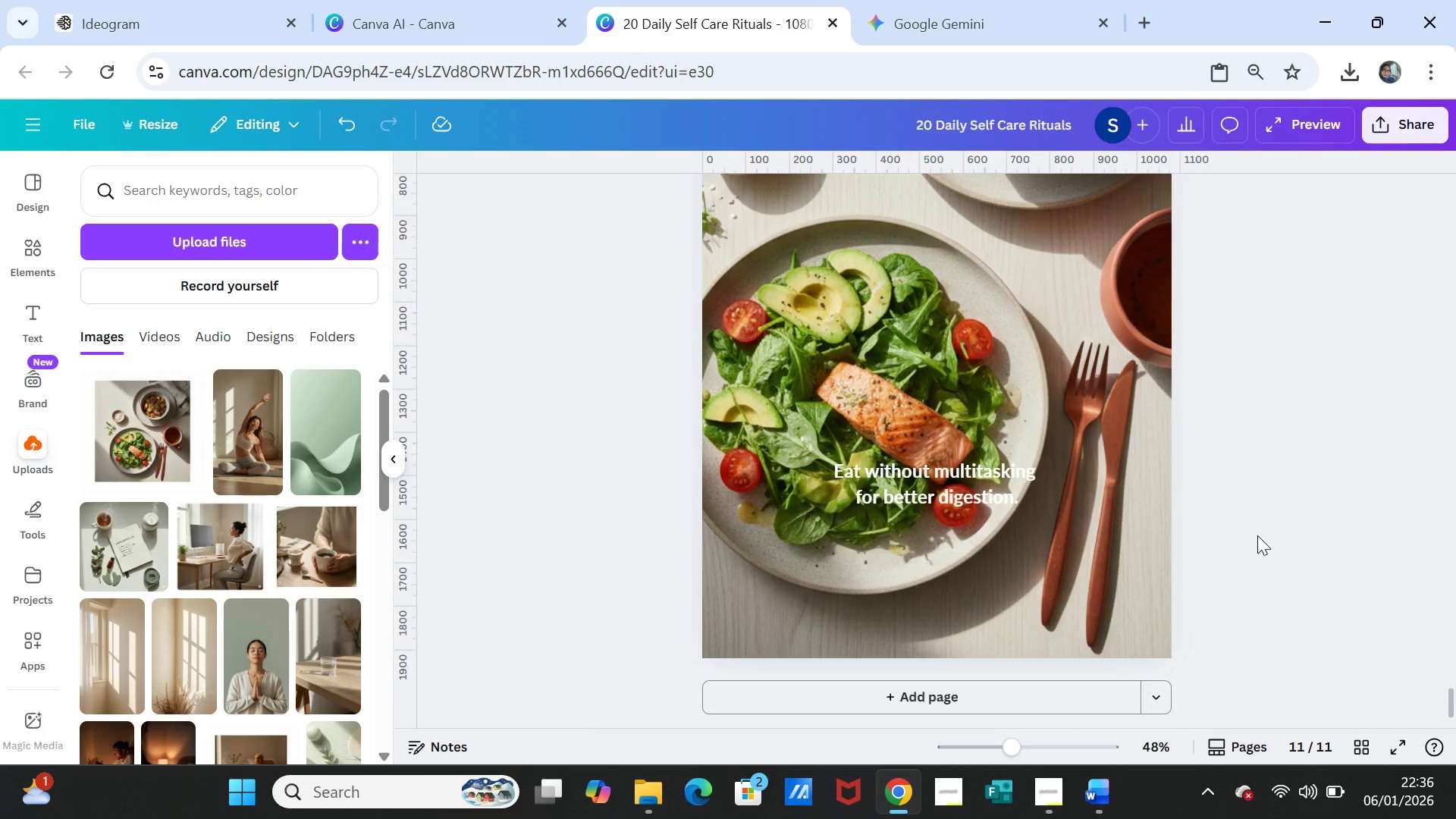 
scroll: coordinate [1257, 535], scroll_direction: up, amount: 6.0
 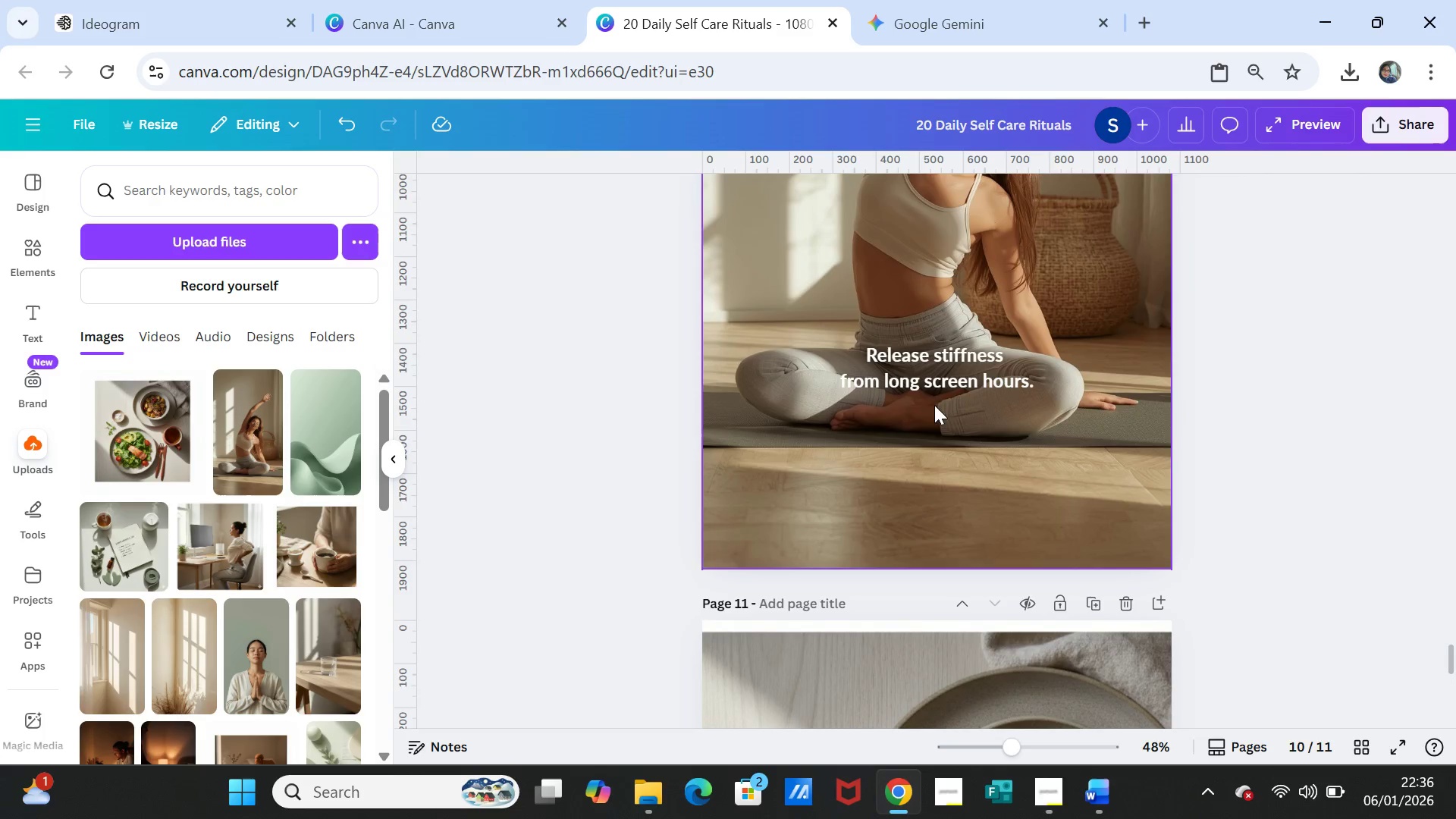 
left_click_drag(start_coordinate=[928, 382], to_coordinate=[928, 427])
 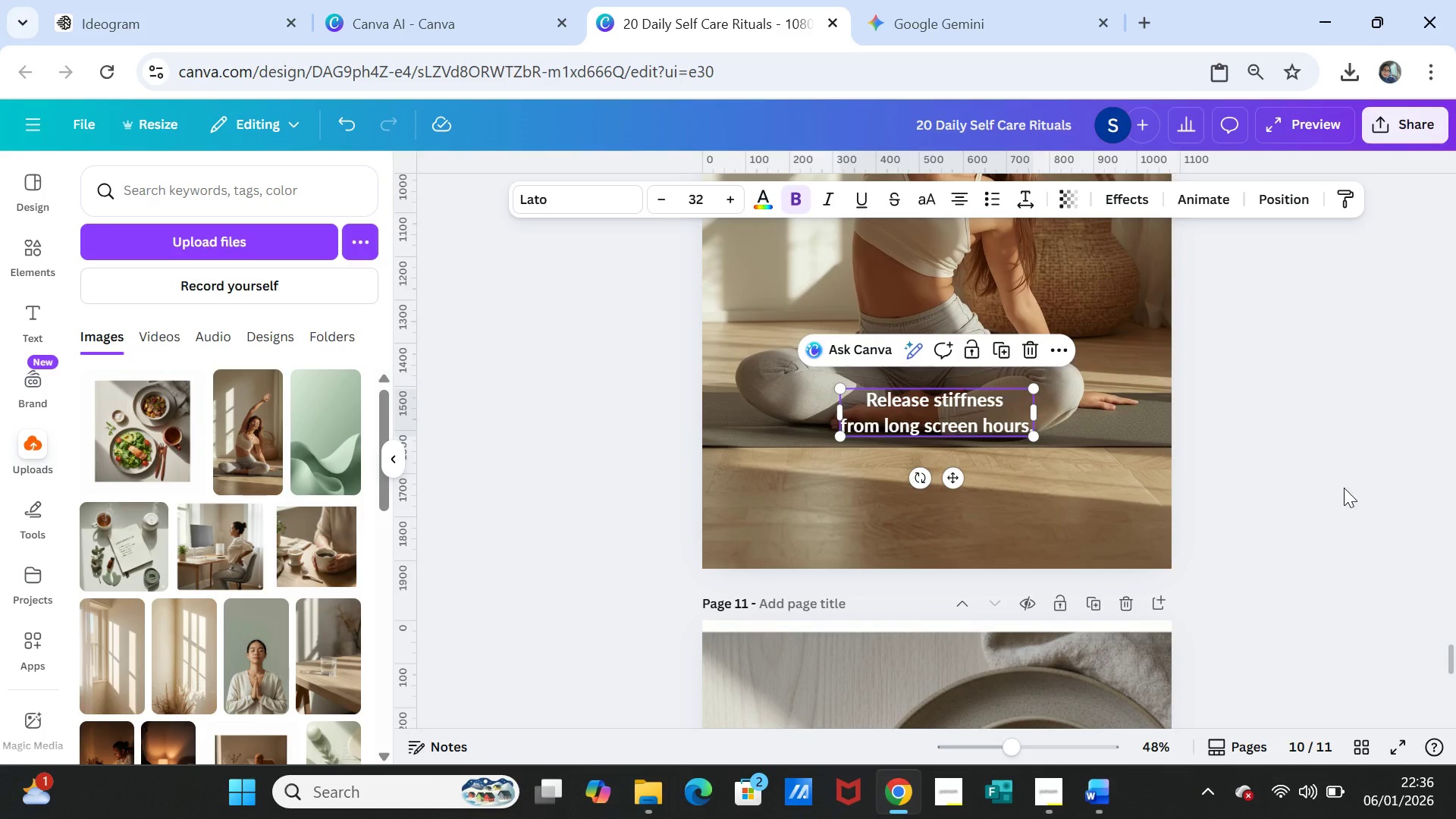 
left_click([1344, 488])
 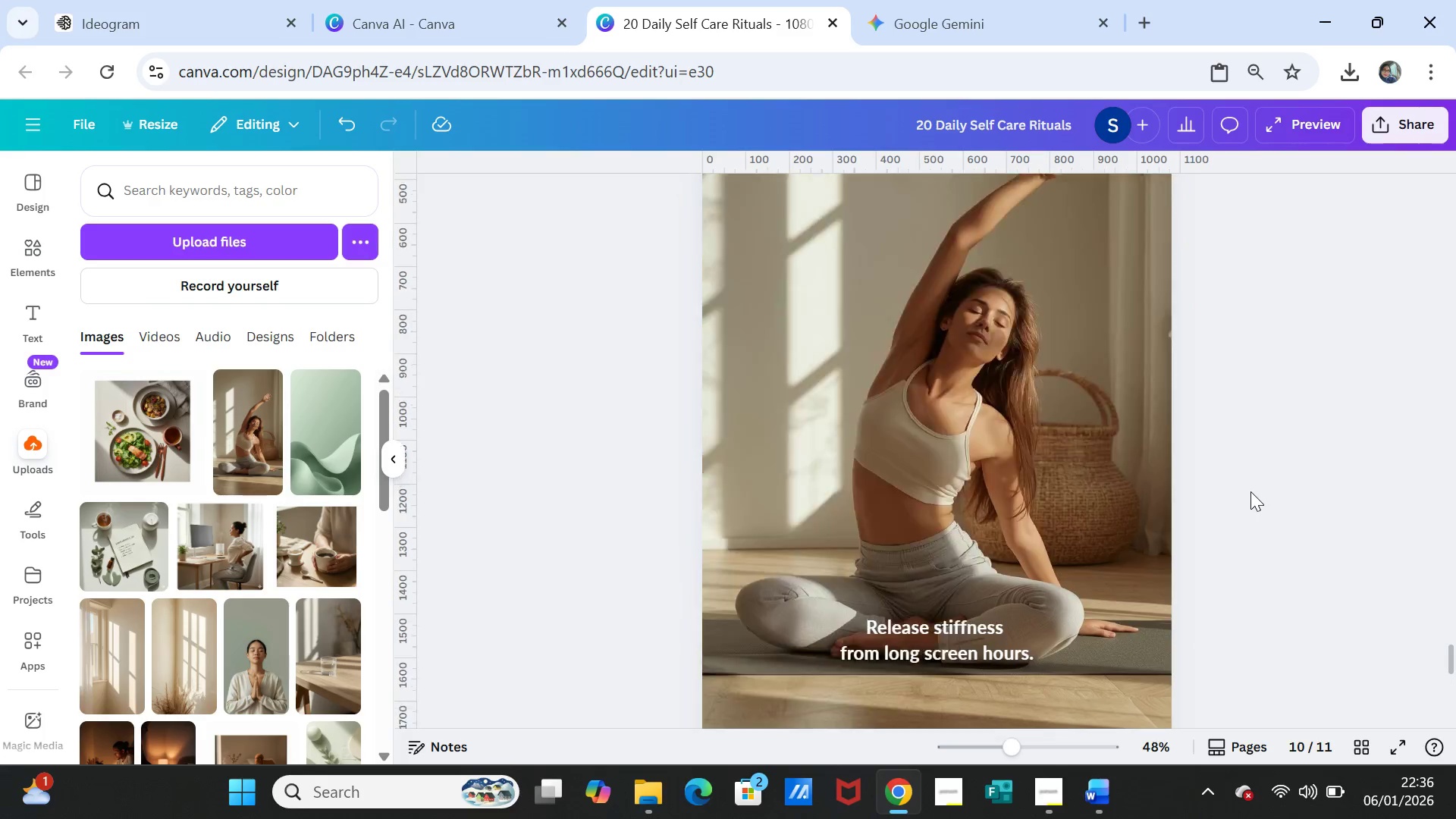 
scroll: coordinate [1250, 491], scroll_direction: up, amount: 3.0
 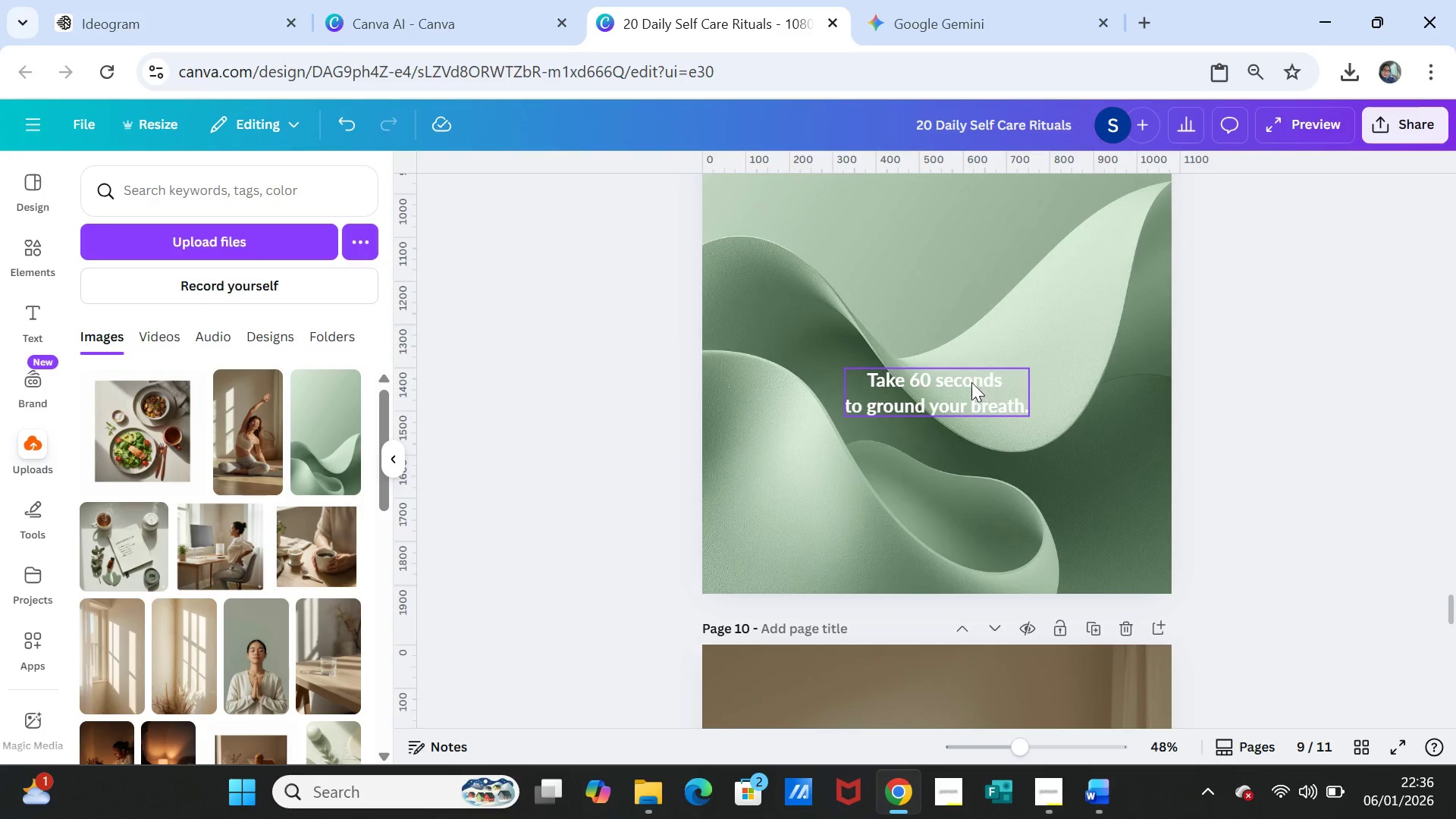 
left_click_drag(start_coordinate=[916, 383], to_coordinate=[917, 444])
 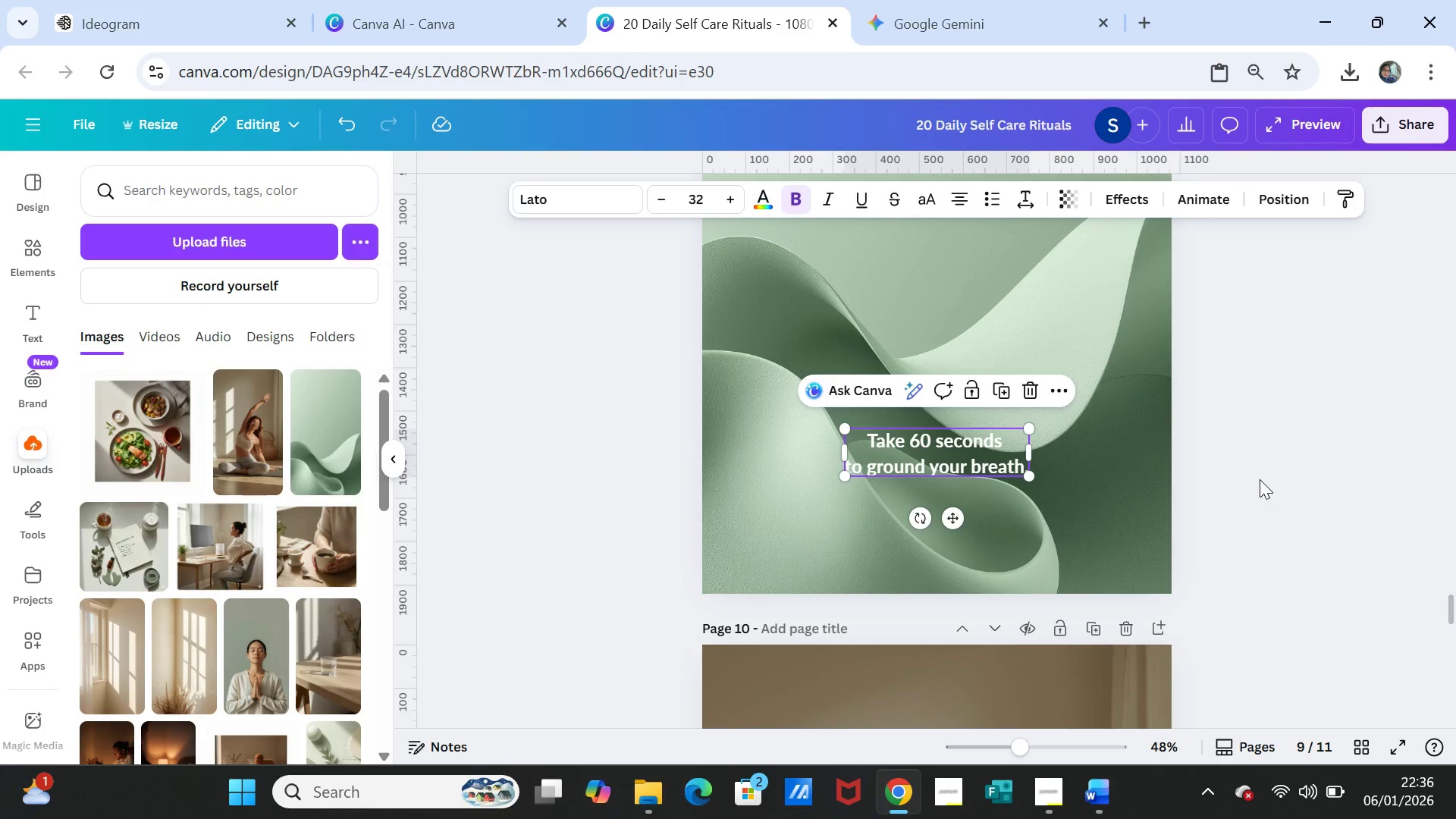 
left_click([1260, 479])
 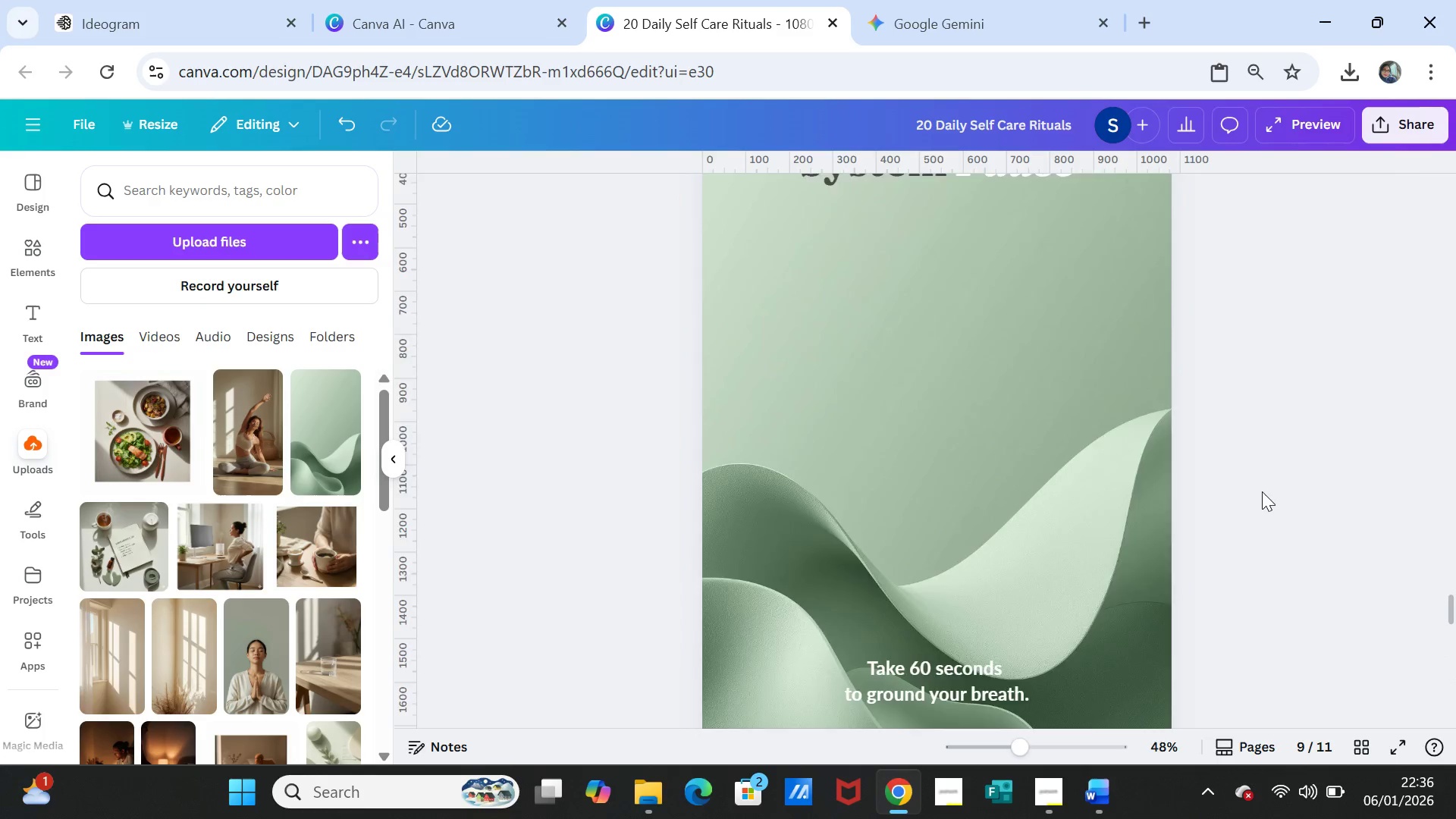 
scroll: coordinate [1262, 491], scroll_direction: up, amount: 9.0
 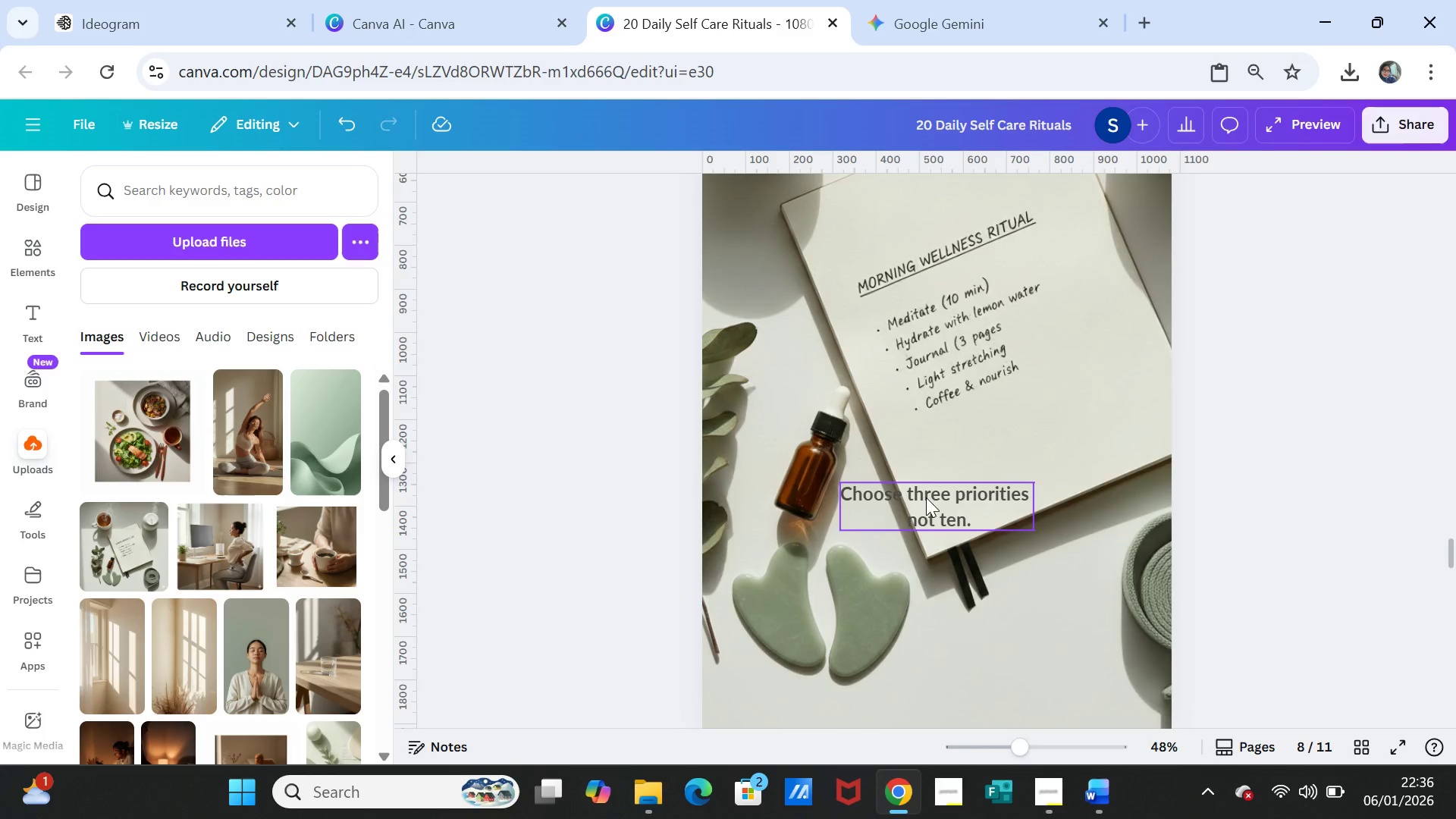 
left_click_drag(start_coordinate=[926, 497], to_coordinate=[926, 553])
 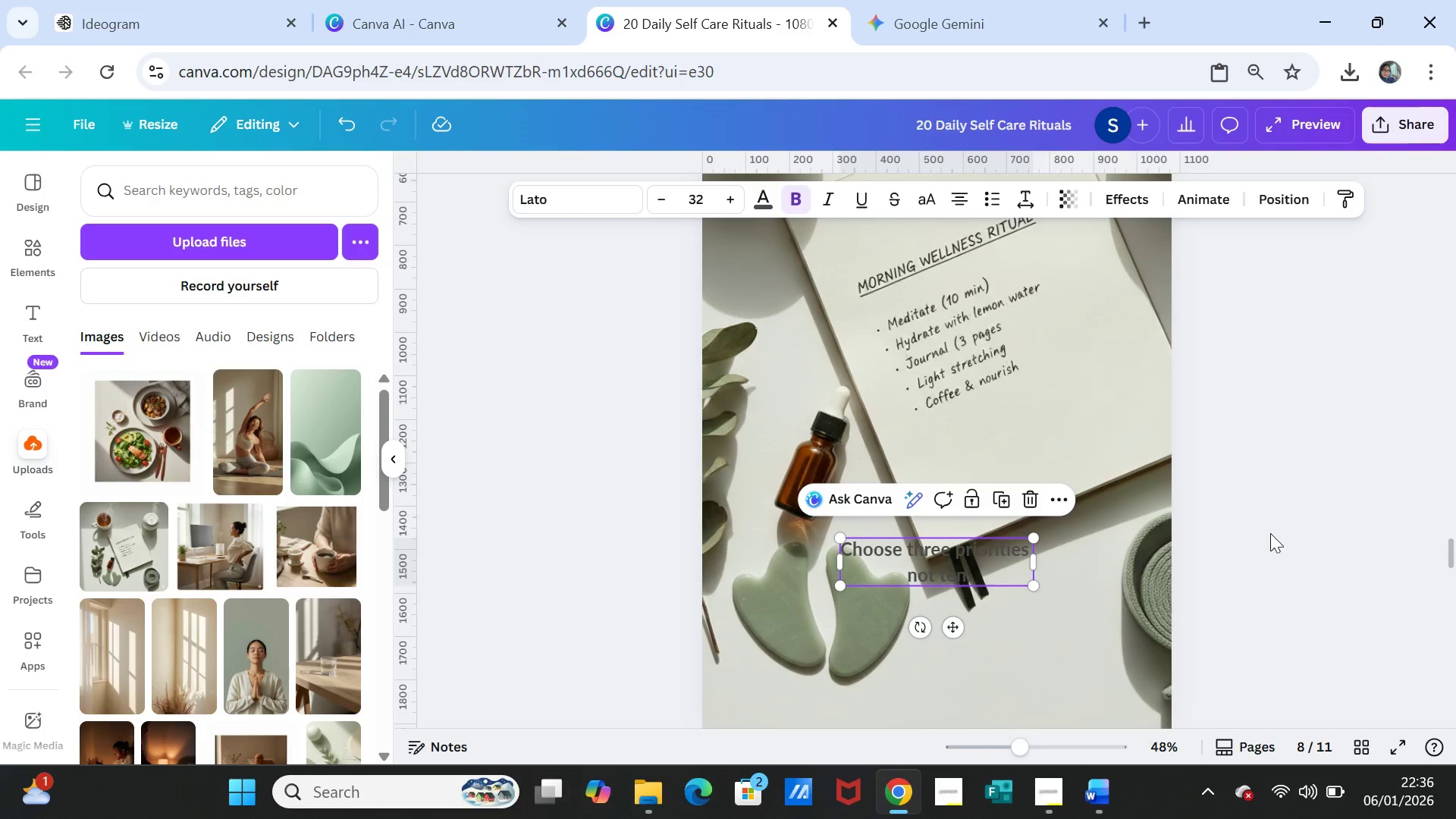 
left_click([1276, 532])
 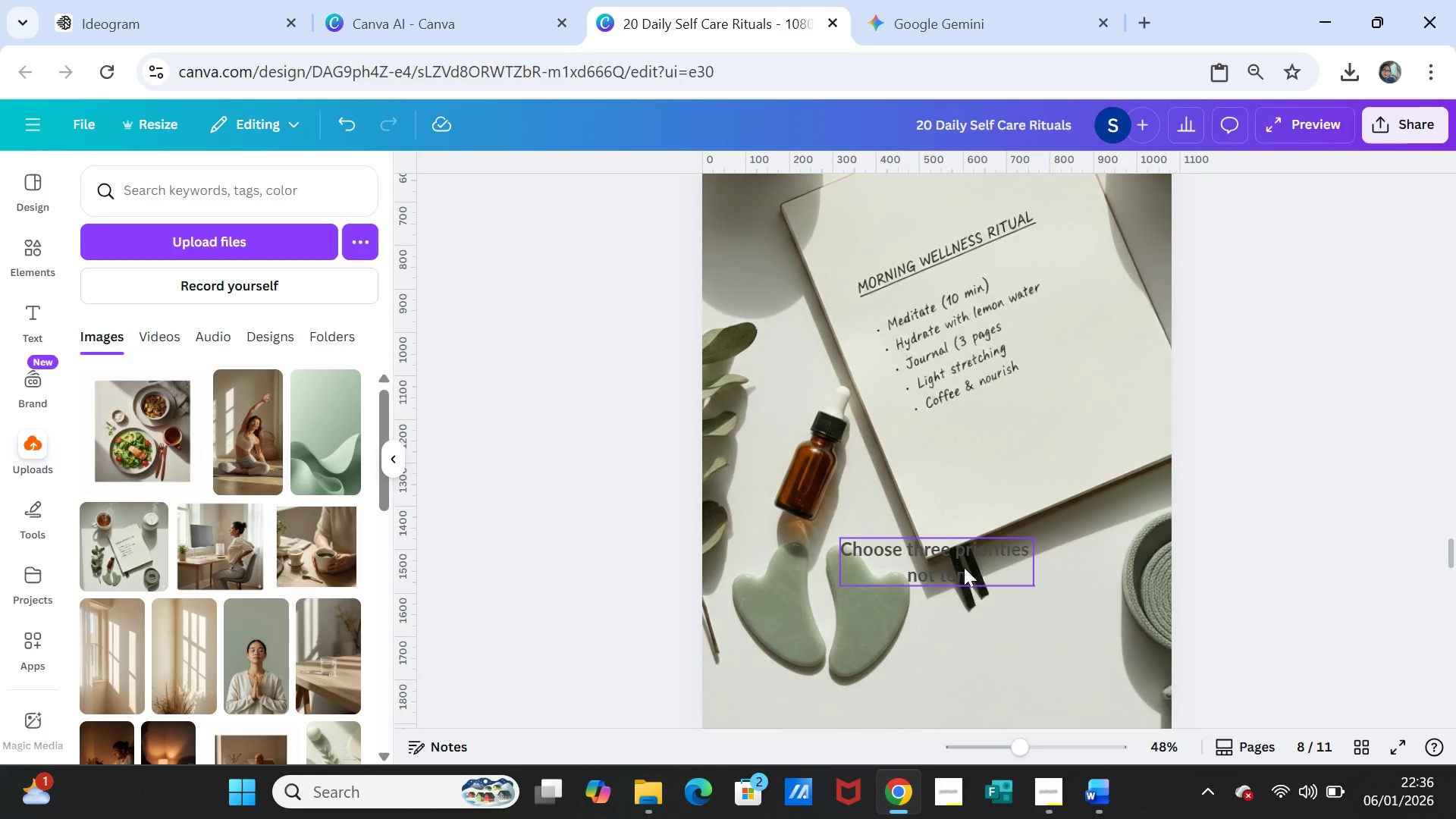 
left_click_drag(start_coordinate=[945, 566], to_coordinate=[943, 537])
 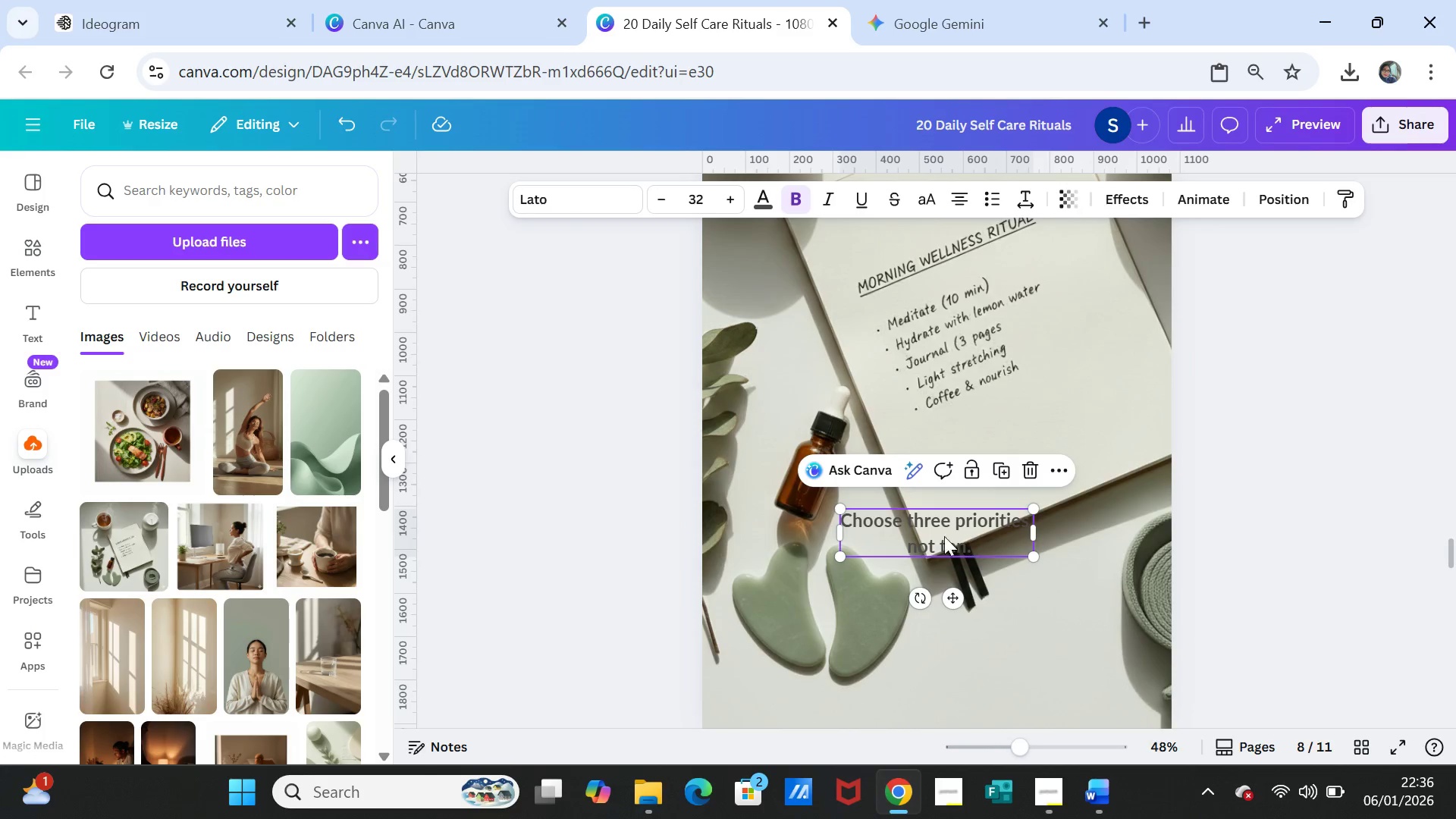 
left_click_drag(start_coordinate=[942, 536], to_coordinate=[941, 520])
 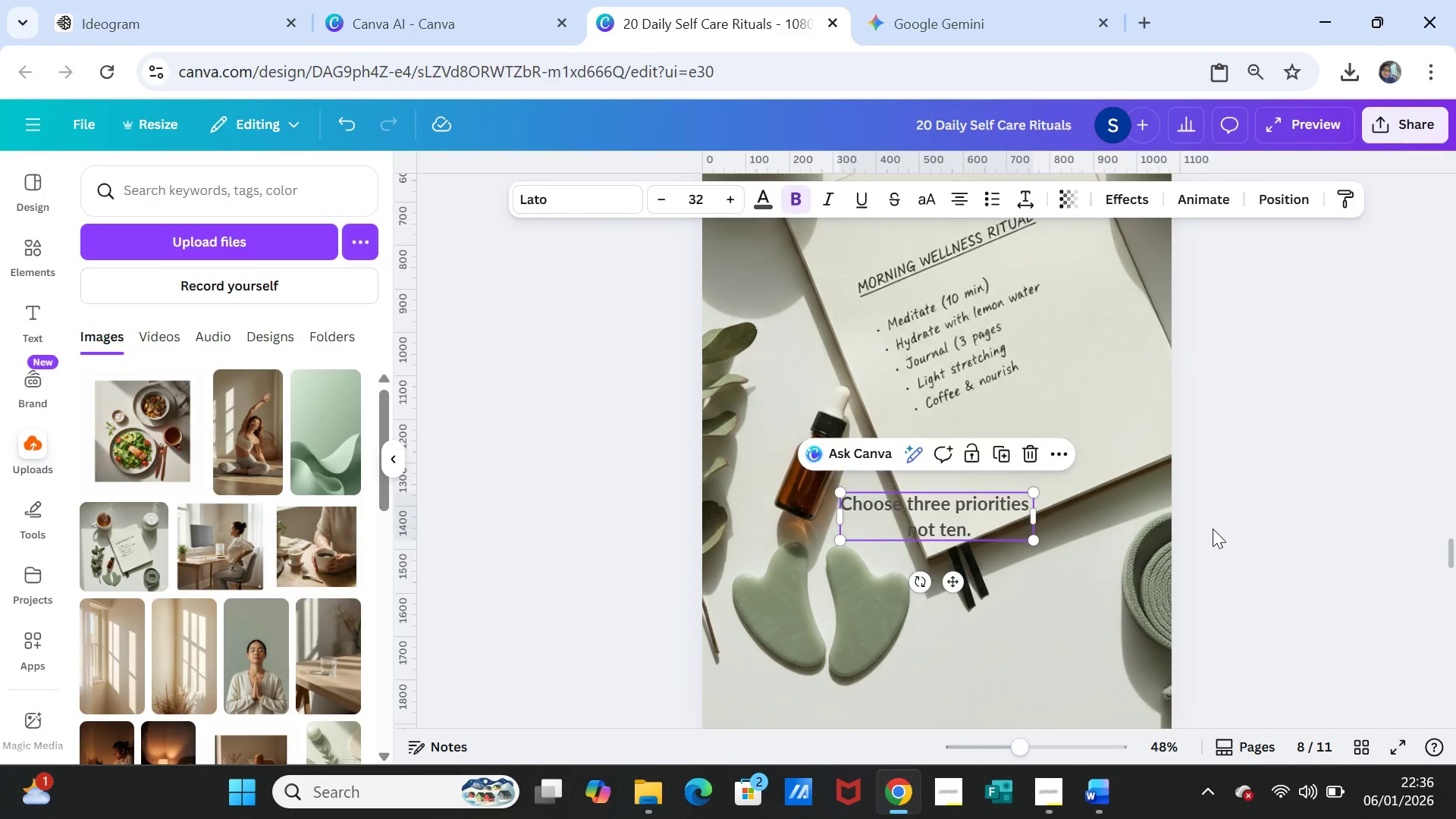 
left_click([1213, 529])
 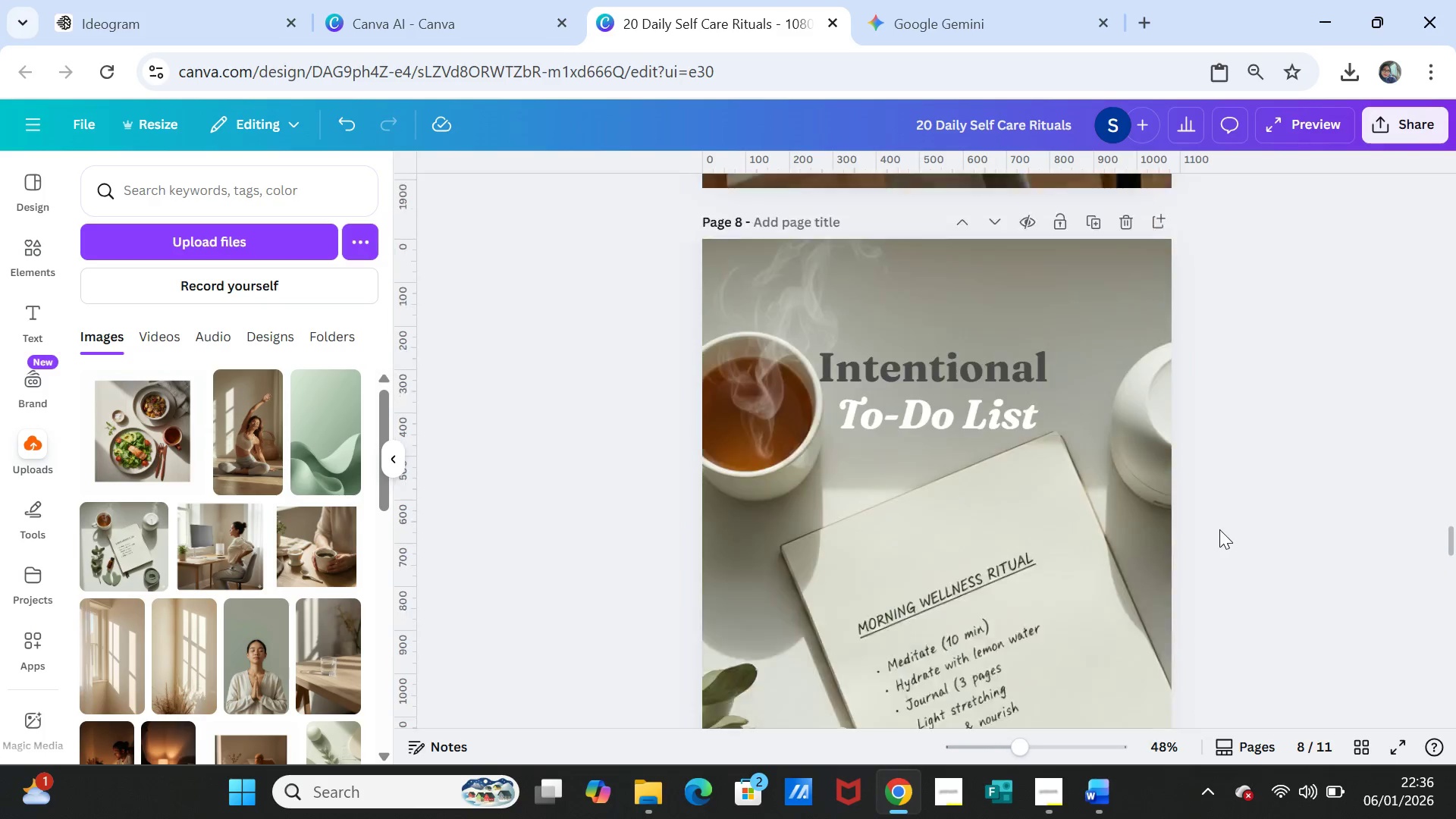 
scroll: coordinate [1219, 529], scroll_direction: up, amount: 7.0
 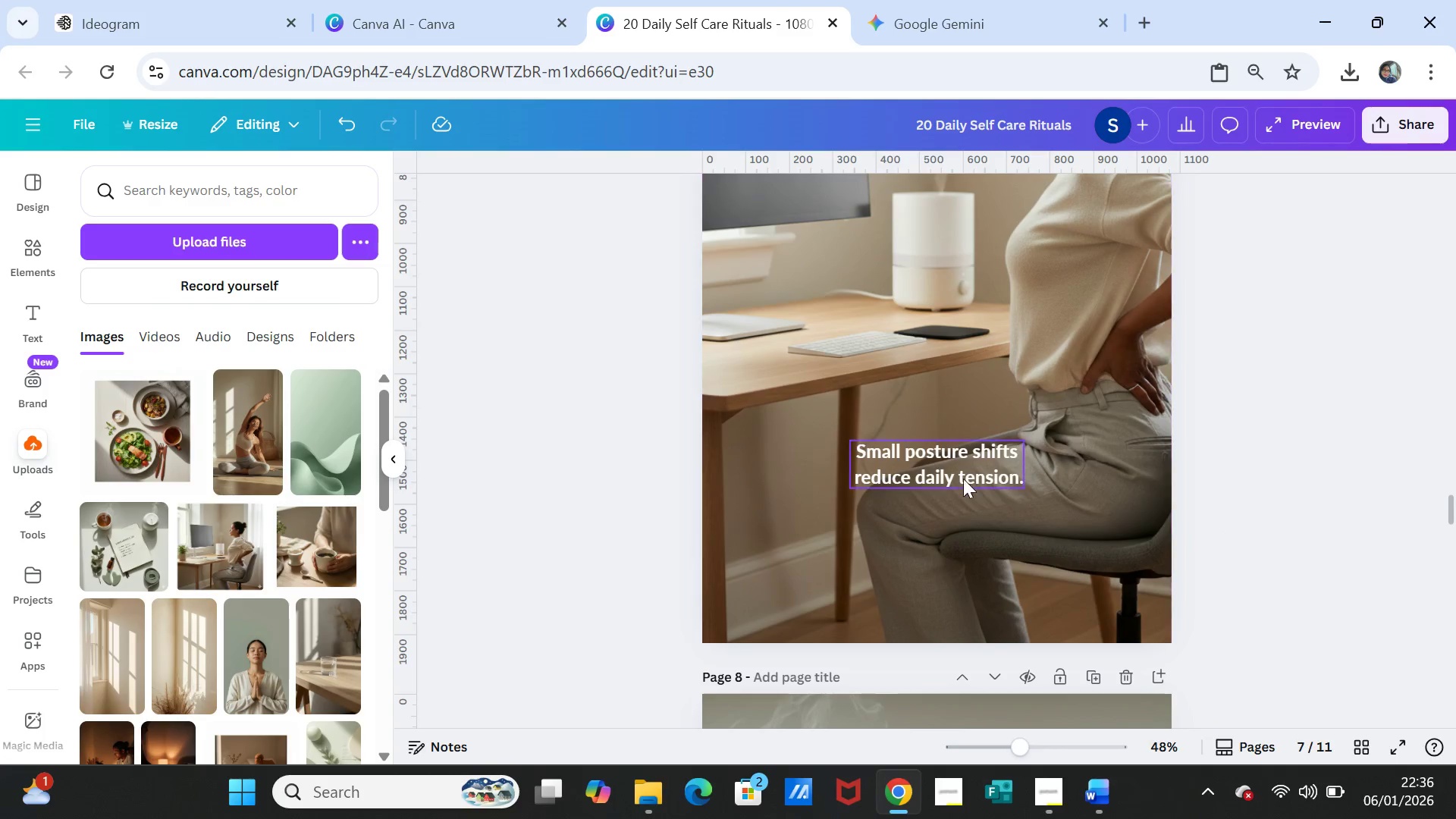 
left_click_drag(start_coordinate=[963, 478], to_coordinate=[963, 510])
 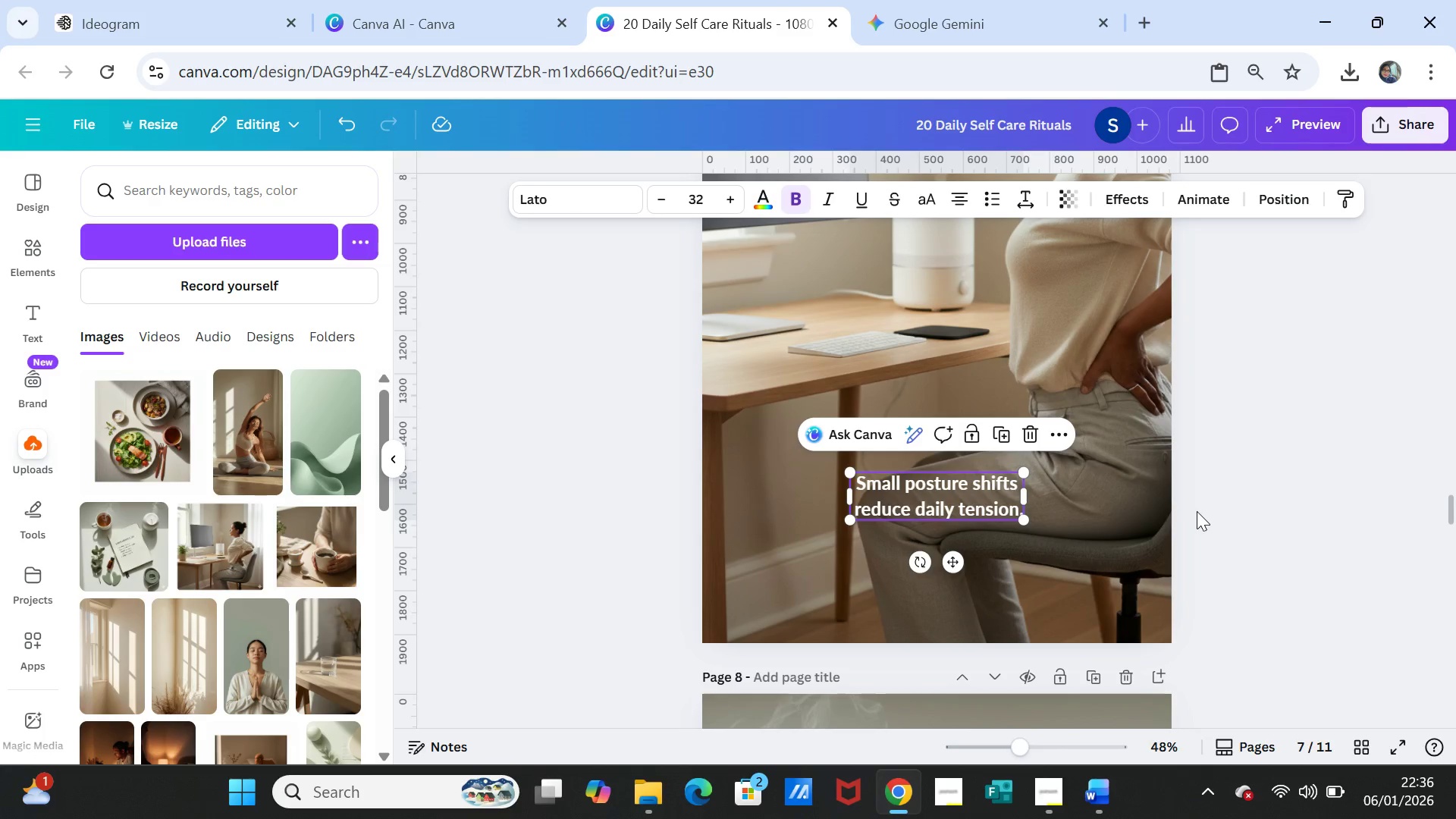 
left_click_drag(start_coordinate=[1197, 511], to_coordinate=[1206, 515])
 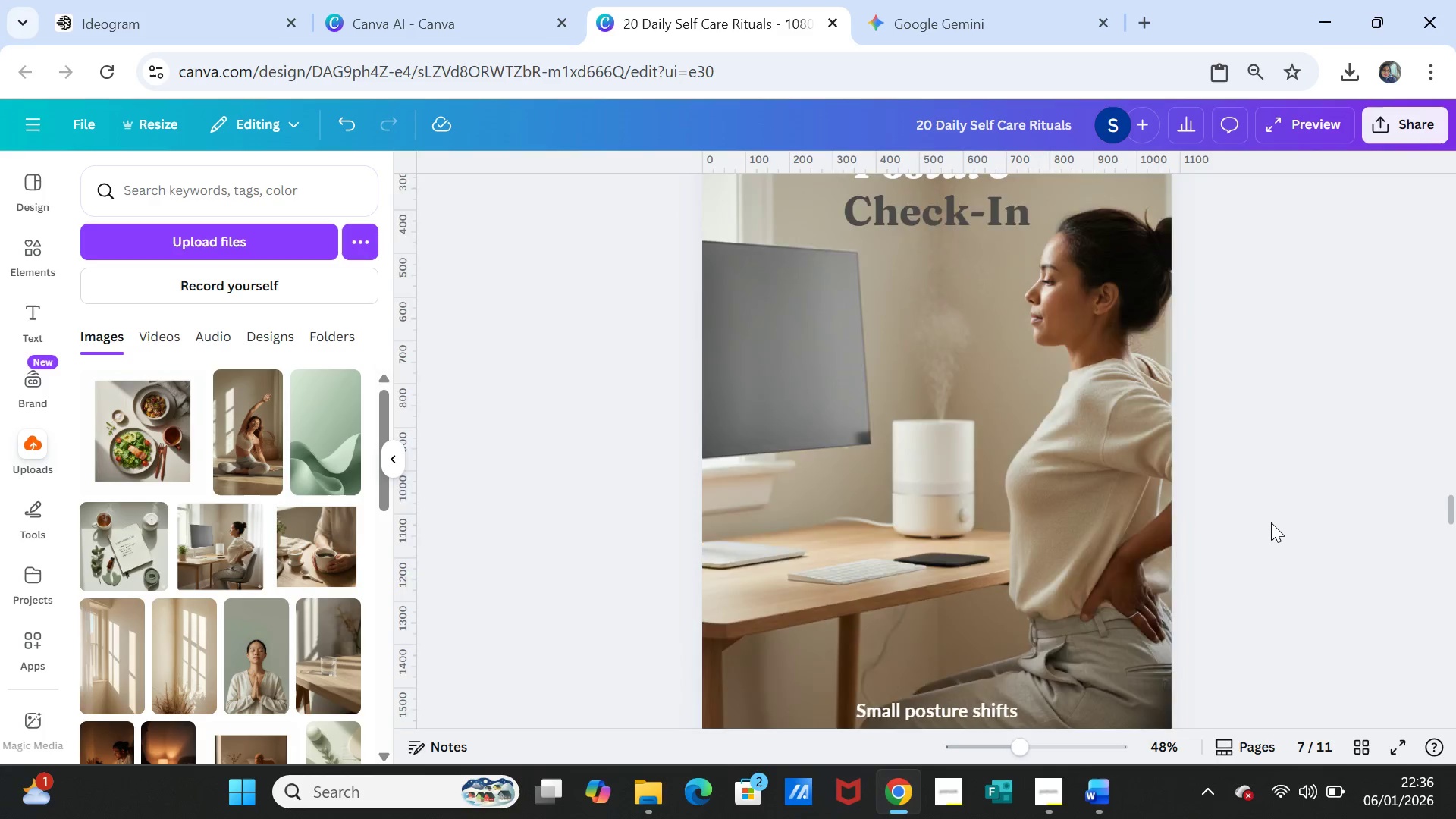 
scroll: coordinate [1271, 522], scroll_direction: up, amount: 8.0
 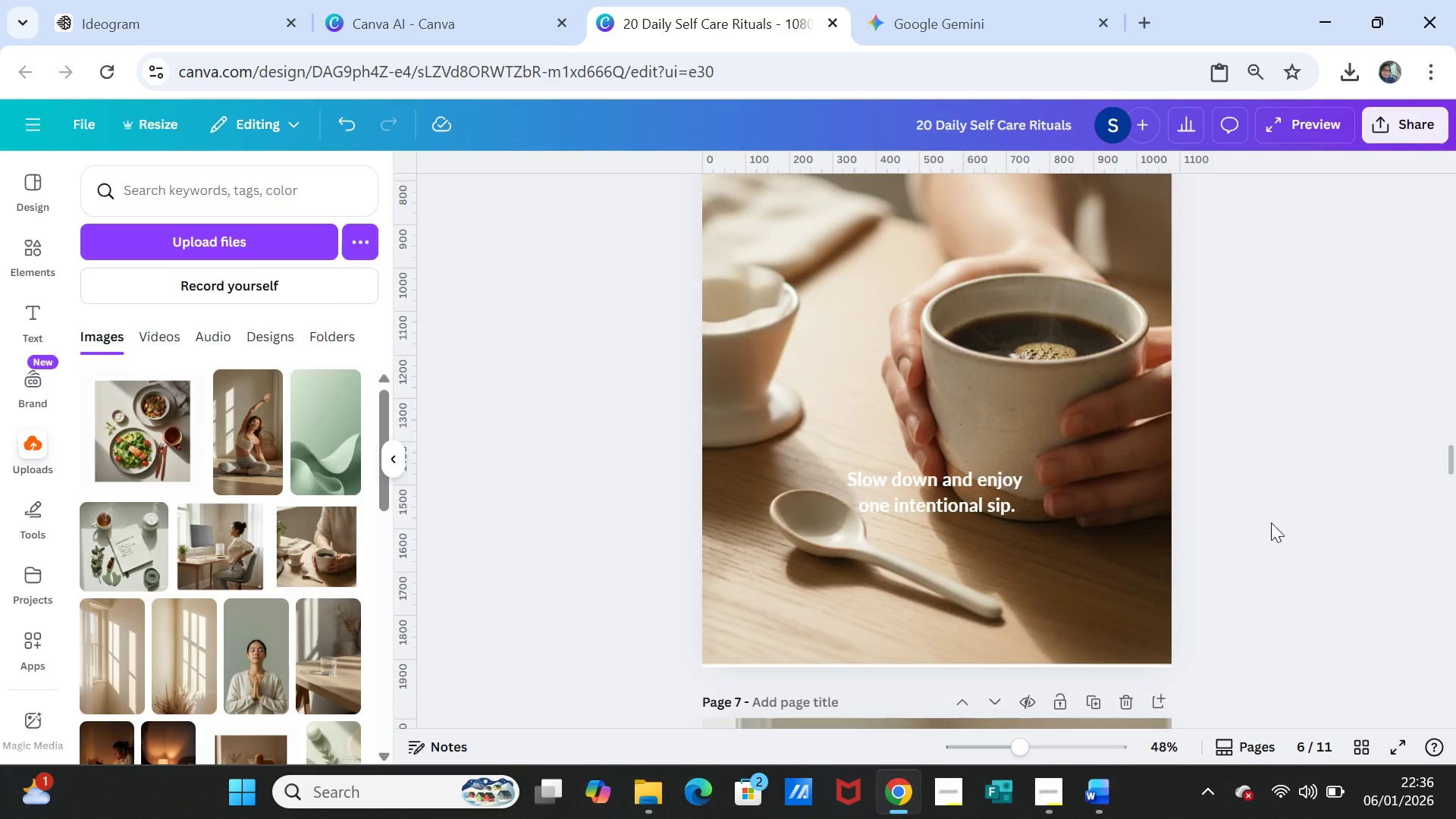 
scroll: coordinate [1271, 522], scroll_direction: down, amount: 4.0
 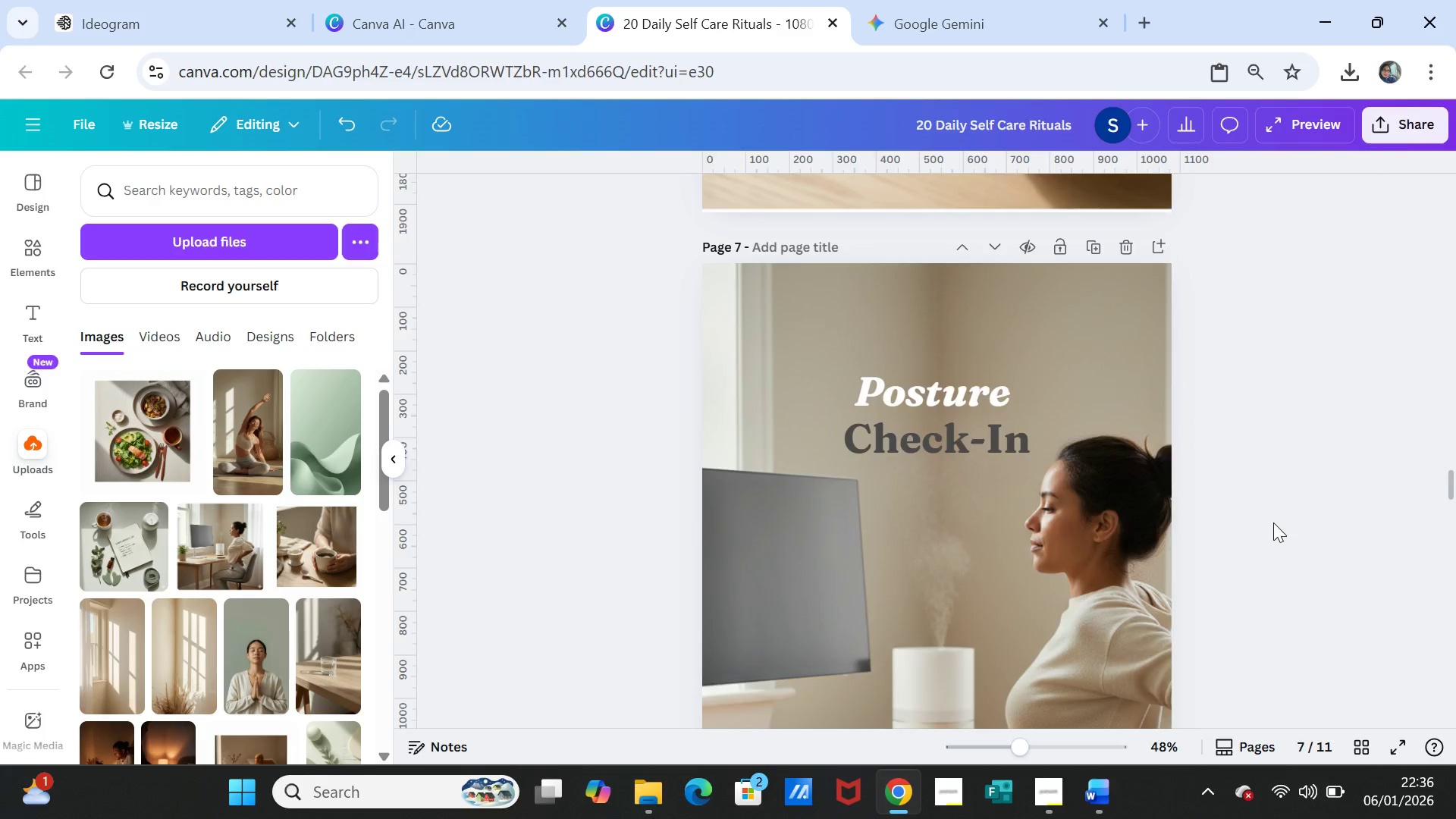 
scroll: coordinate [1274, 519], scroll_direction: up, amount: 5.0
 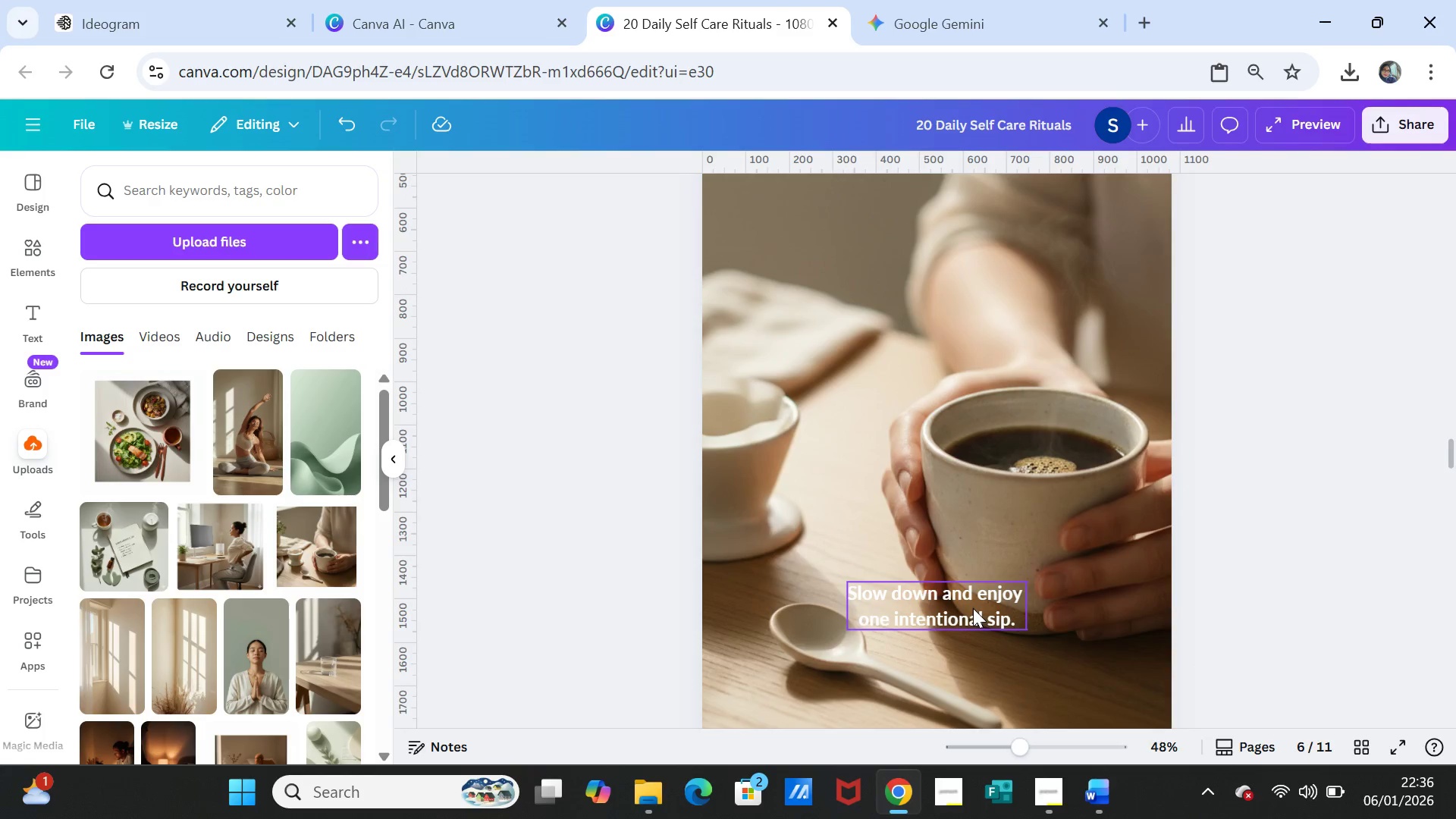 
left_click_drag(start_coordinate=[973, 608], to_coordinate=[974, 621])
 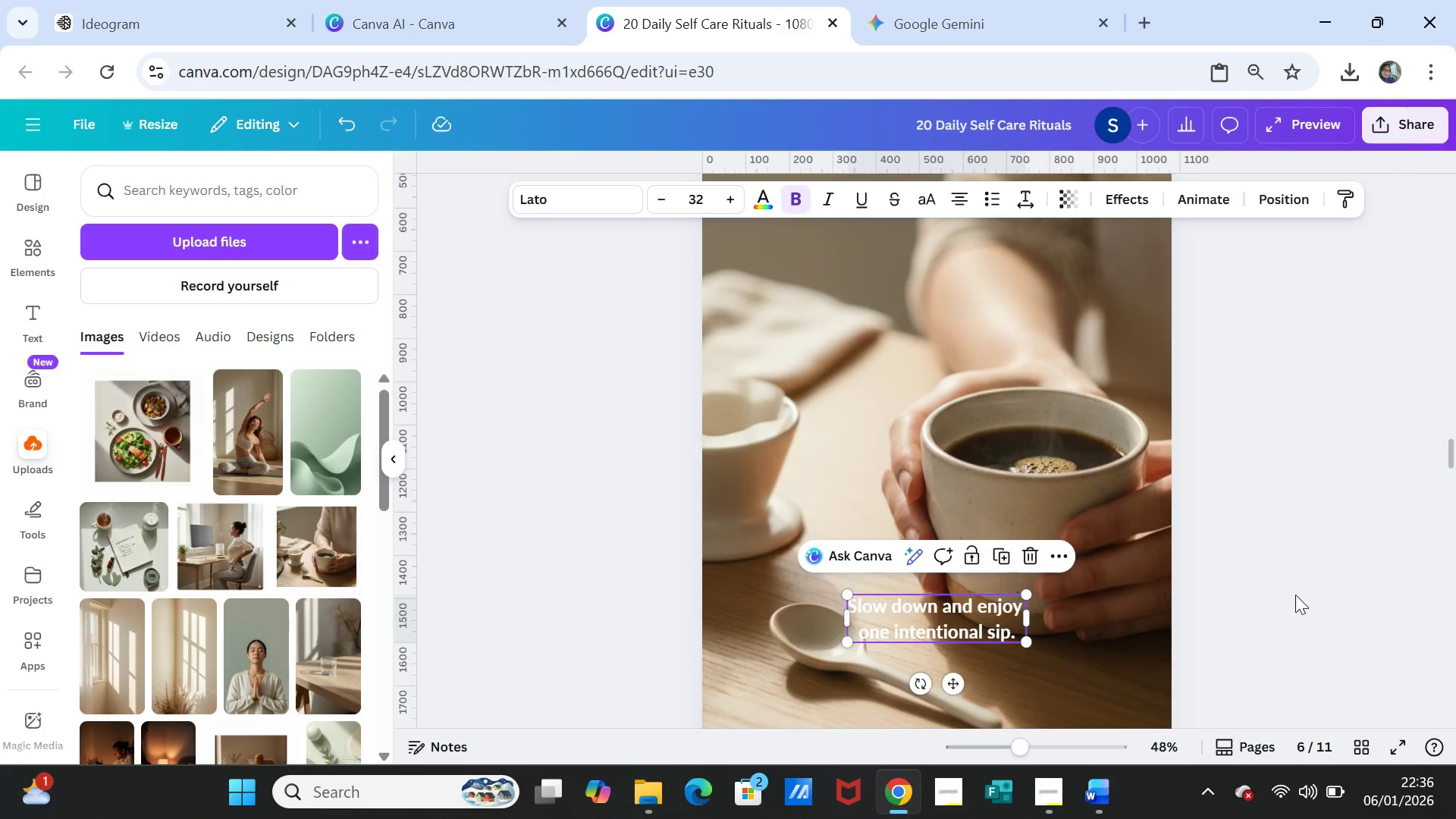 
left_click([1295, 595])
 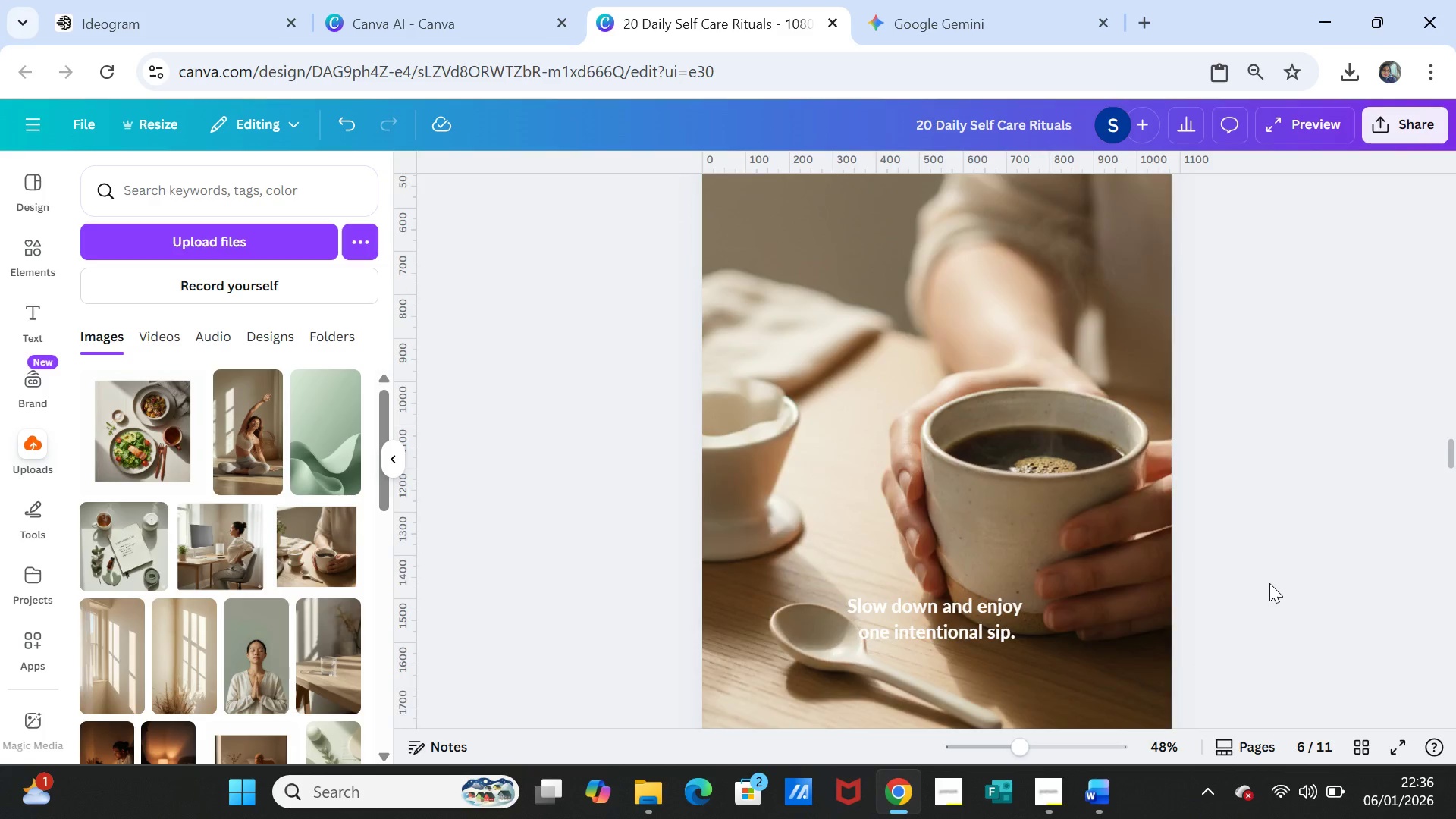 
scroll: coordinate [1269, 583], scroll_direction: up, amount: 5.0
 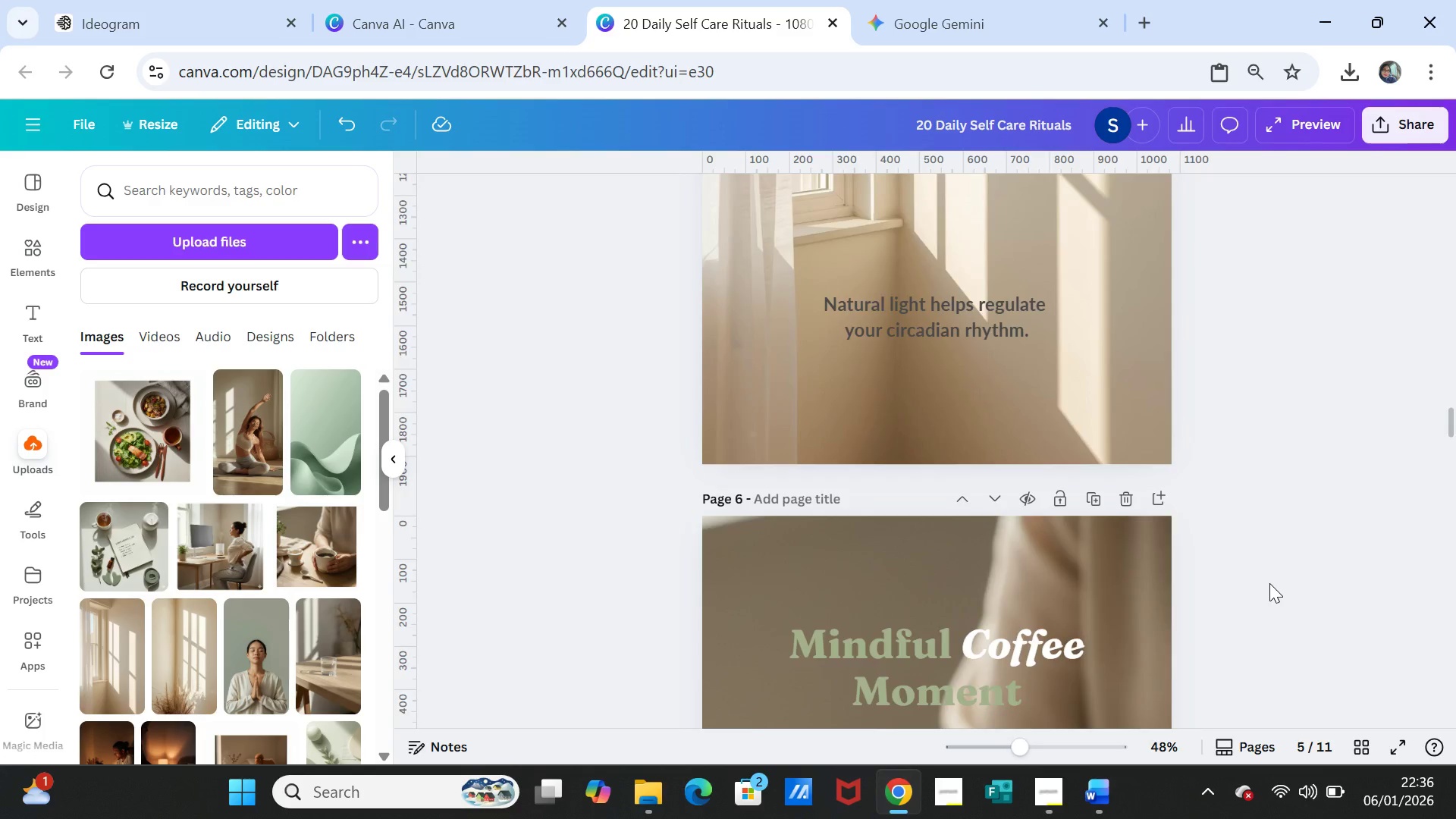 
scroll: coordinate [1269, 583], scroll_direction: down, amount: 27.0
 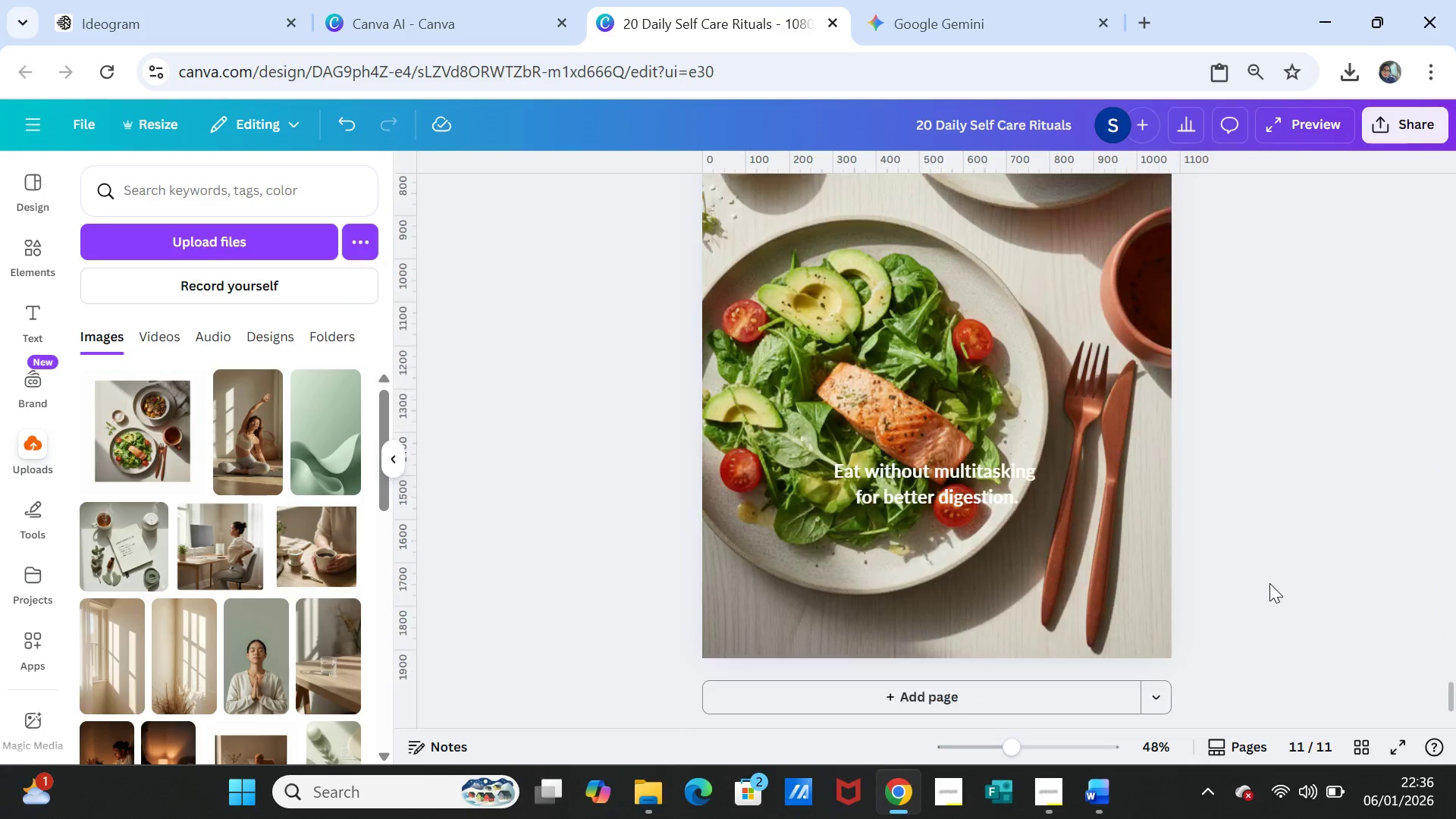 
scroll: coordinate [1269, 583], scroll_direction: up, amount: 4.0
 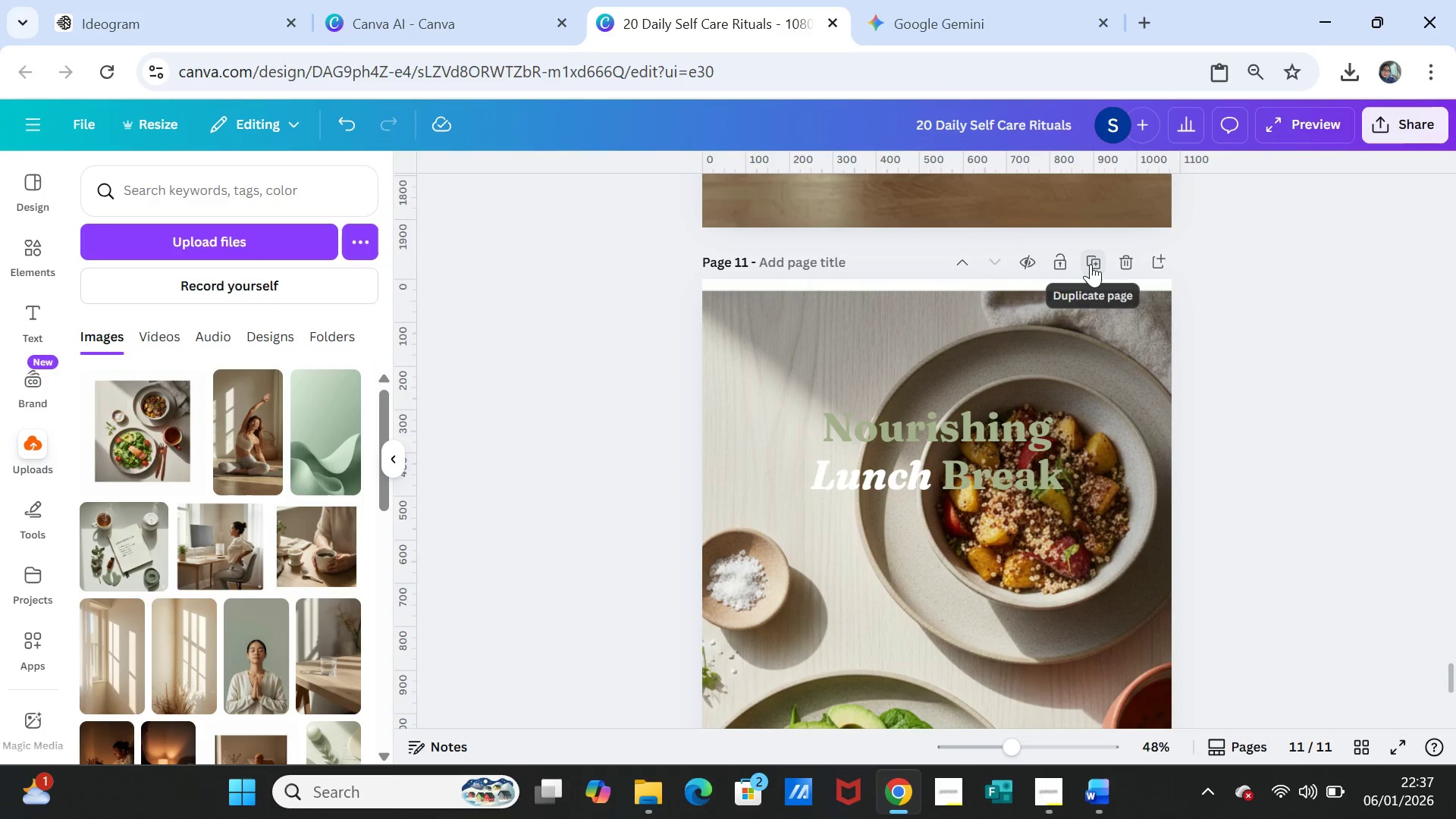 
left_click([1094, 261])
 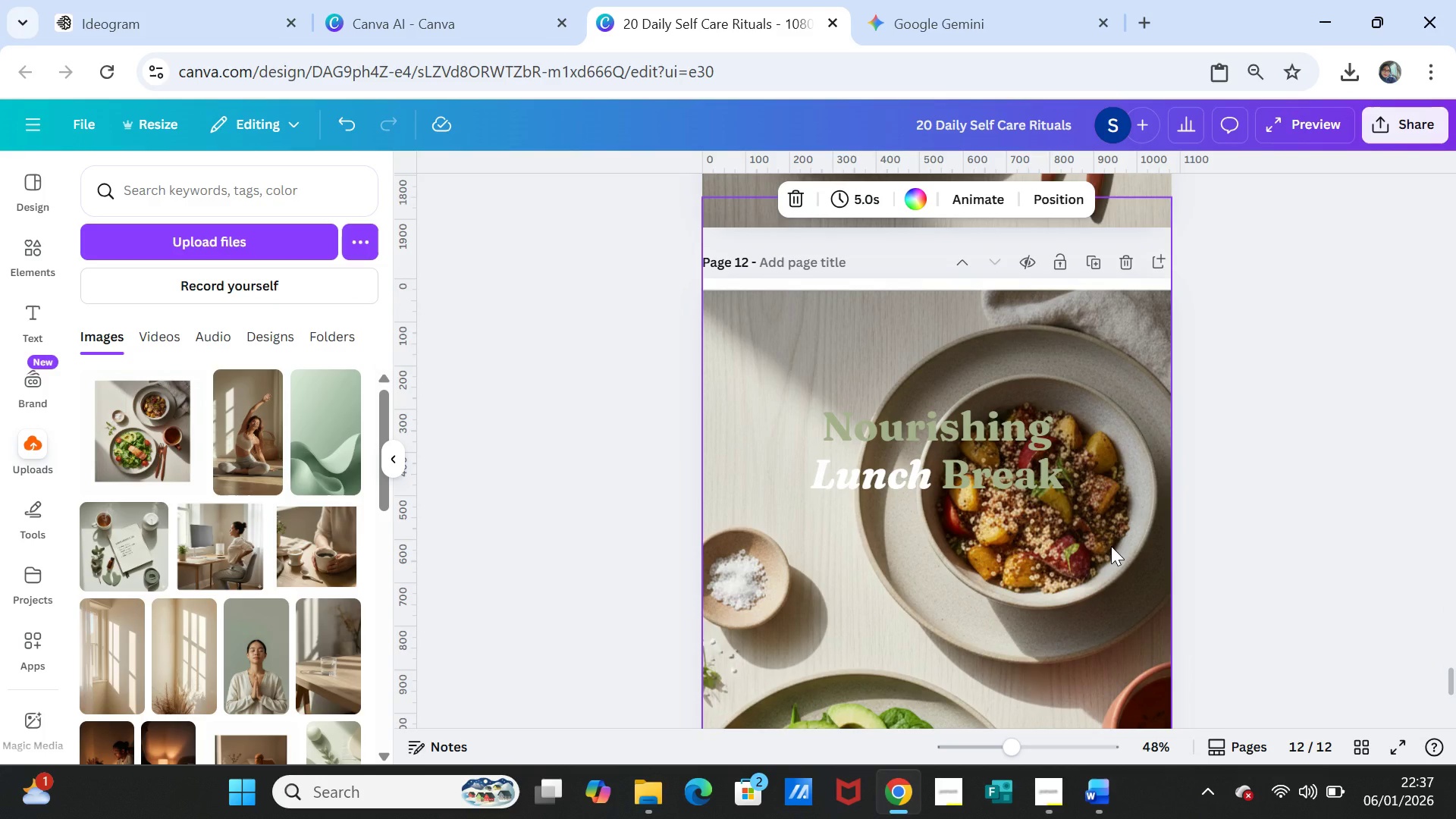 
left_click([1111, 546])
 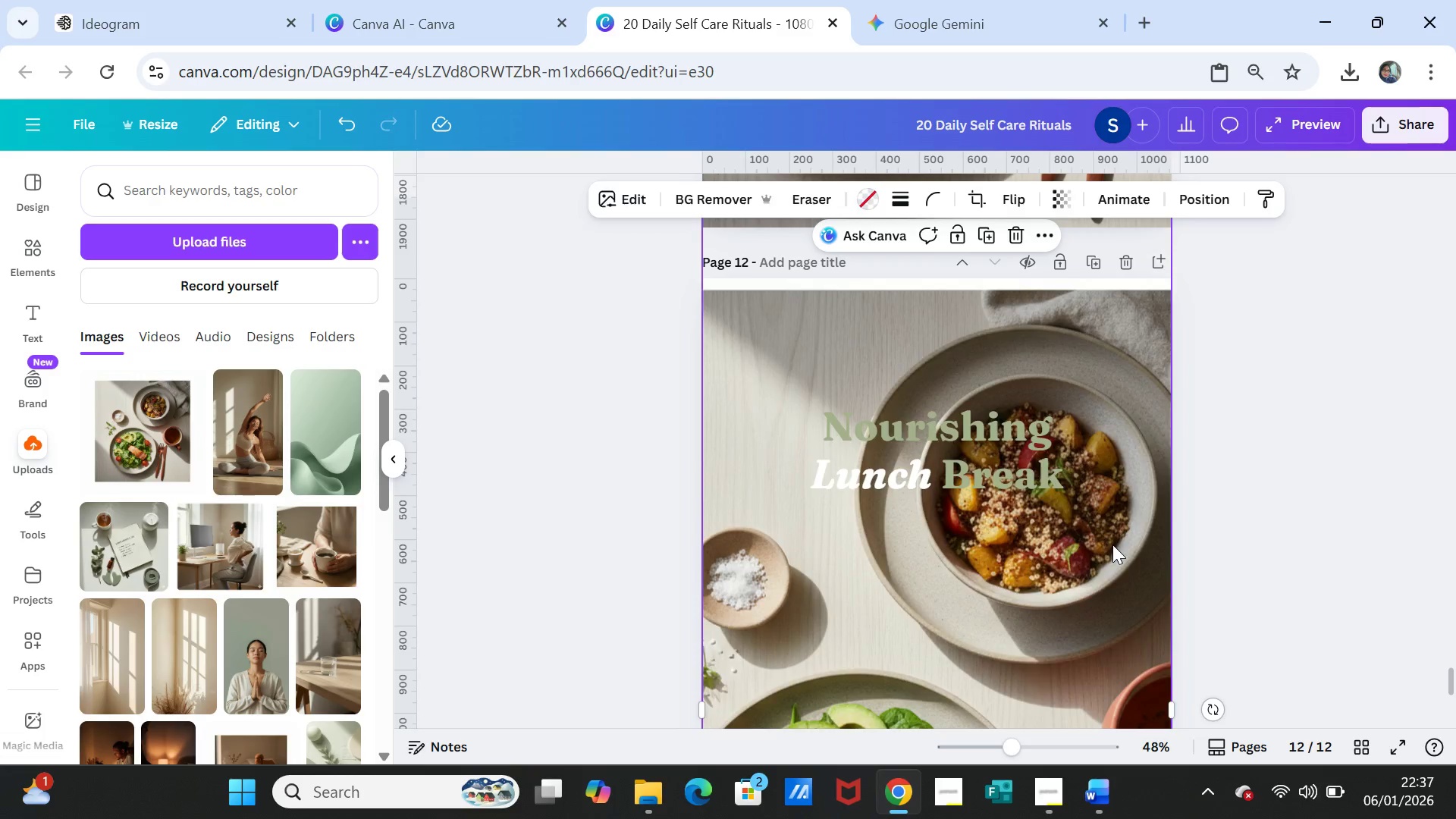 
key(Delete)
 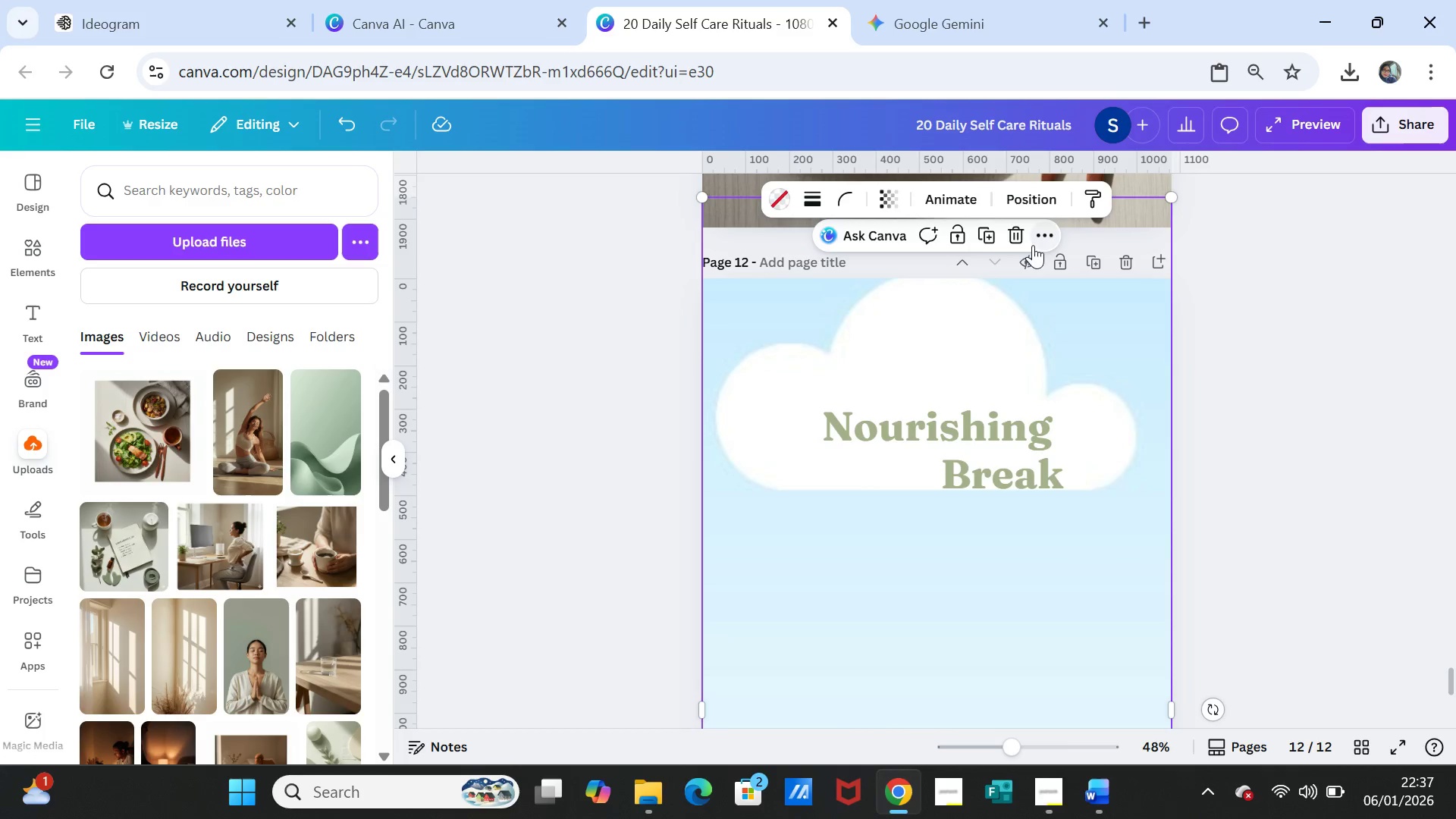 
scroll: coordinate [1103, 318], scroll_direction: up, amount: 1.0
 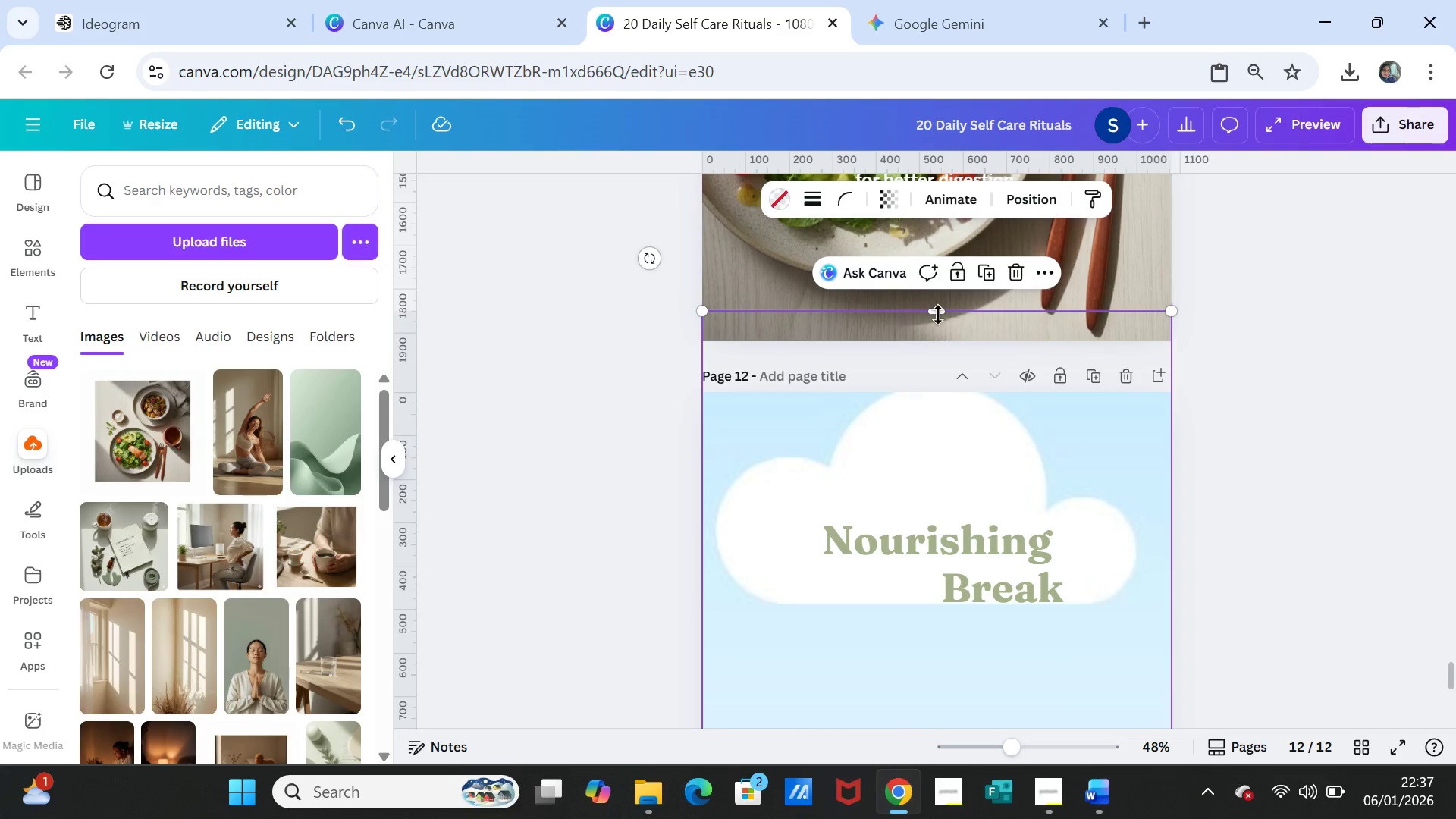 
left_click_drag(start_coordinate=[934, 309], to_coordinate=[933, 388])
 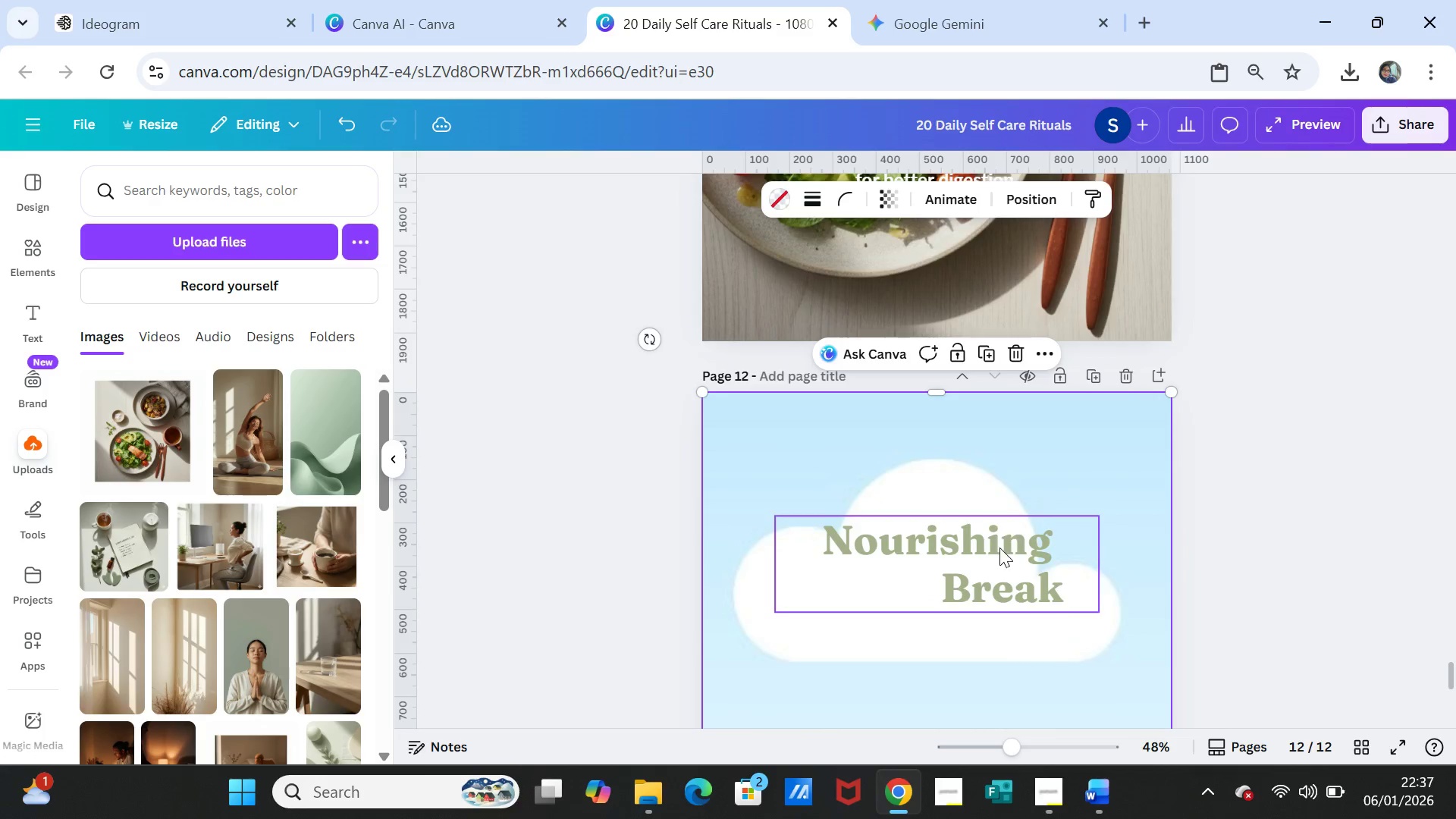 
scroll: coordinate [999, 557], scroll_direction: down, amount: 5.0
 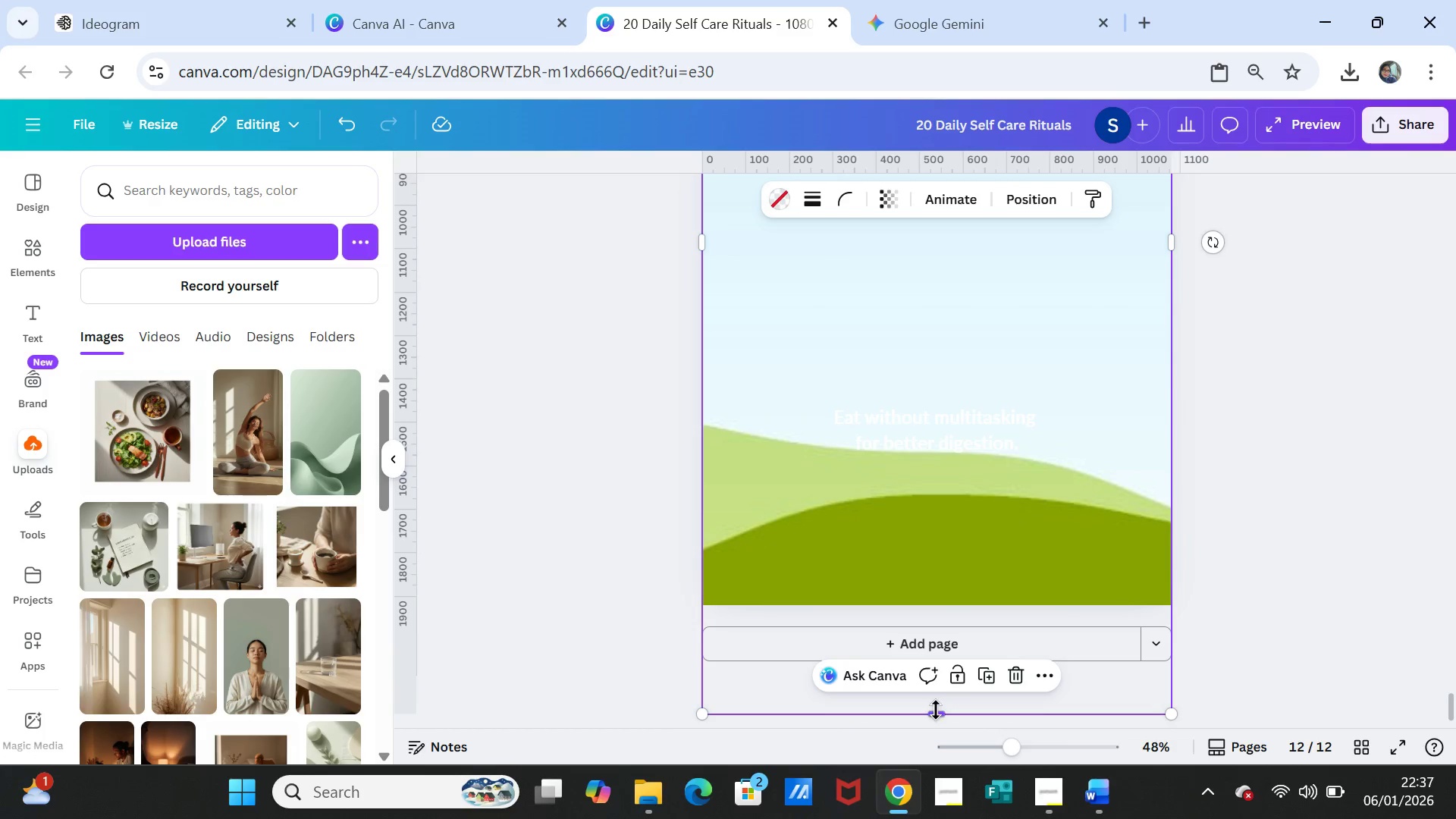 
left_click_drag(start_coordinate=[936, 710], to_coordinate=[935, 633])
 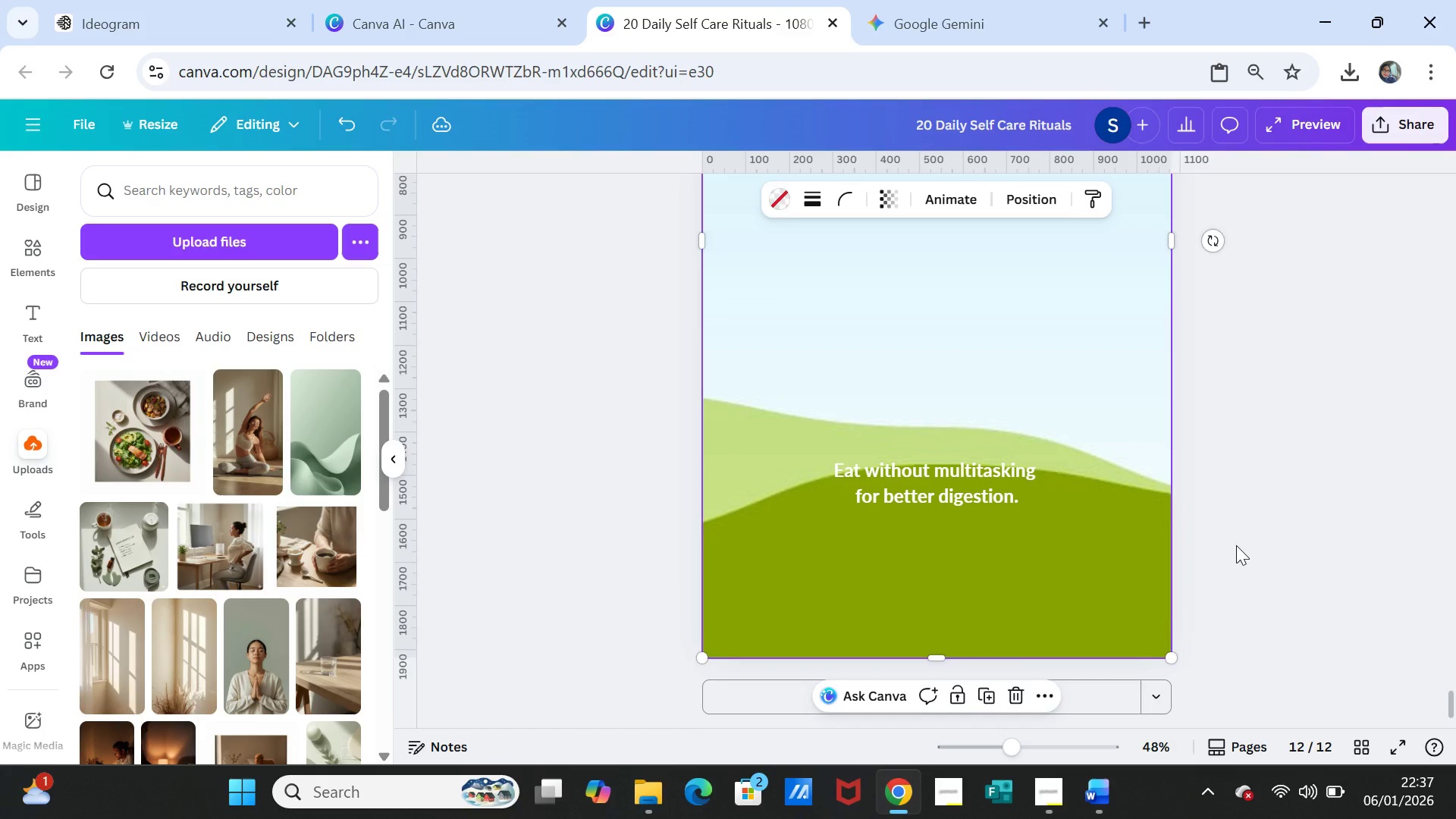 
left_click([1236, 545])
 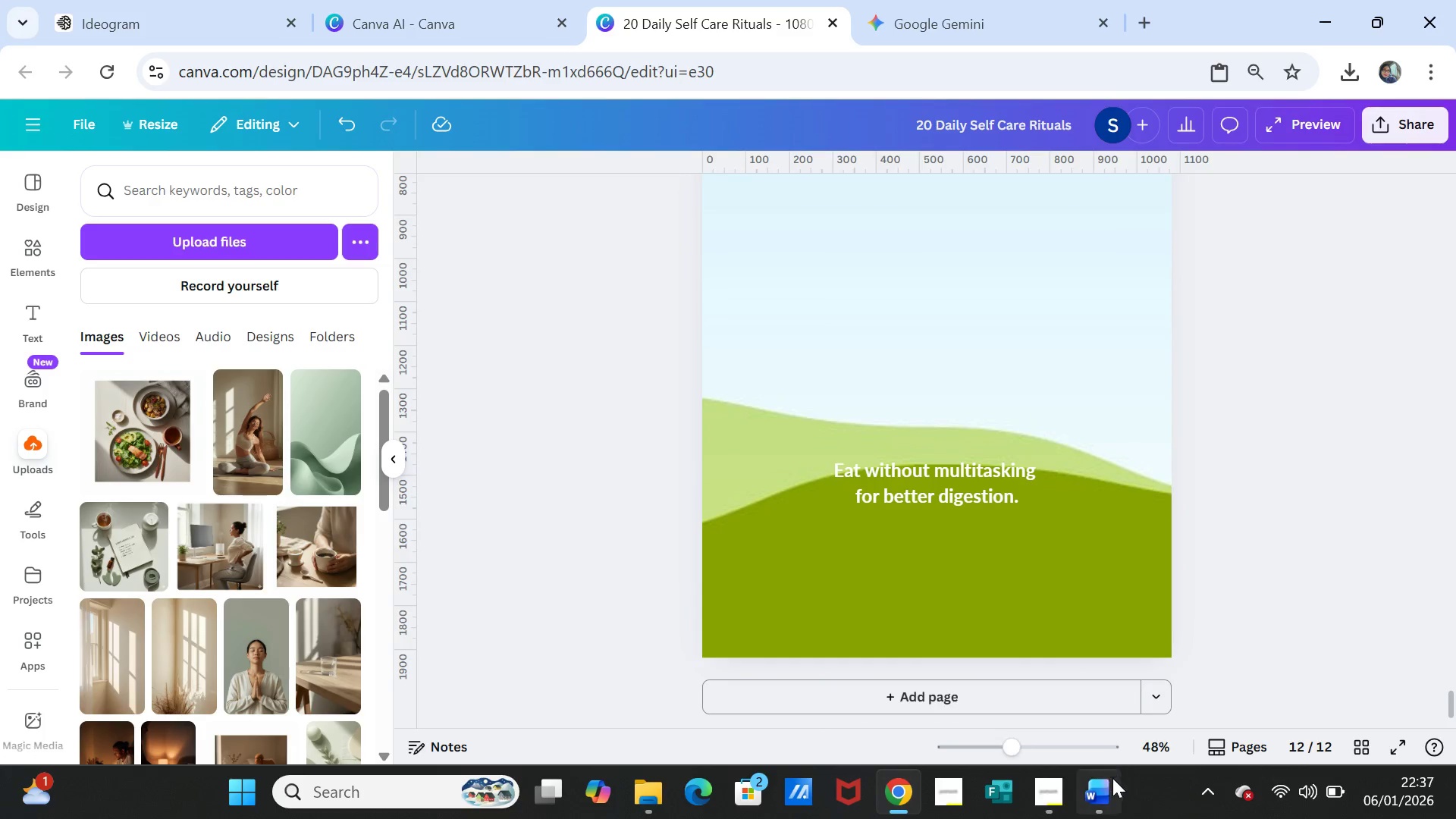 
left_click([1112, 789])
 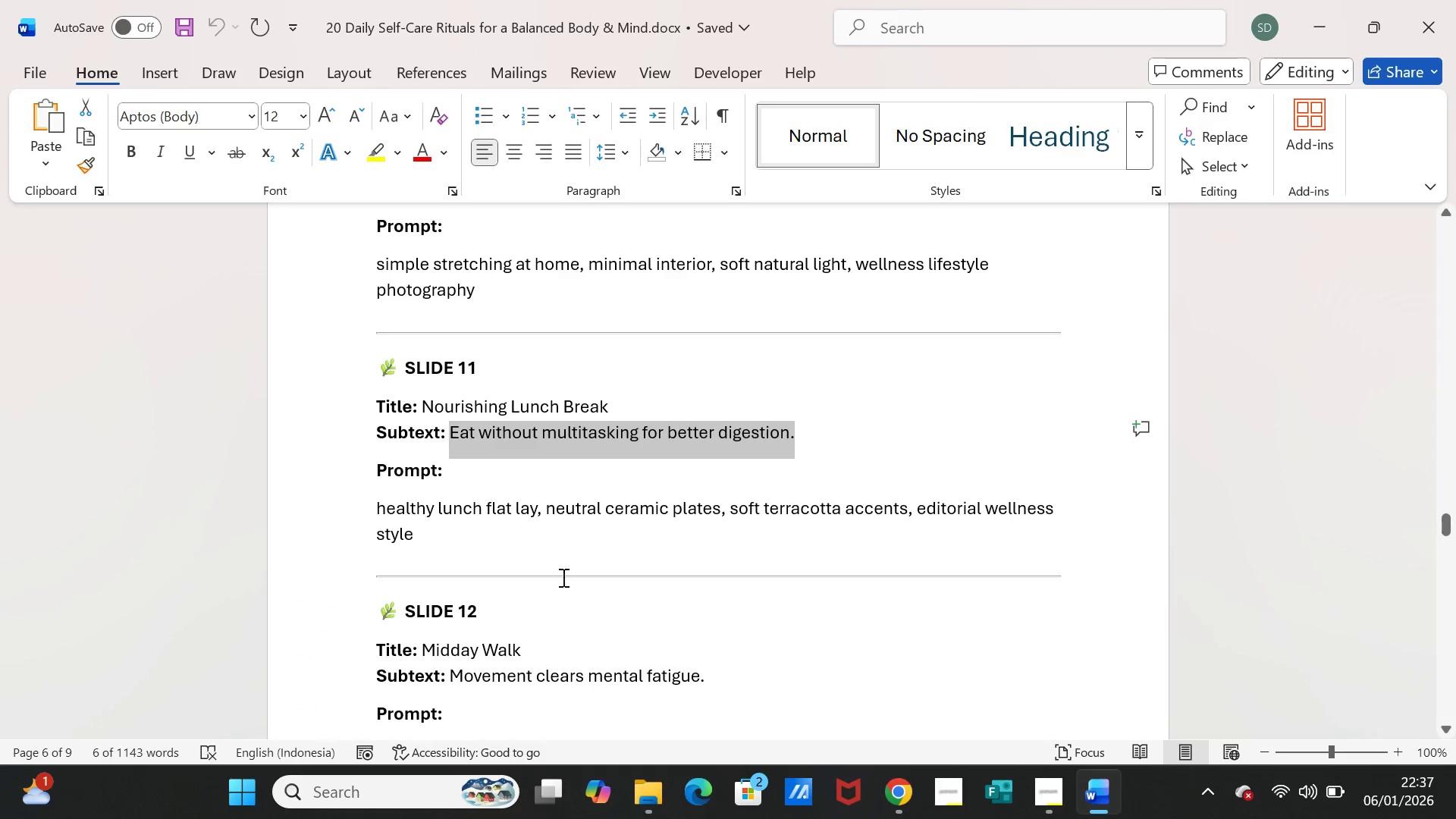 
scroll: coordinate [522, 581], scroll_direction: down, amount: 4.0
 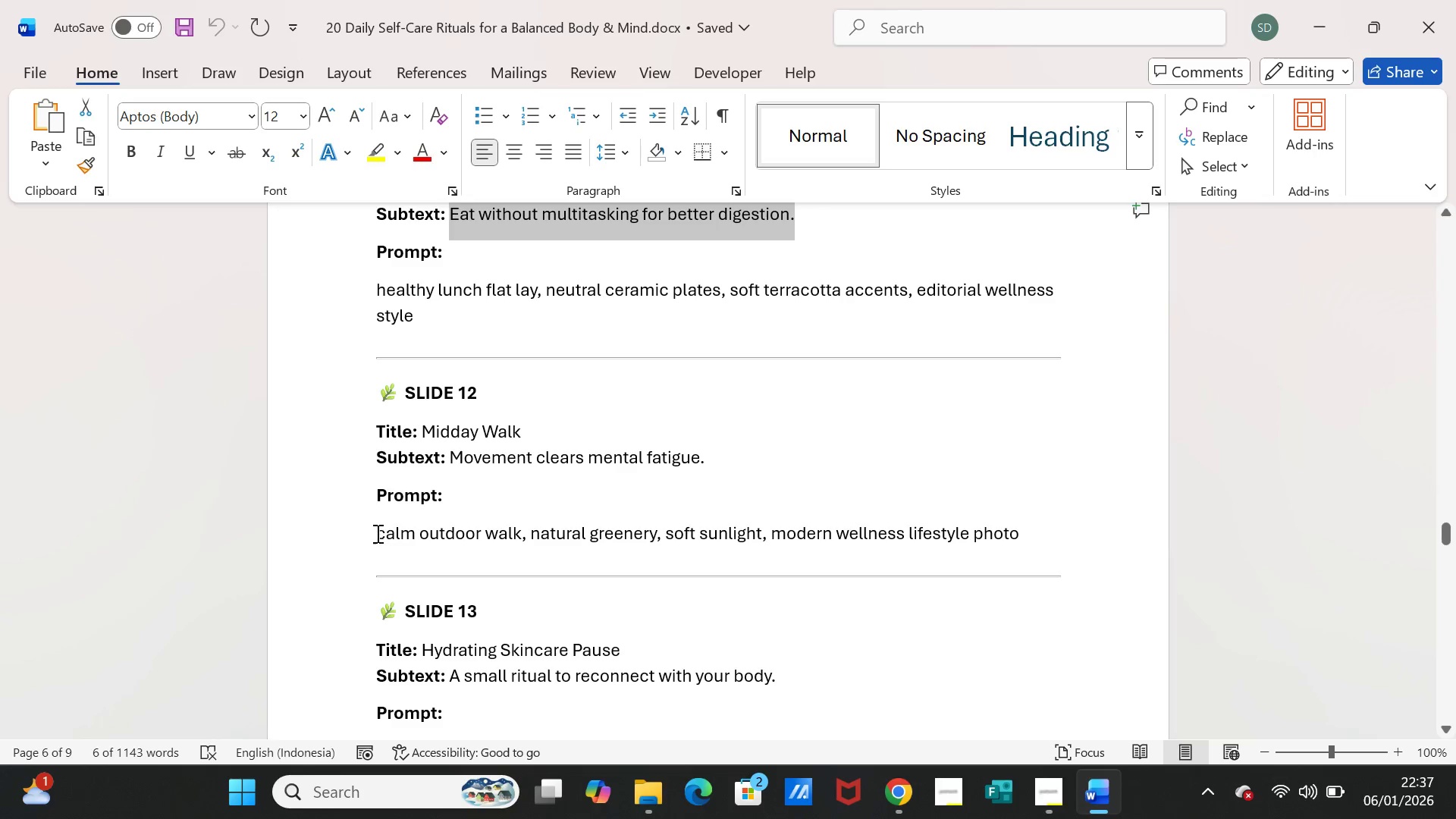 
left_click_drag(start_coordinate=[375, 533], to_coordinate=[1011, 536])
 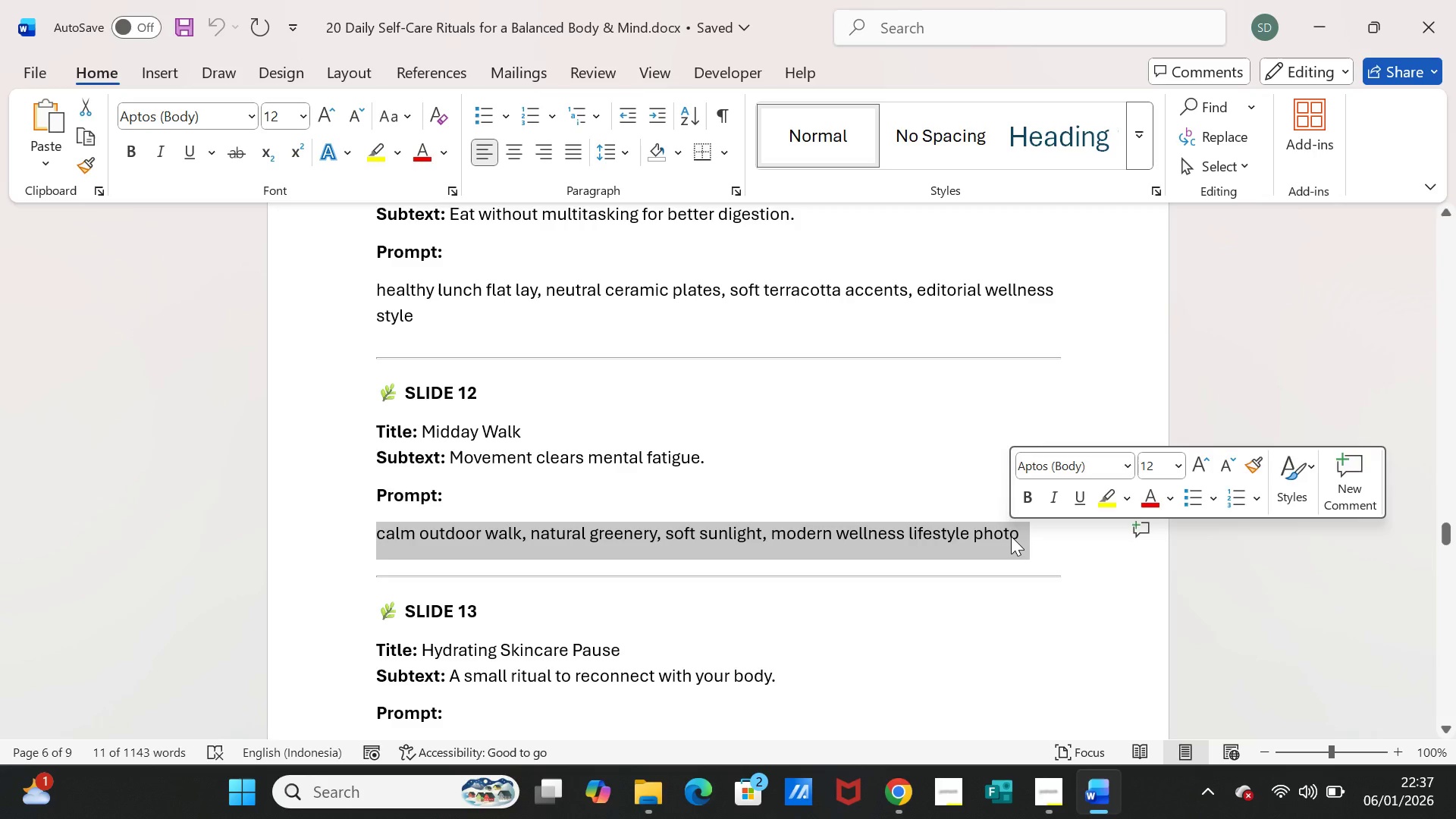 
key(Control+C)
 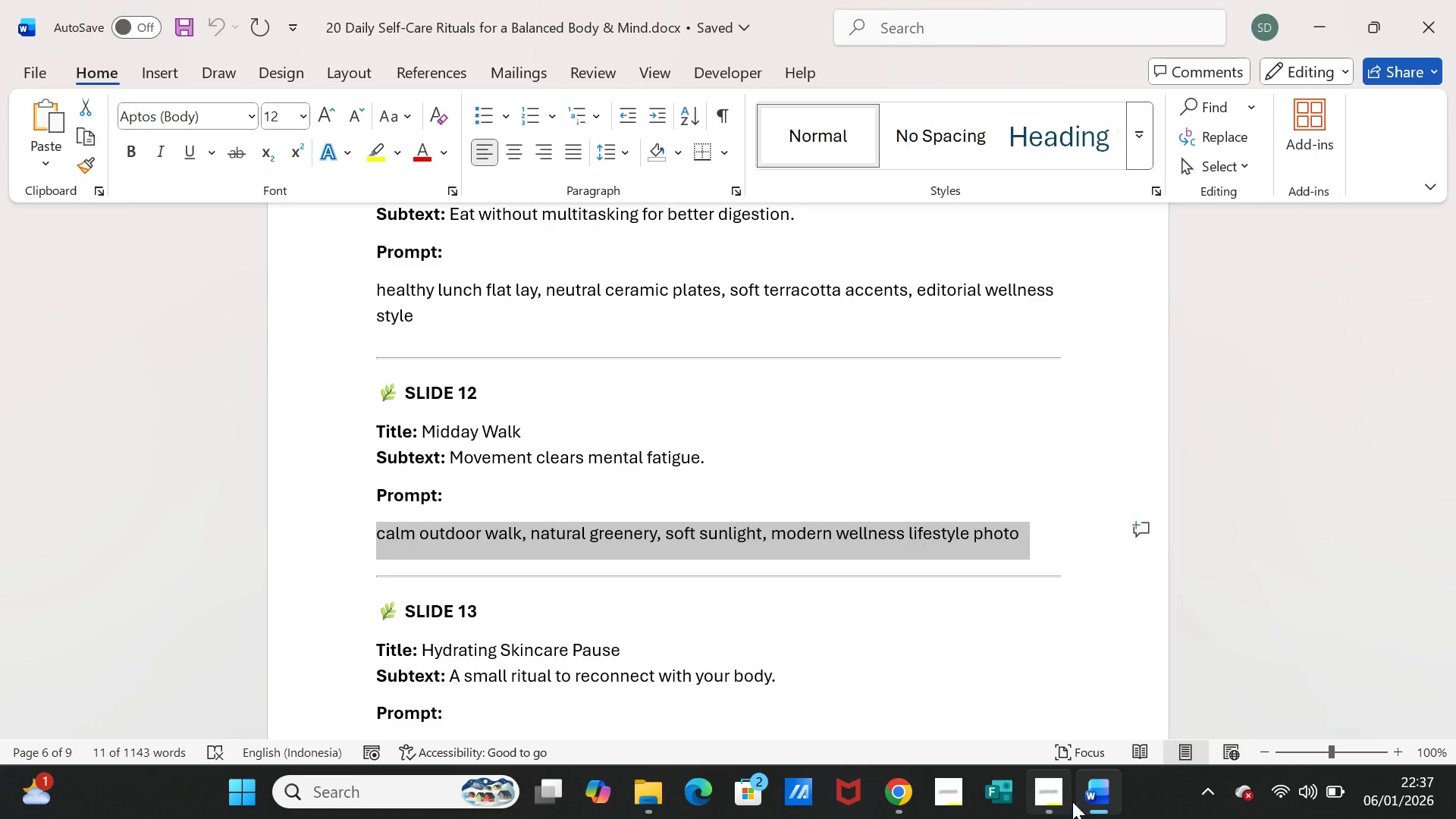 
left_click([1098, 797])
 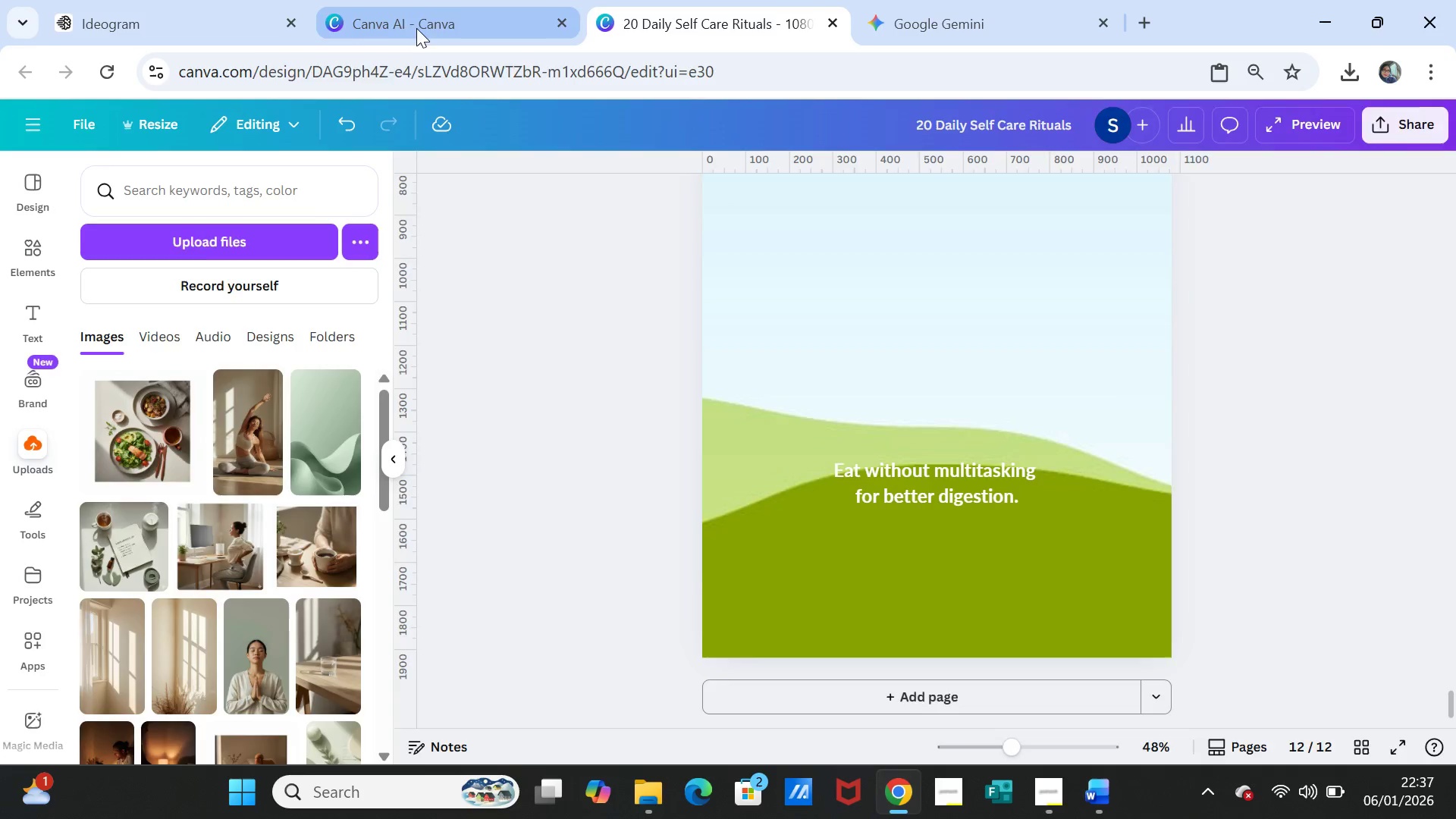 
left_click([416, 25])
 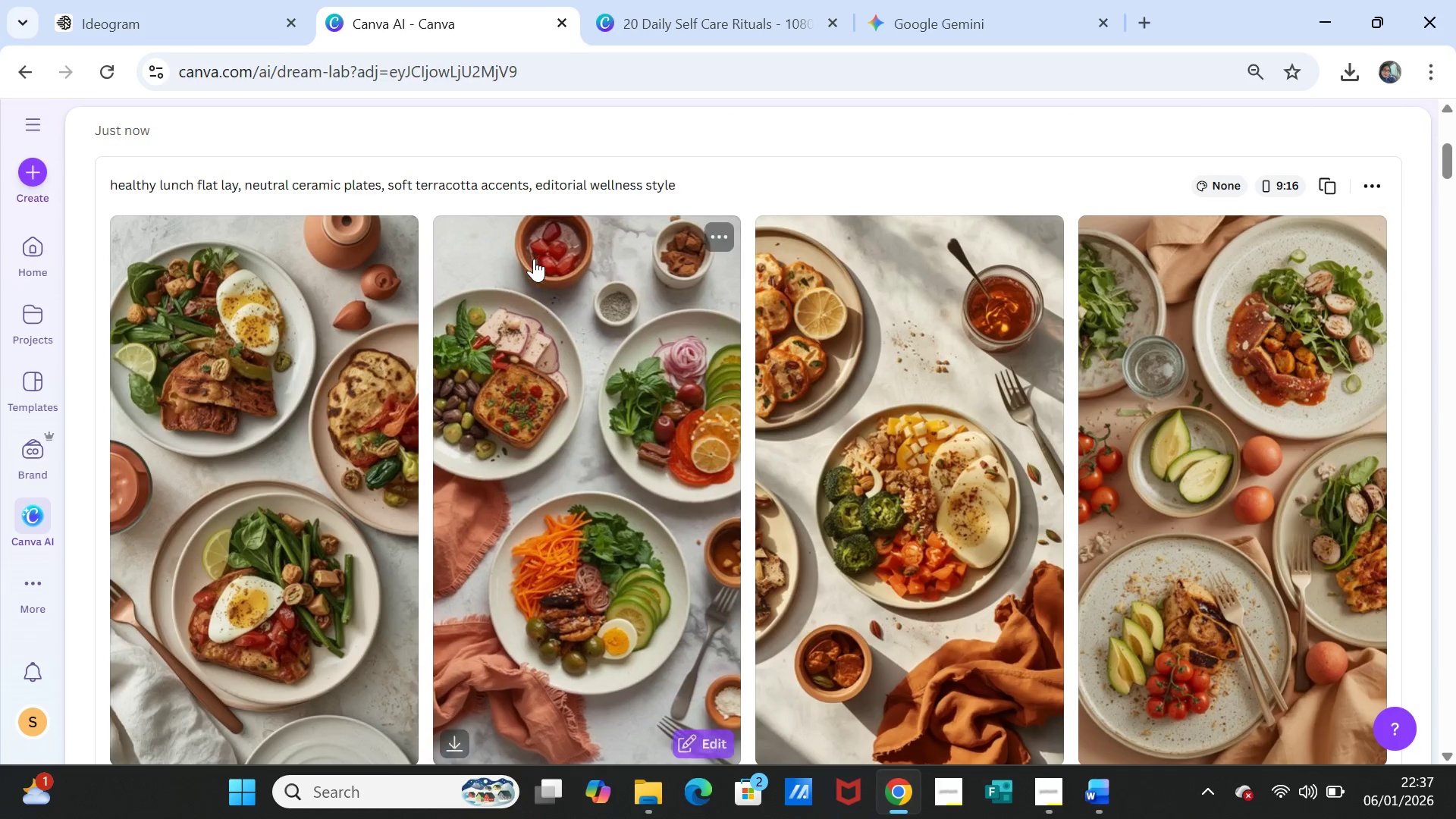 
scroll: coordinate [534, 259], scroll_direction: up, amount: 3.0
 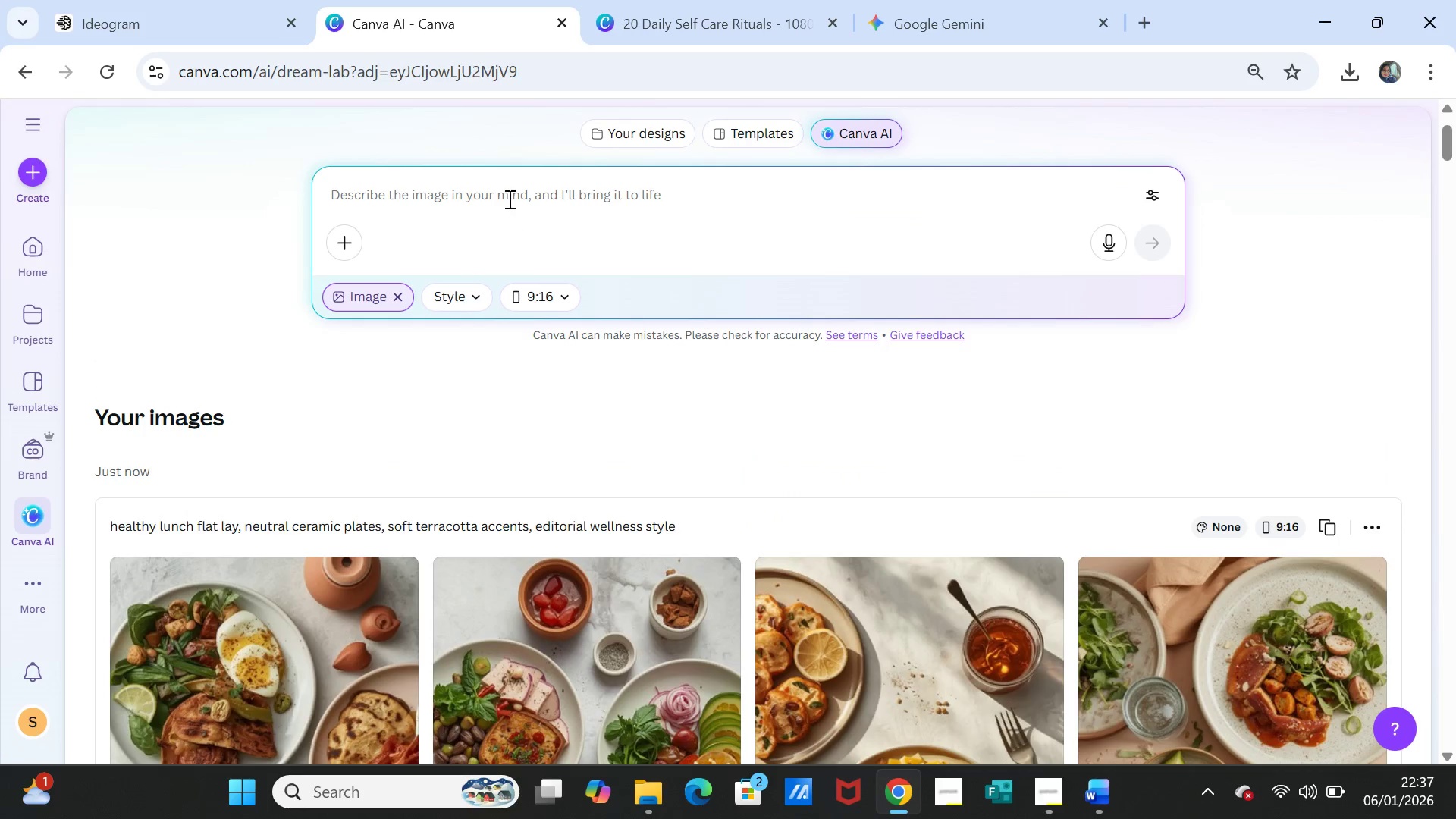 
left_click([508, 198])
 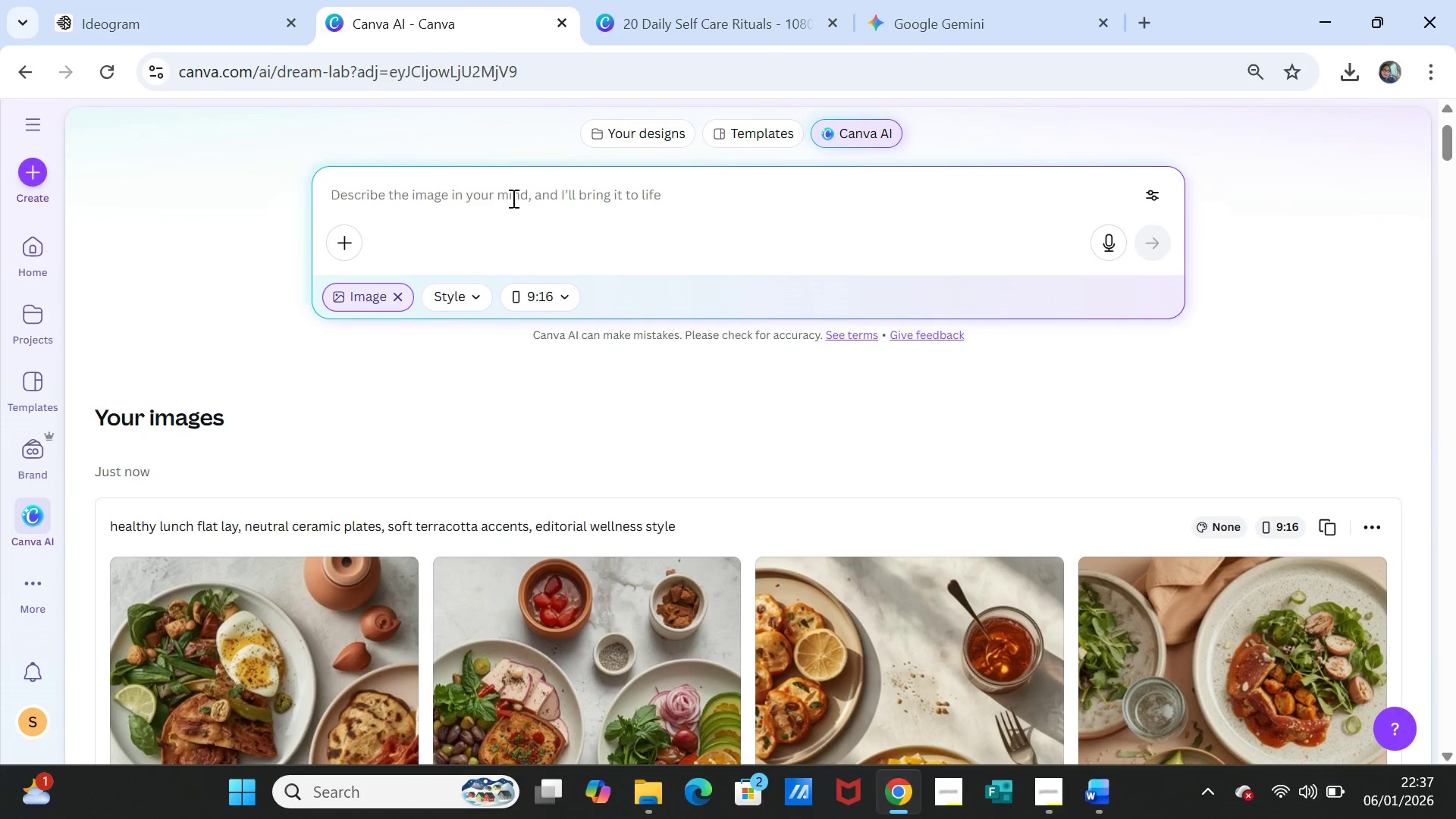 
key(Control+V)
 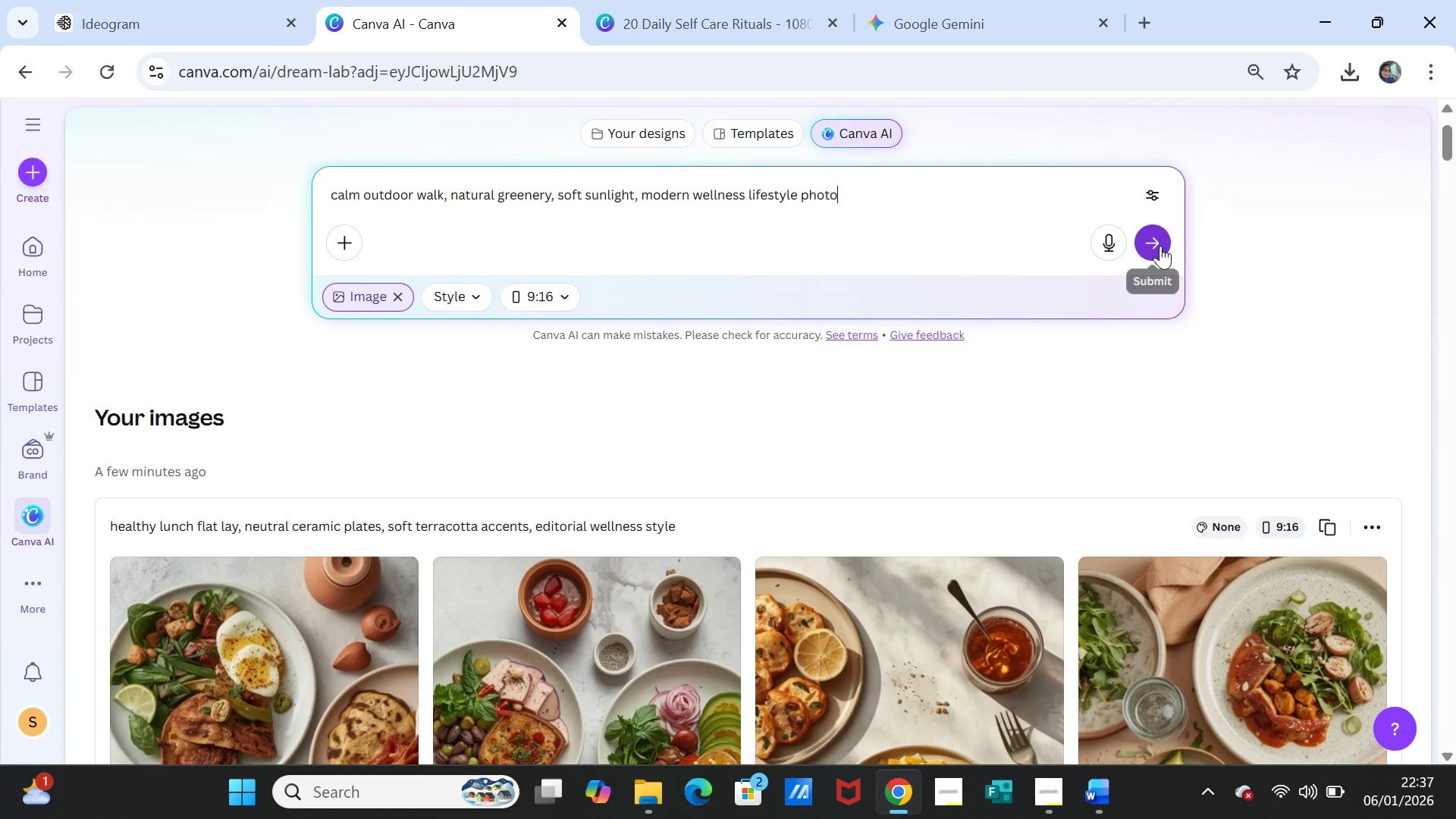 
left_click([1160, 246])
 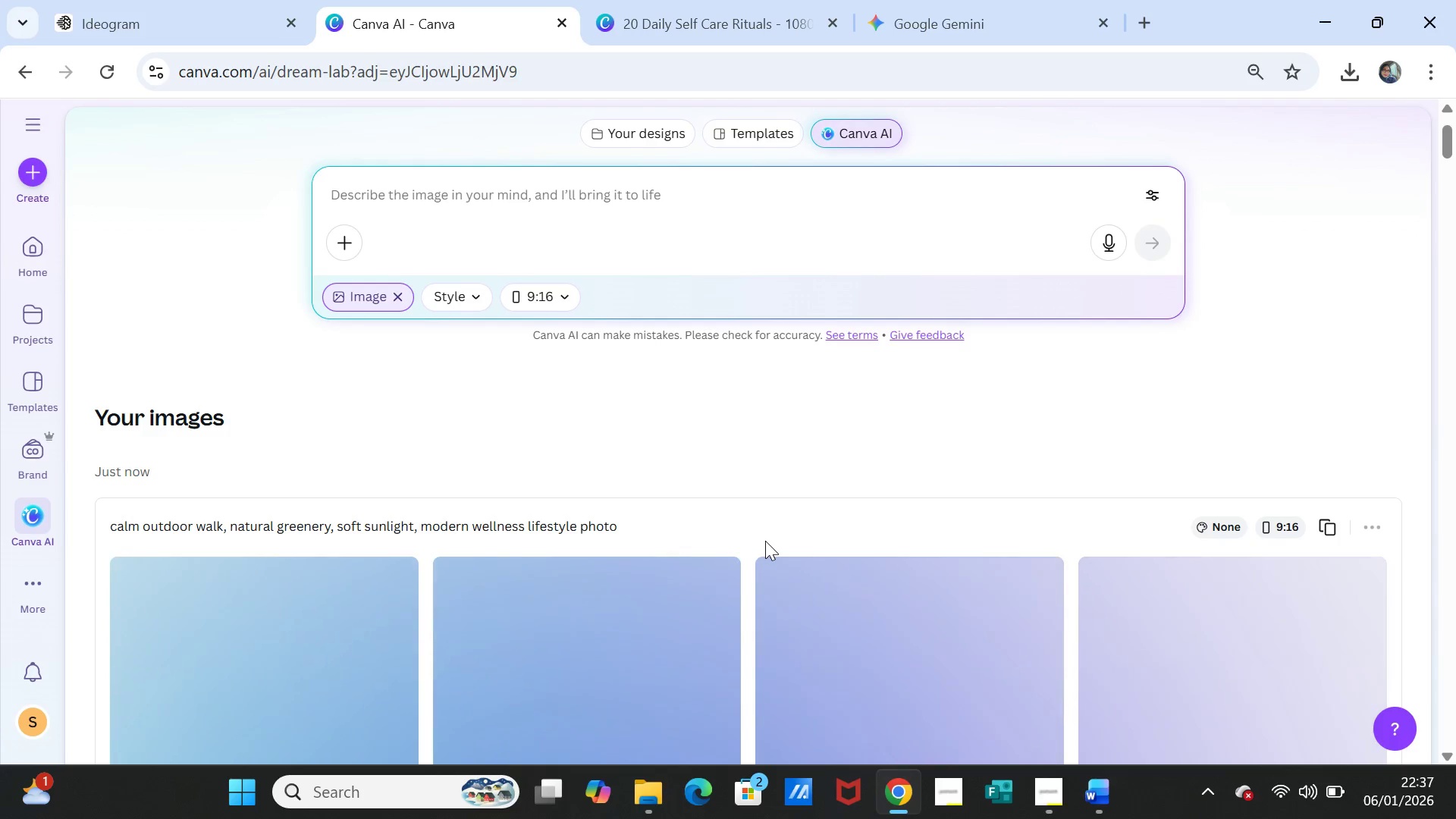 
scroll: coordinate [765, 541], scroll_direction: down, amount: 2.0
 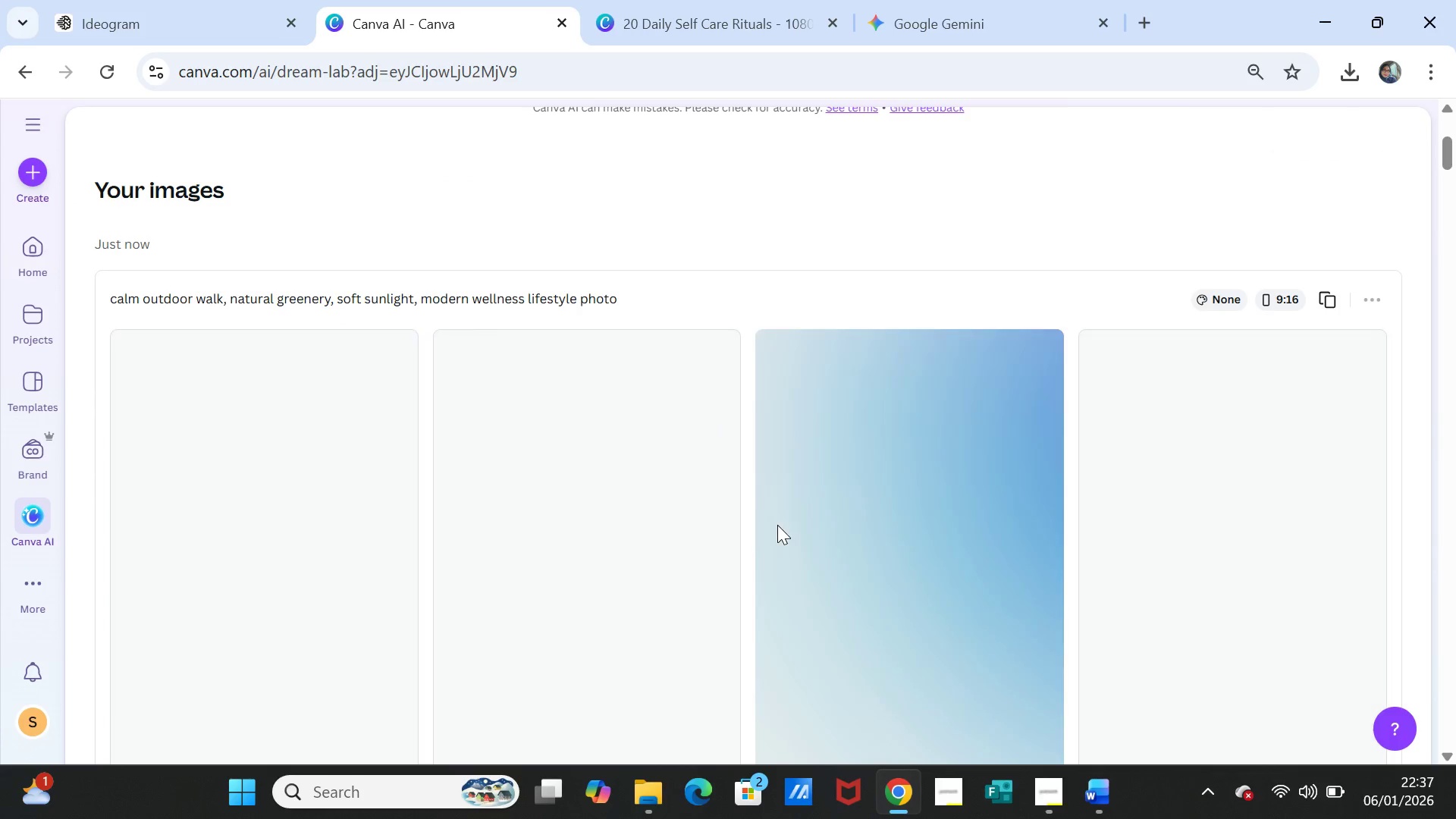 
wait(6.02)
 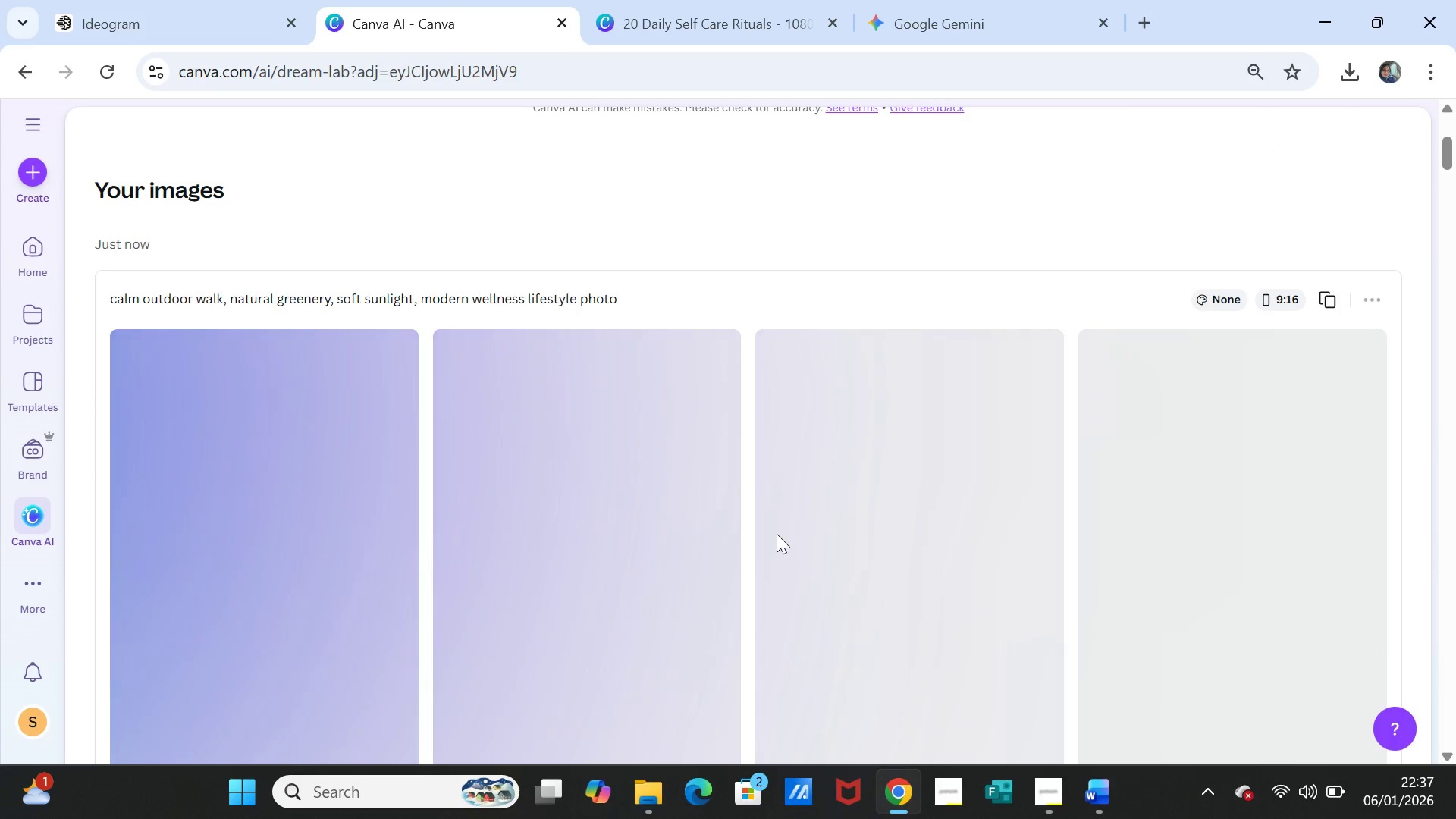 
scroll: coordinate [830, 515], scroll_direction: down, amount: 1.0
 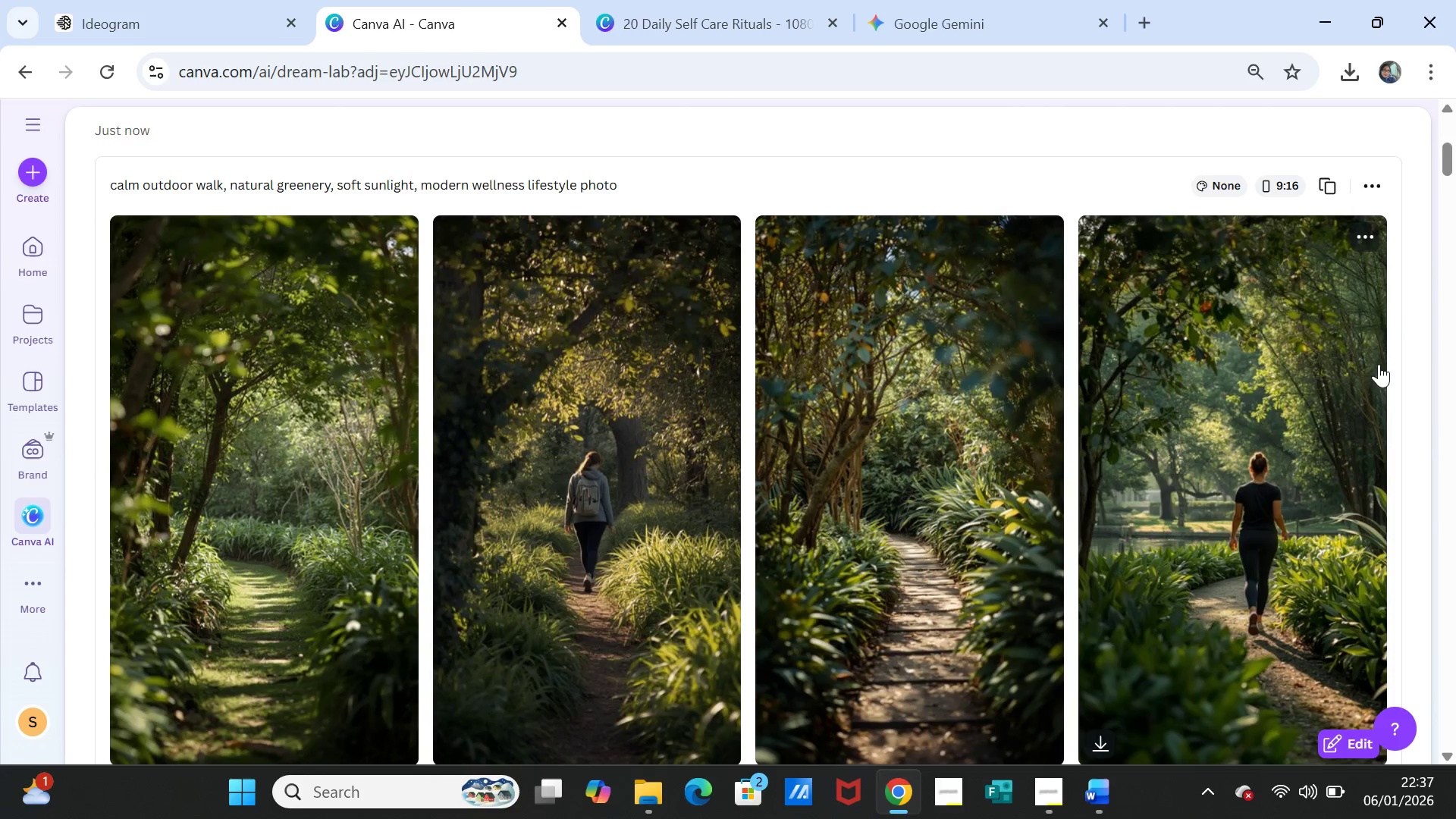 
left_click([1373, 240])
 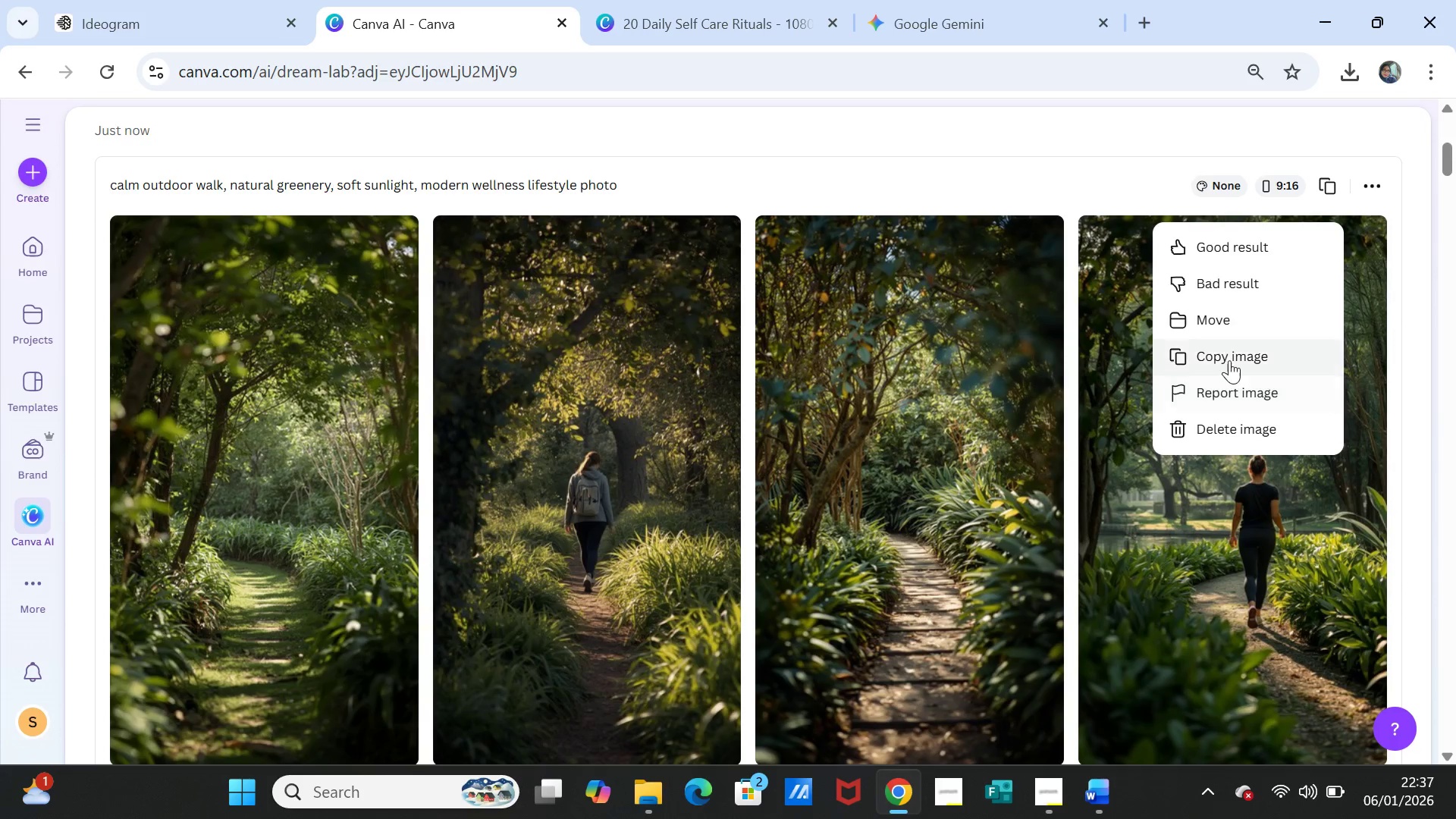 
left_click([1228, 356])
 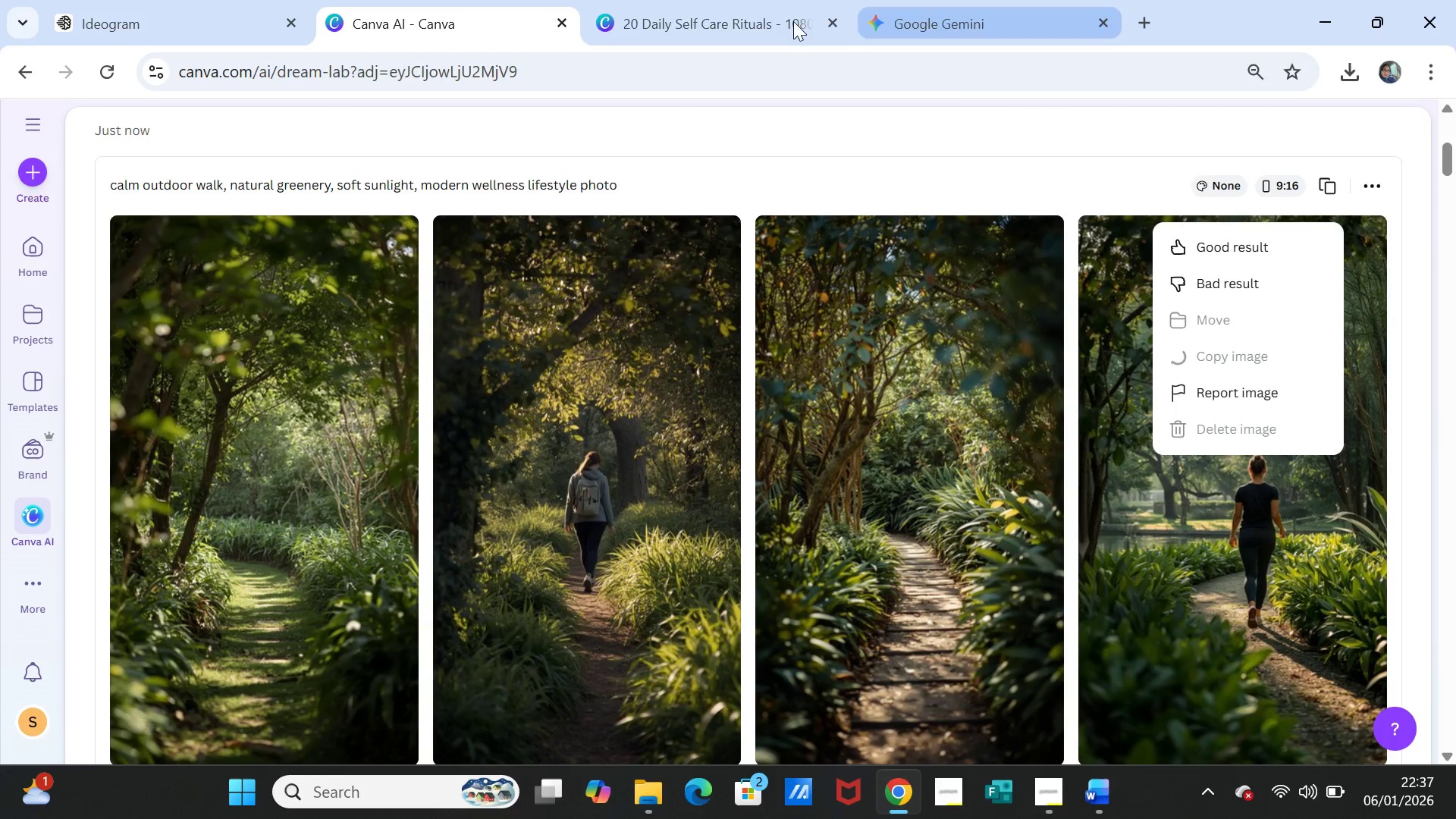 
left_click([771, 10])
 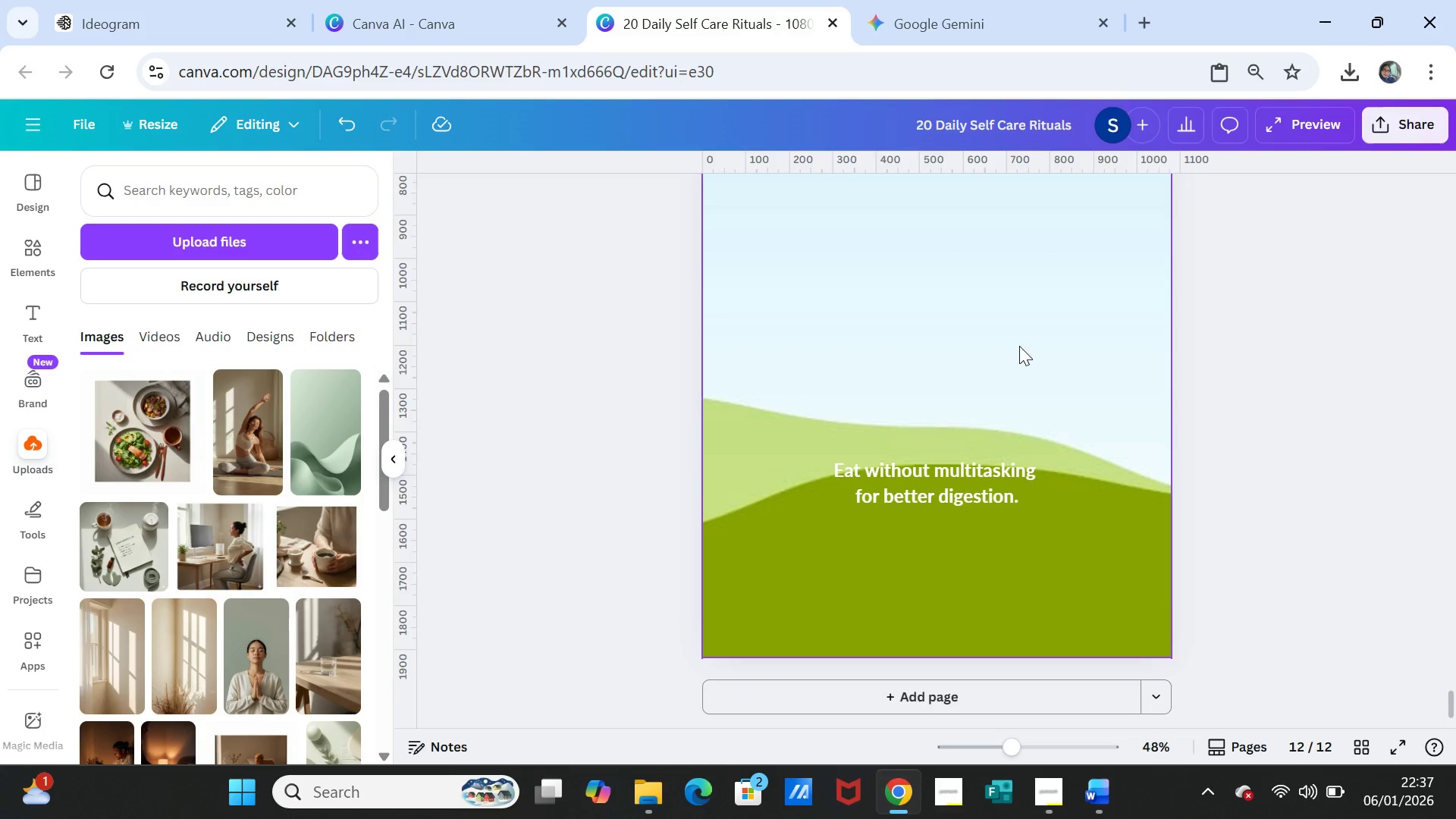 
scroll: coordinate [1018, 347], scroll_direction: up, amount: 1.0
 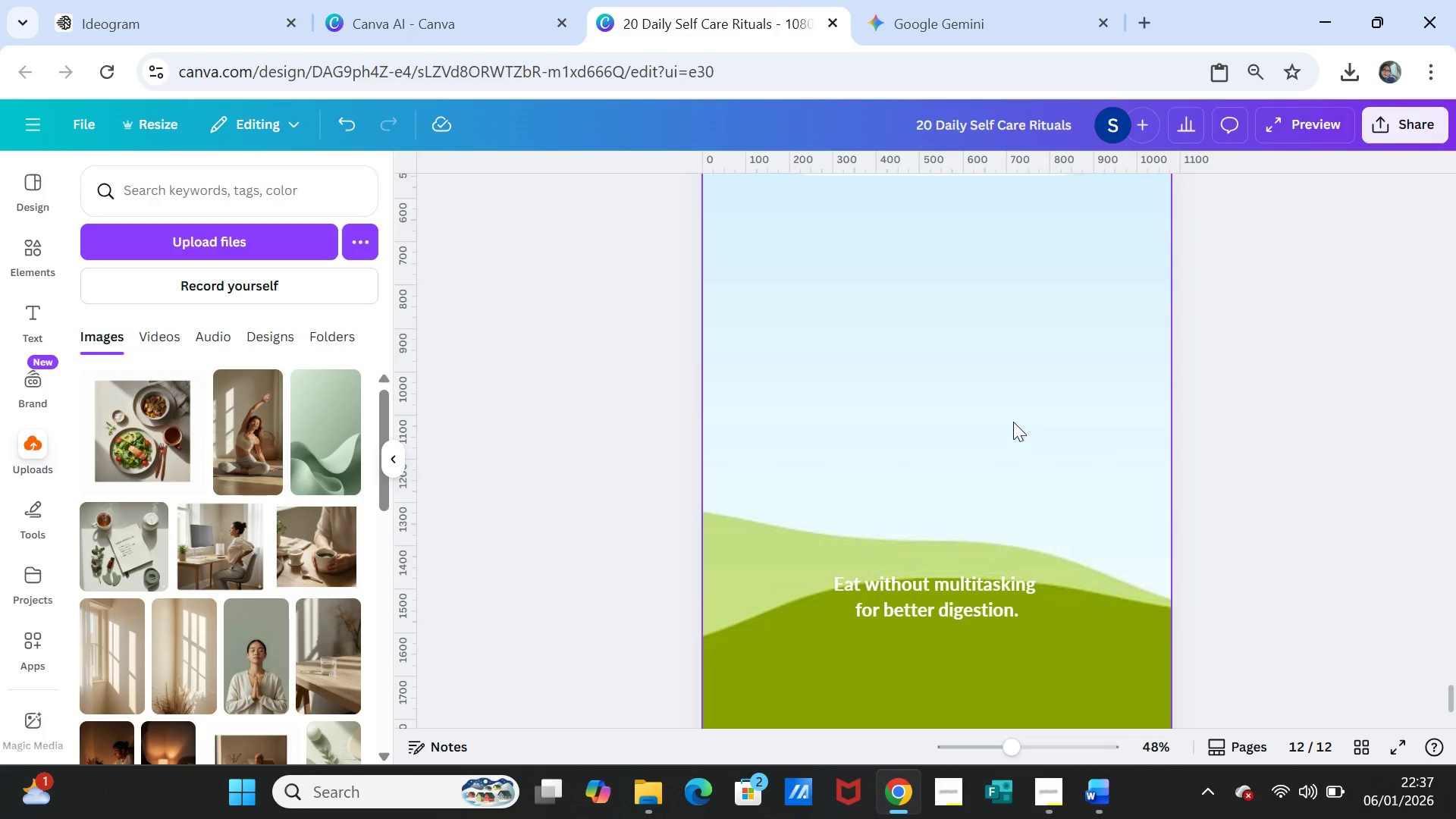 
left_click([1013, 422])
 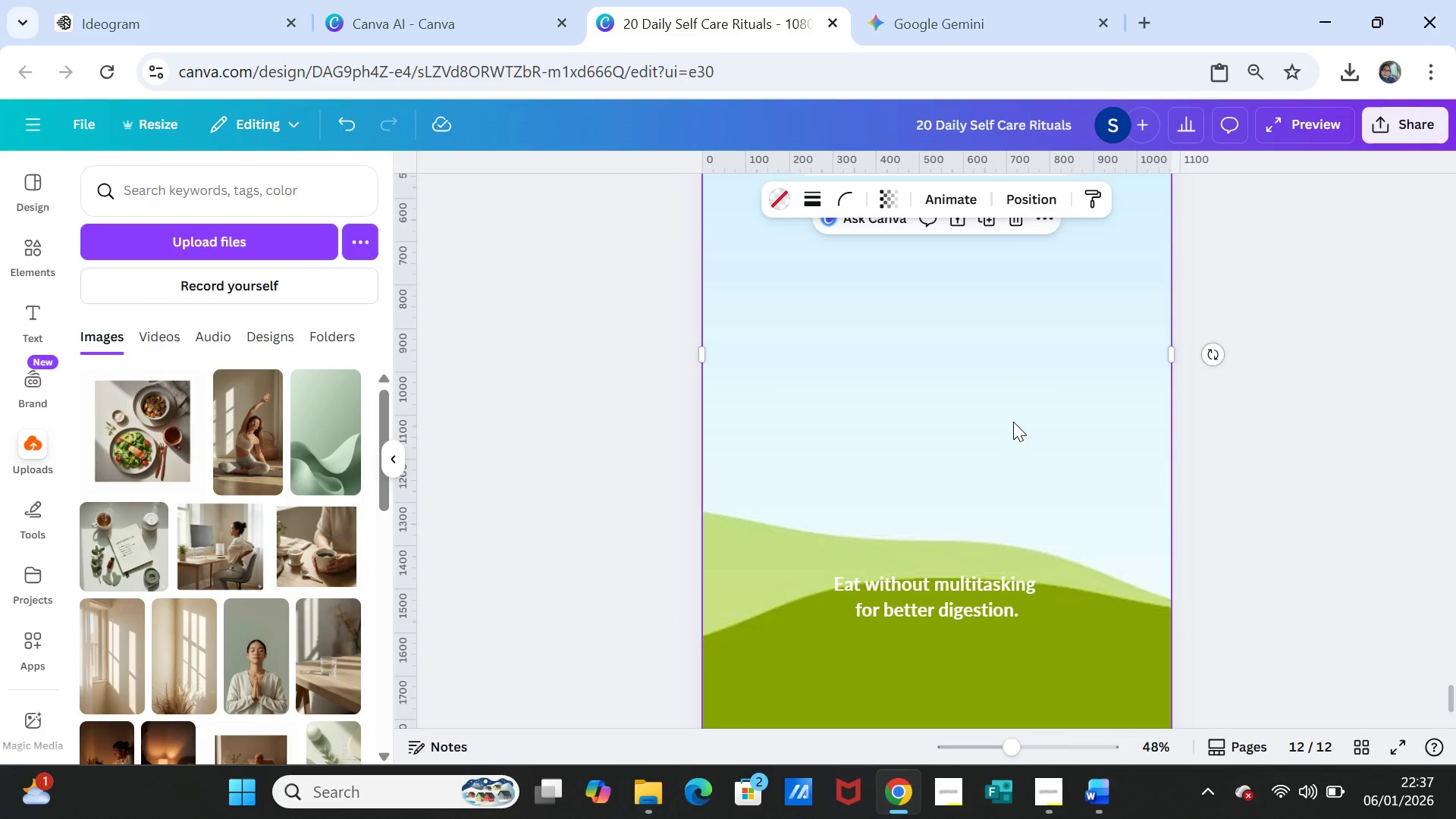 
right_click([1013, 422])
 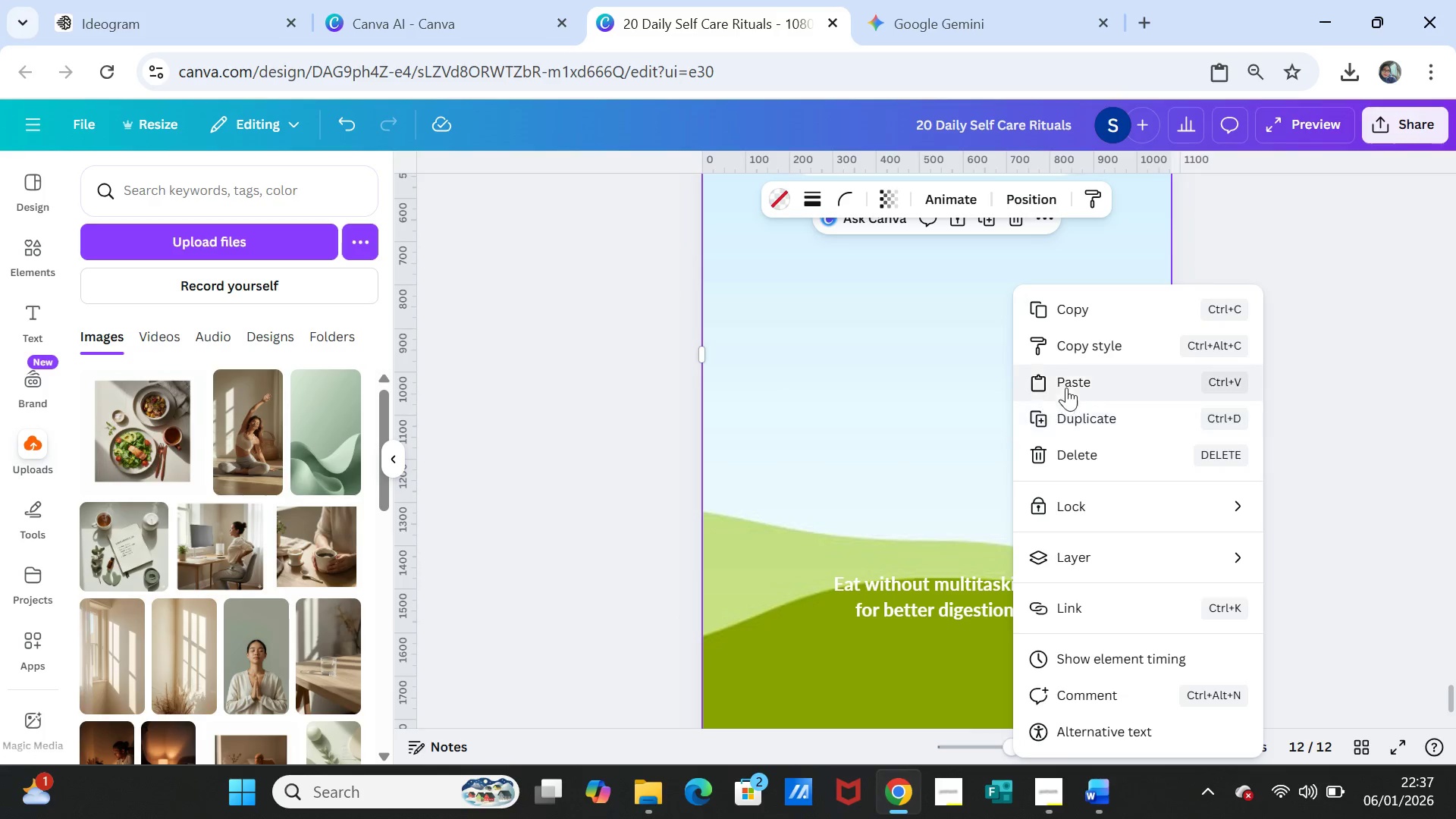 
left_click([1071, 375])
 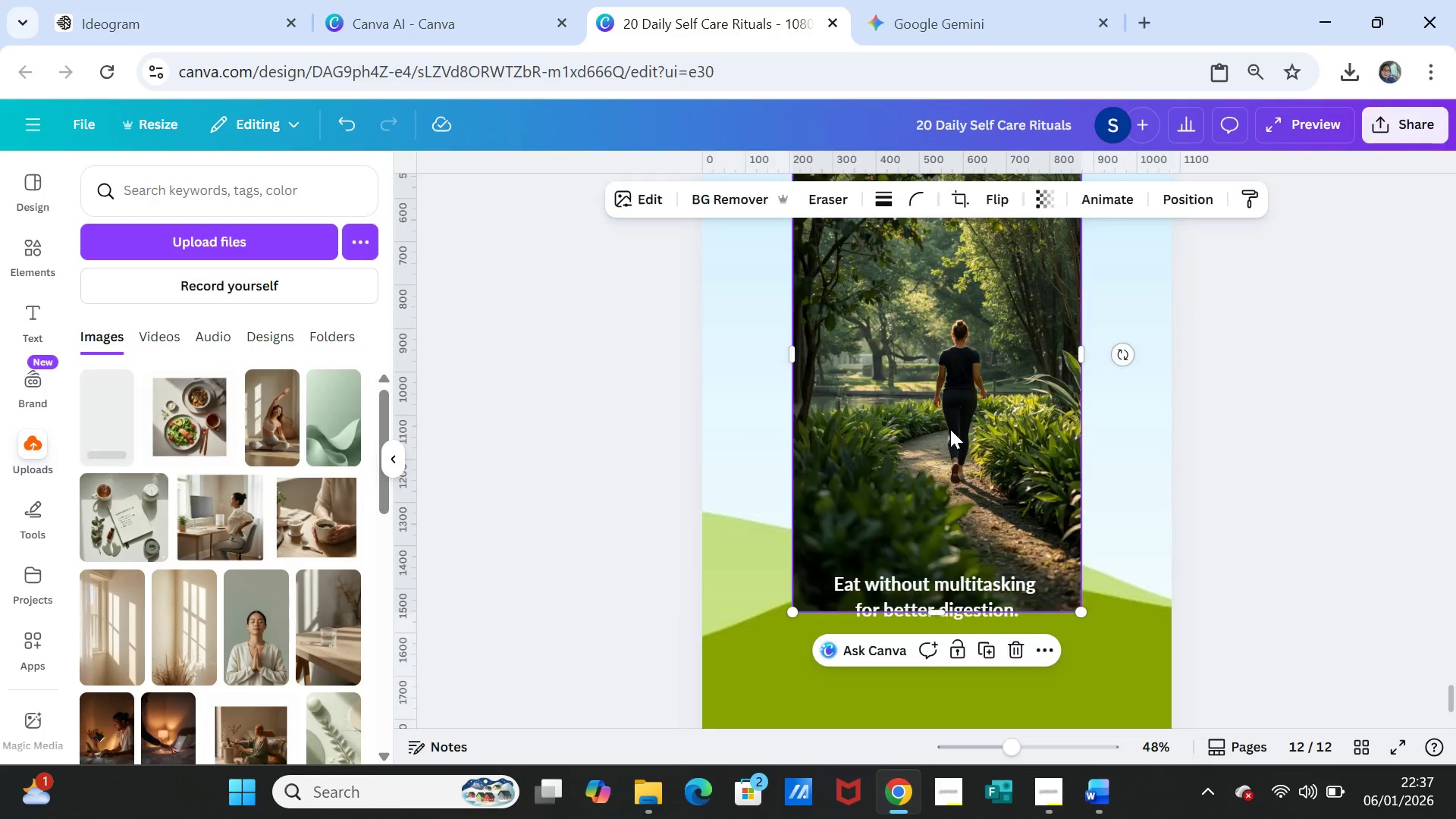 
left_click_drag(start_coordinate=[946, 427], to_coordinate=[946, 423])
 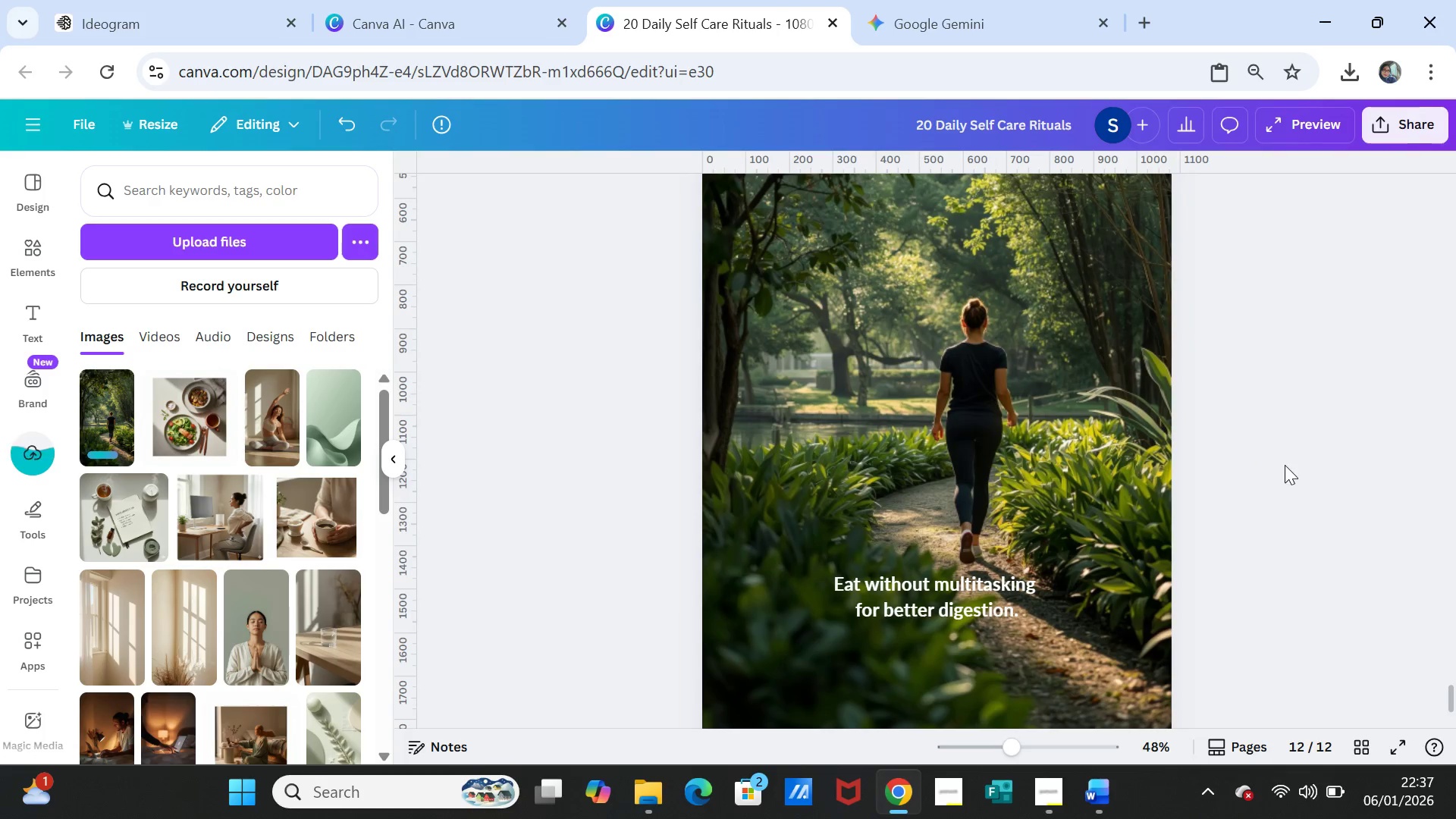 
left_click([1289, 466])
 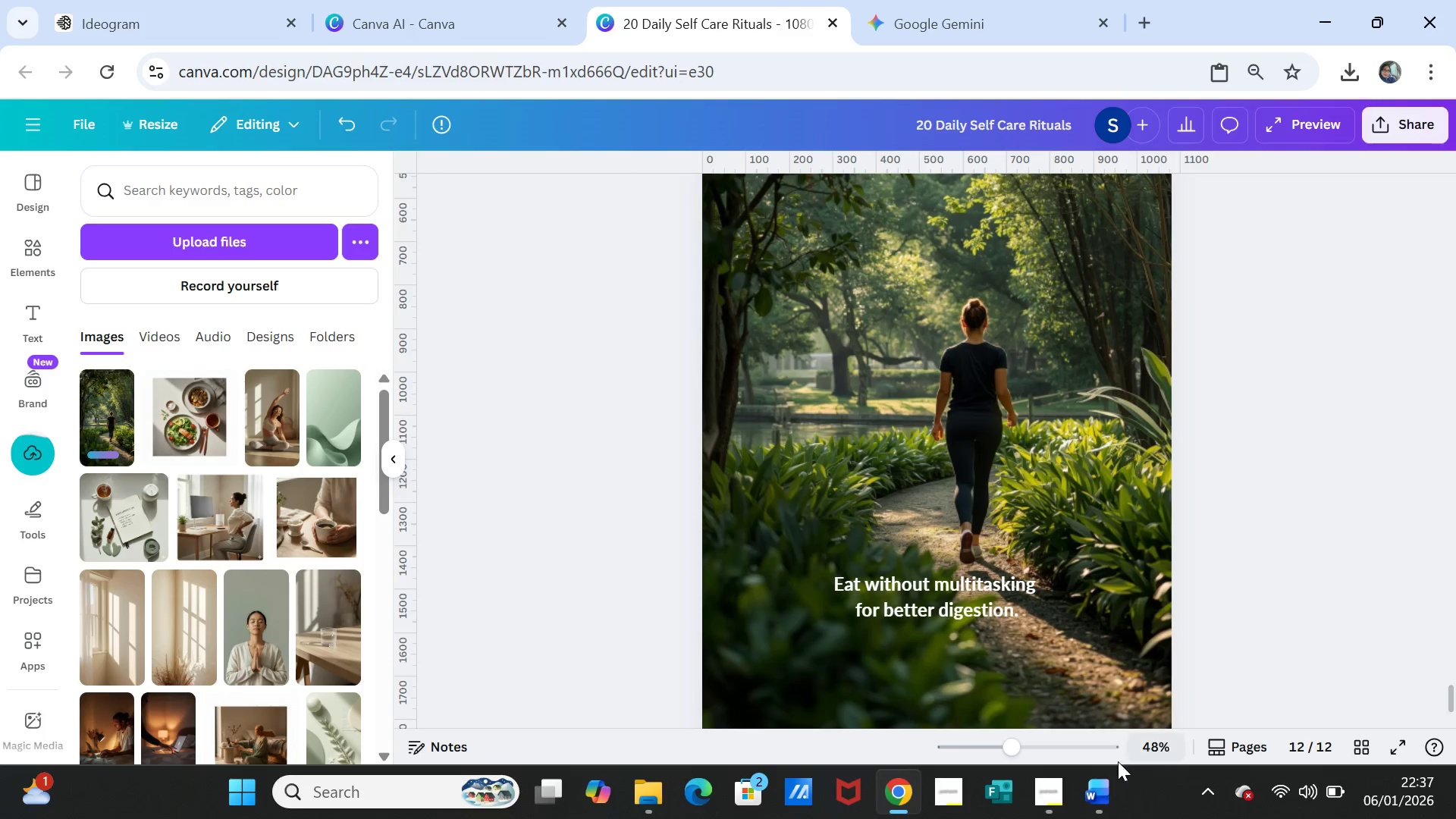 
left_click([1110, 783])
 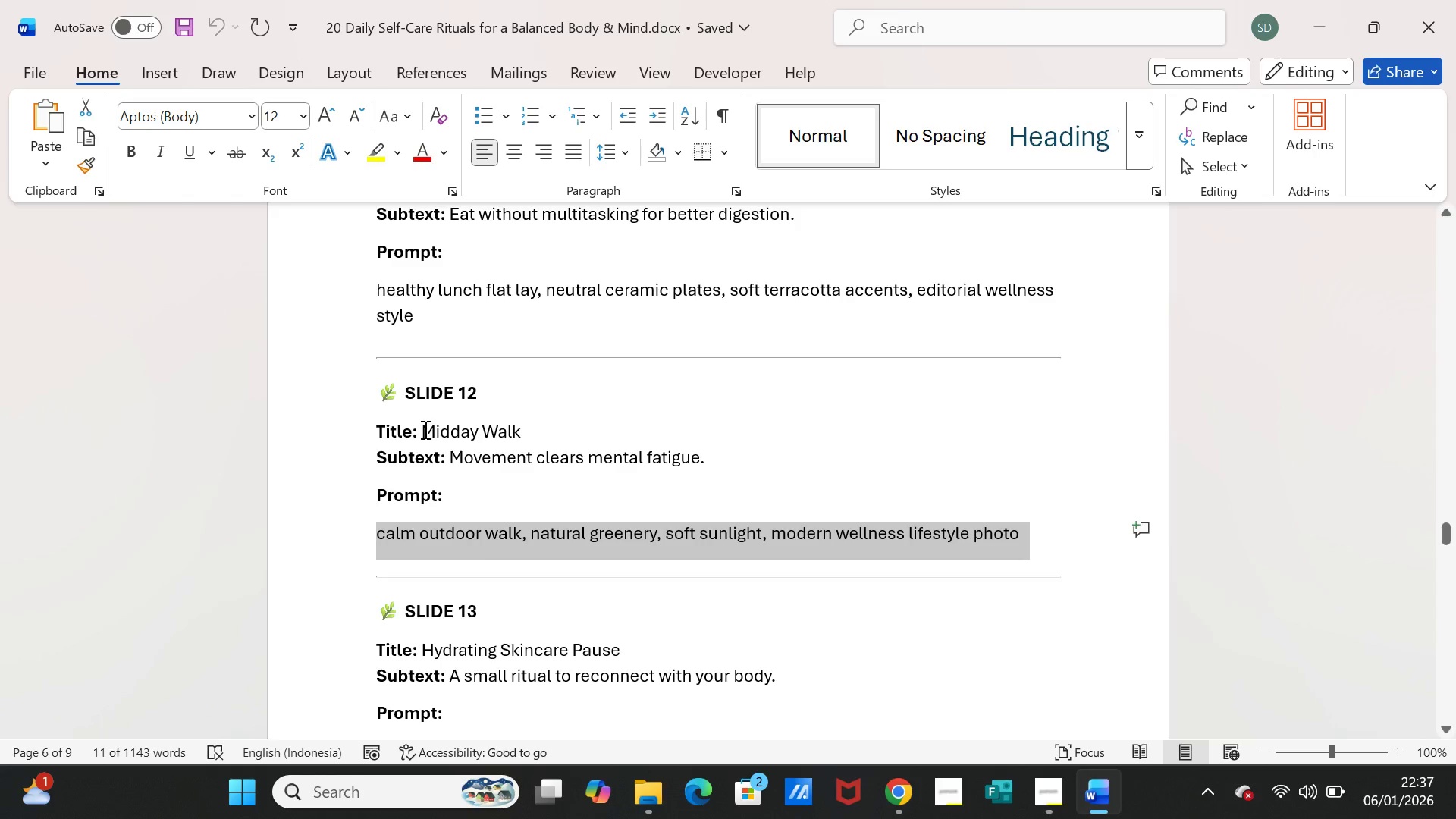 
left_click_drag(start_coordinate=[420, 430], to_coordinate=[516, 431])
 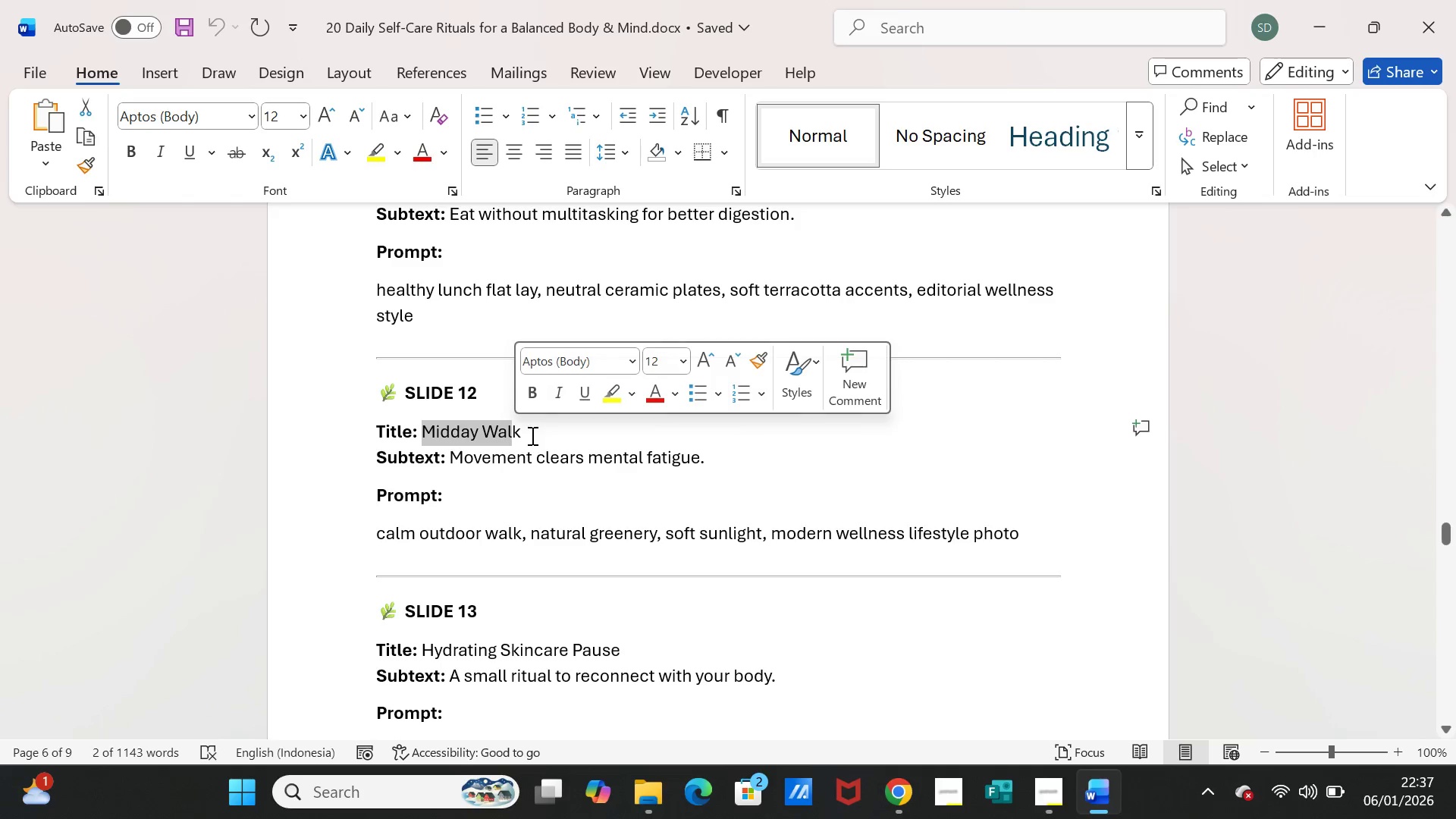 
left_click([531, 435])
 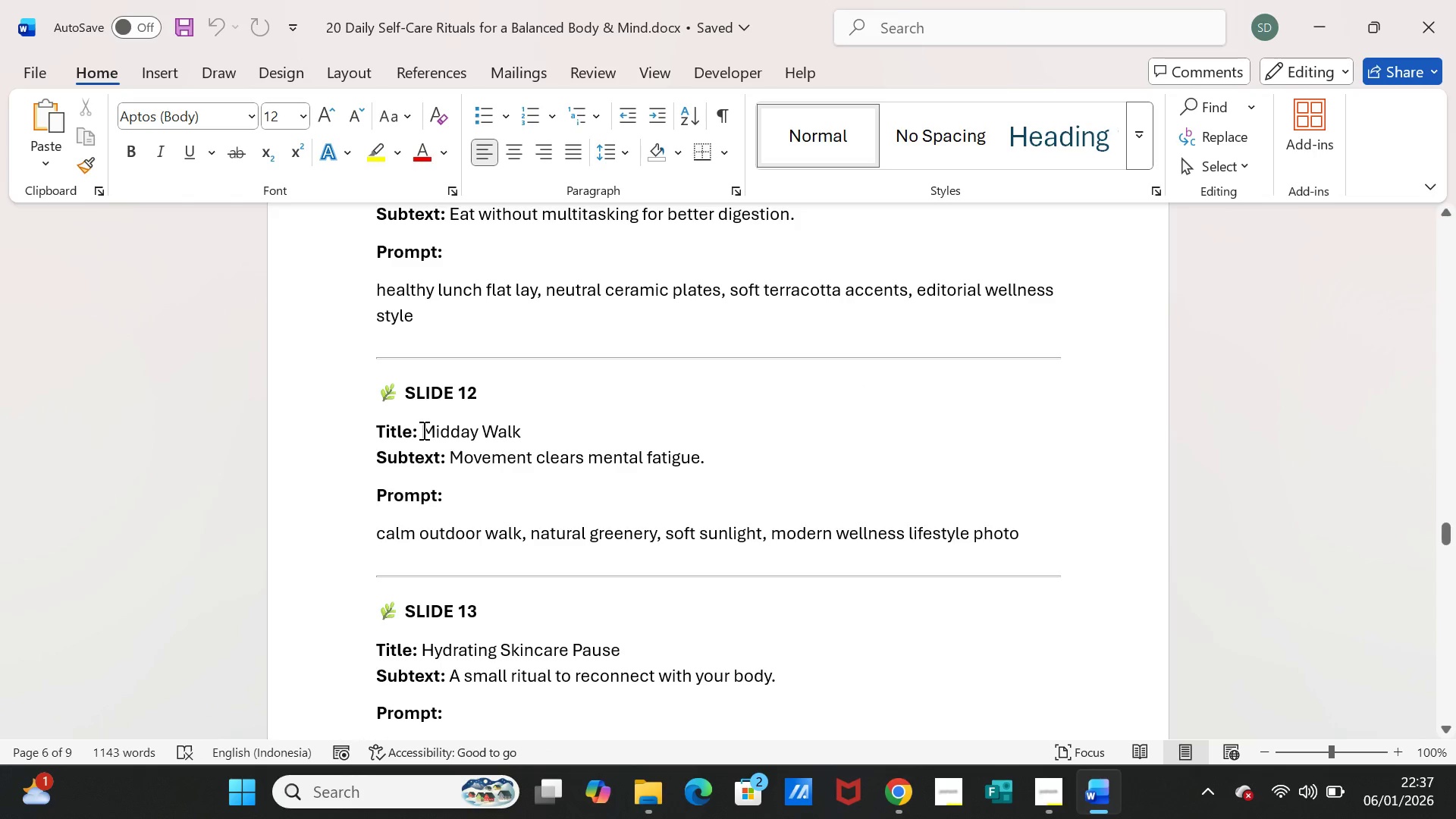 
left_click_drag(start_coordinate=[422, 431], to_coordinate=[530, 431])
 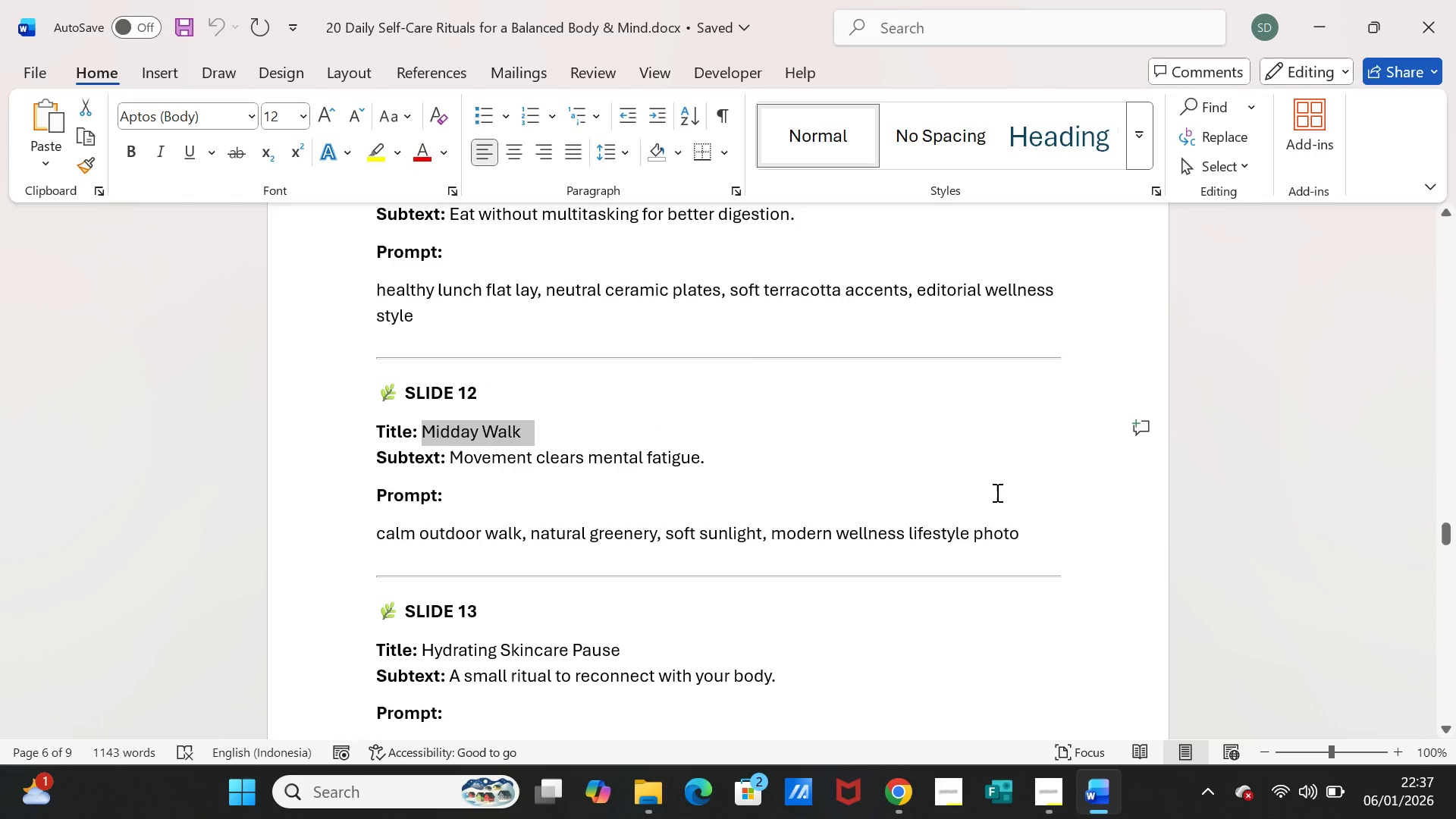 
key(Control+C)
 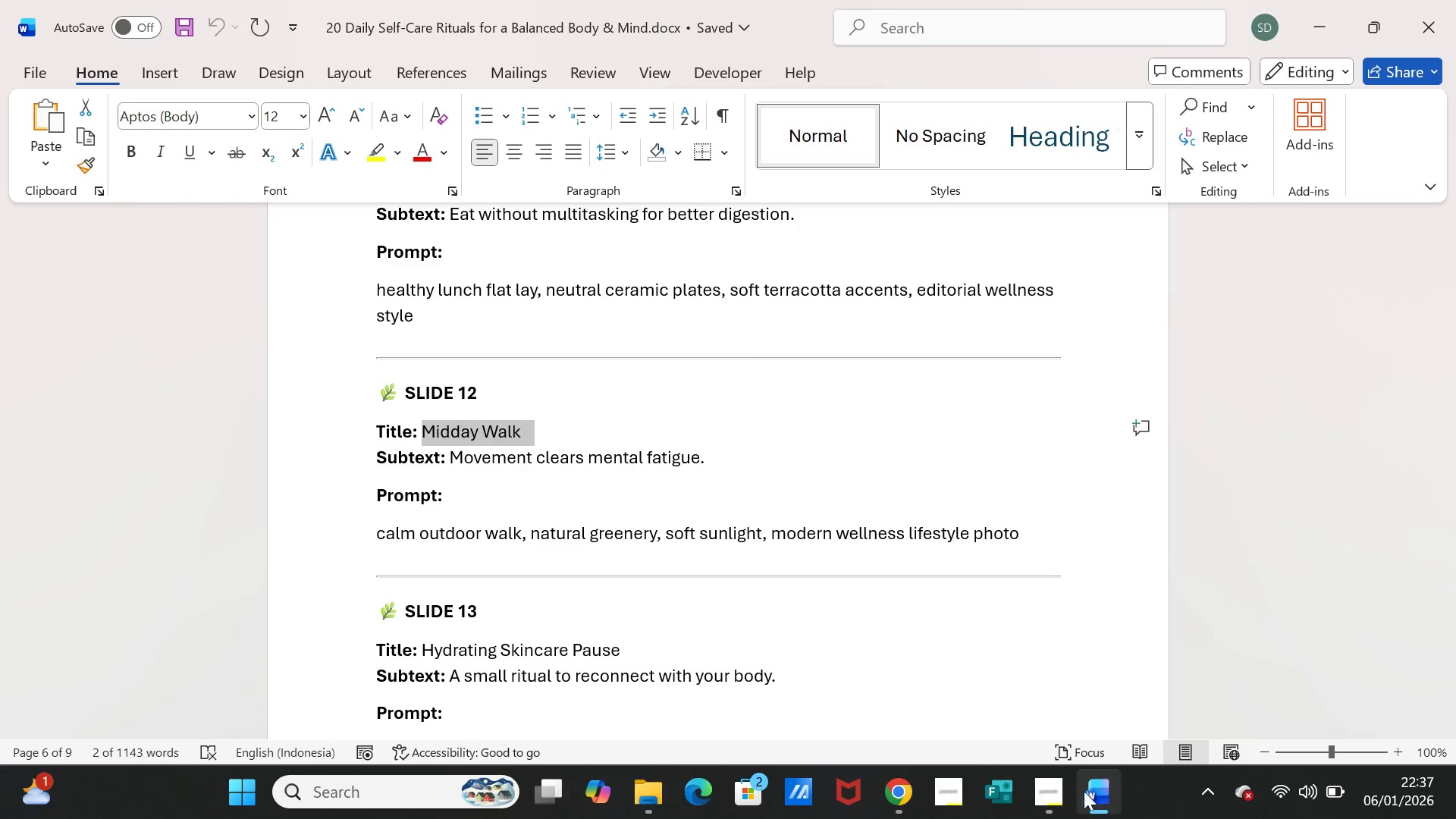 
left_click([1084, 791])
 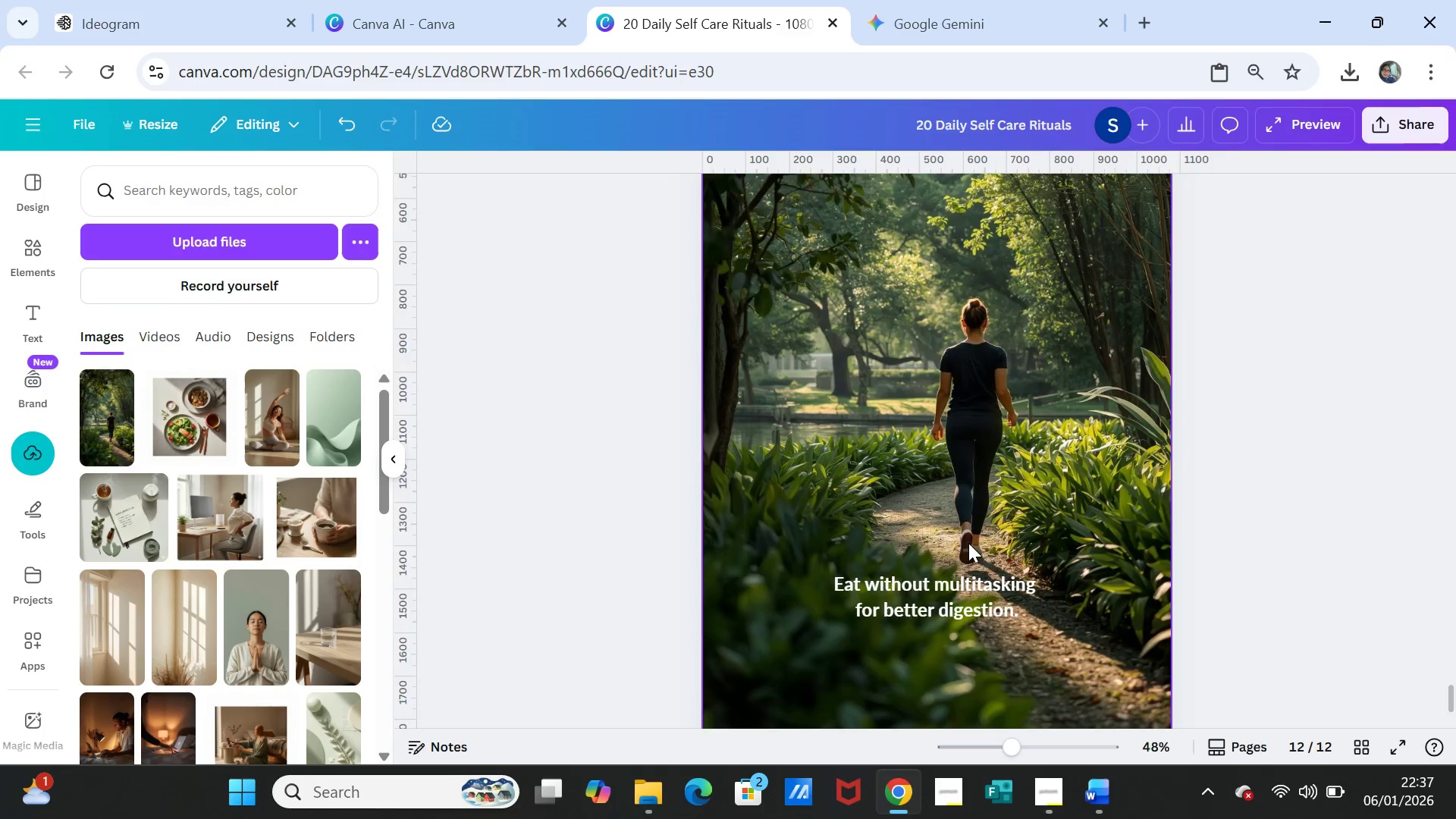 
scroll: coordinate [968, 543], scroll_direction: up, amount: 5.0
 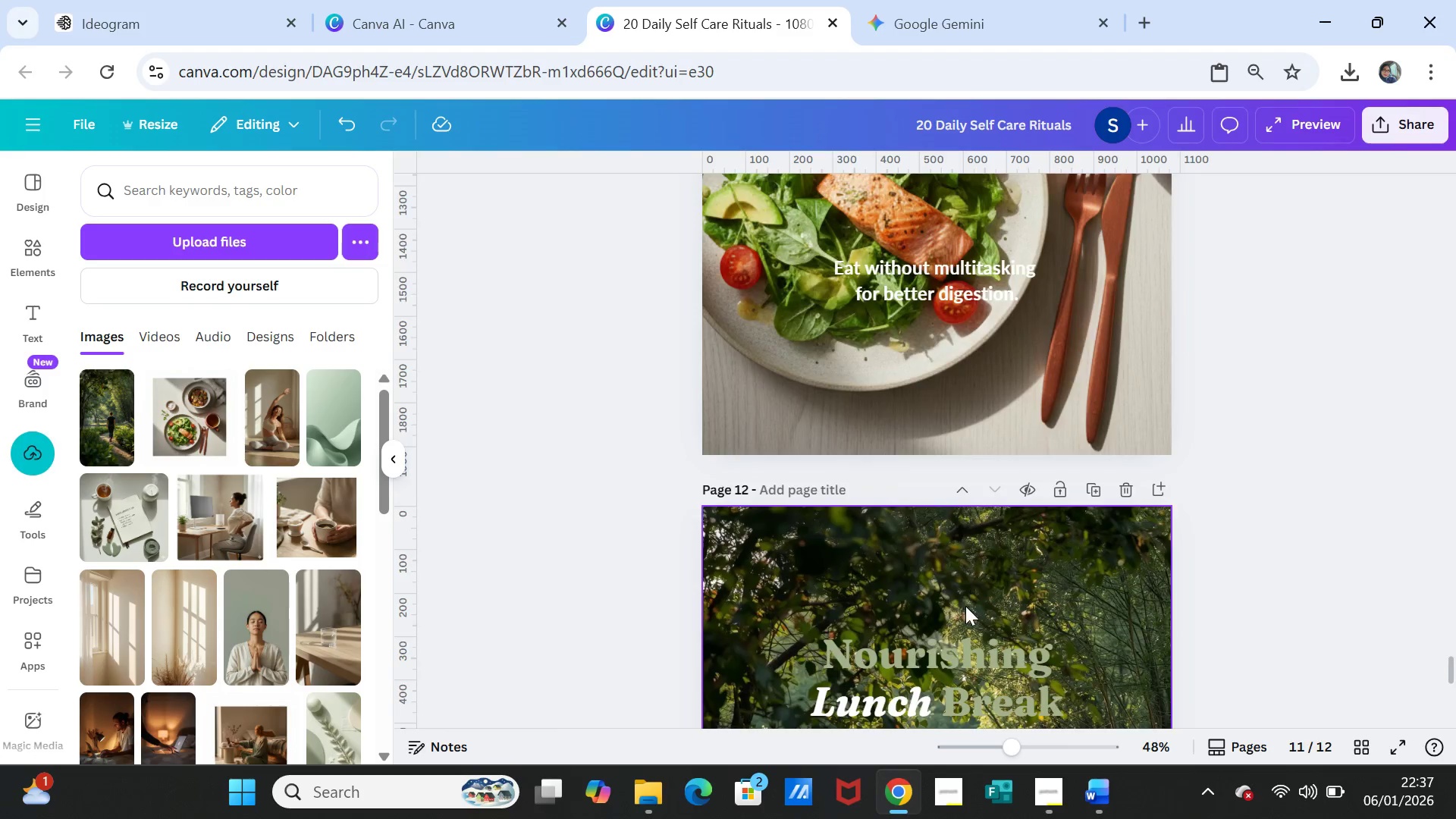 
scroll: coordinate [965, 607], scroll_direction: down, amount: 1.0
 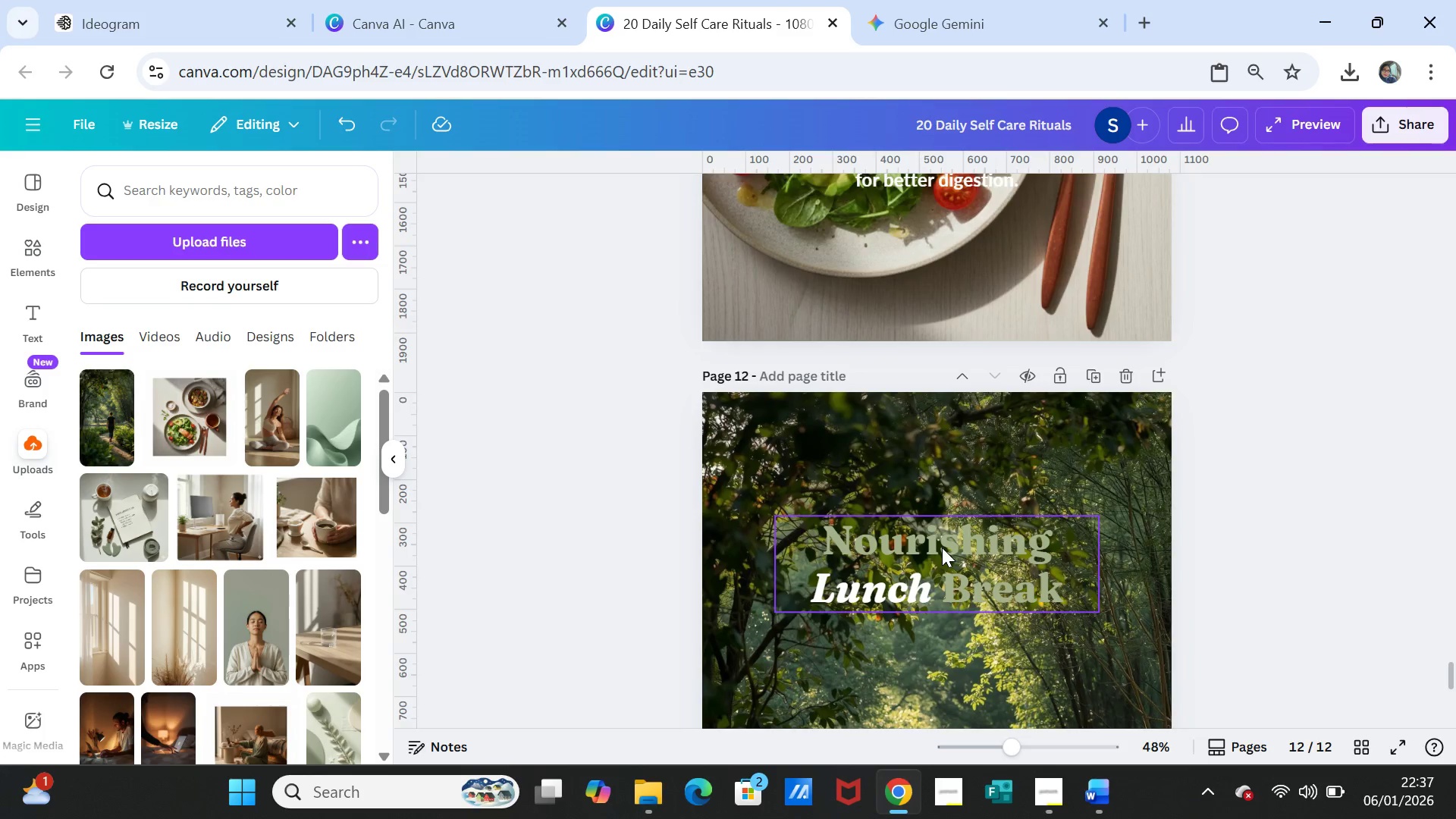 
double_click([942, 548])
 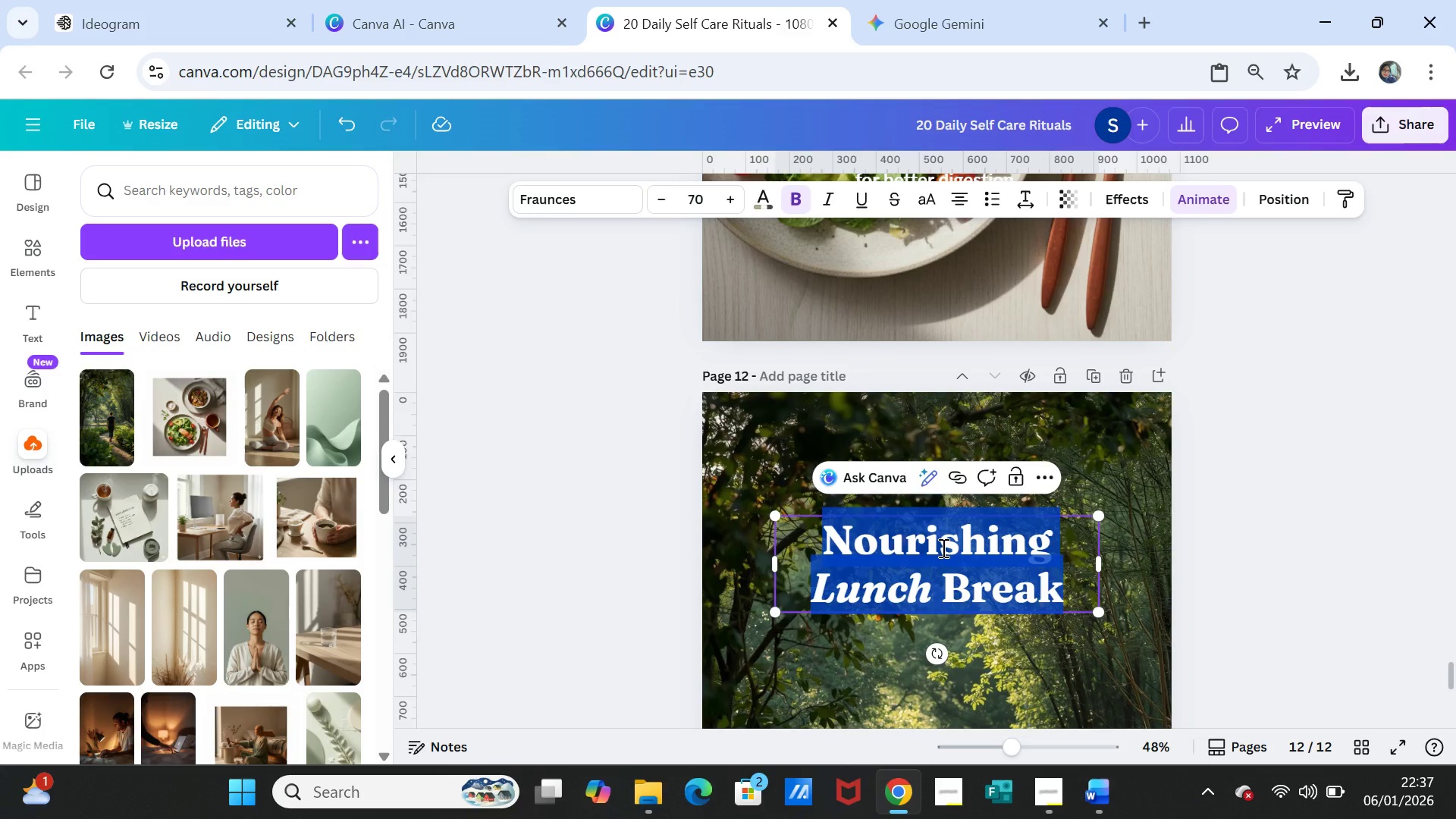 
key(Control+V)
 